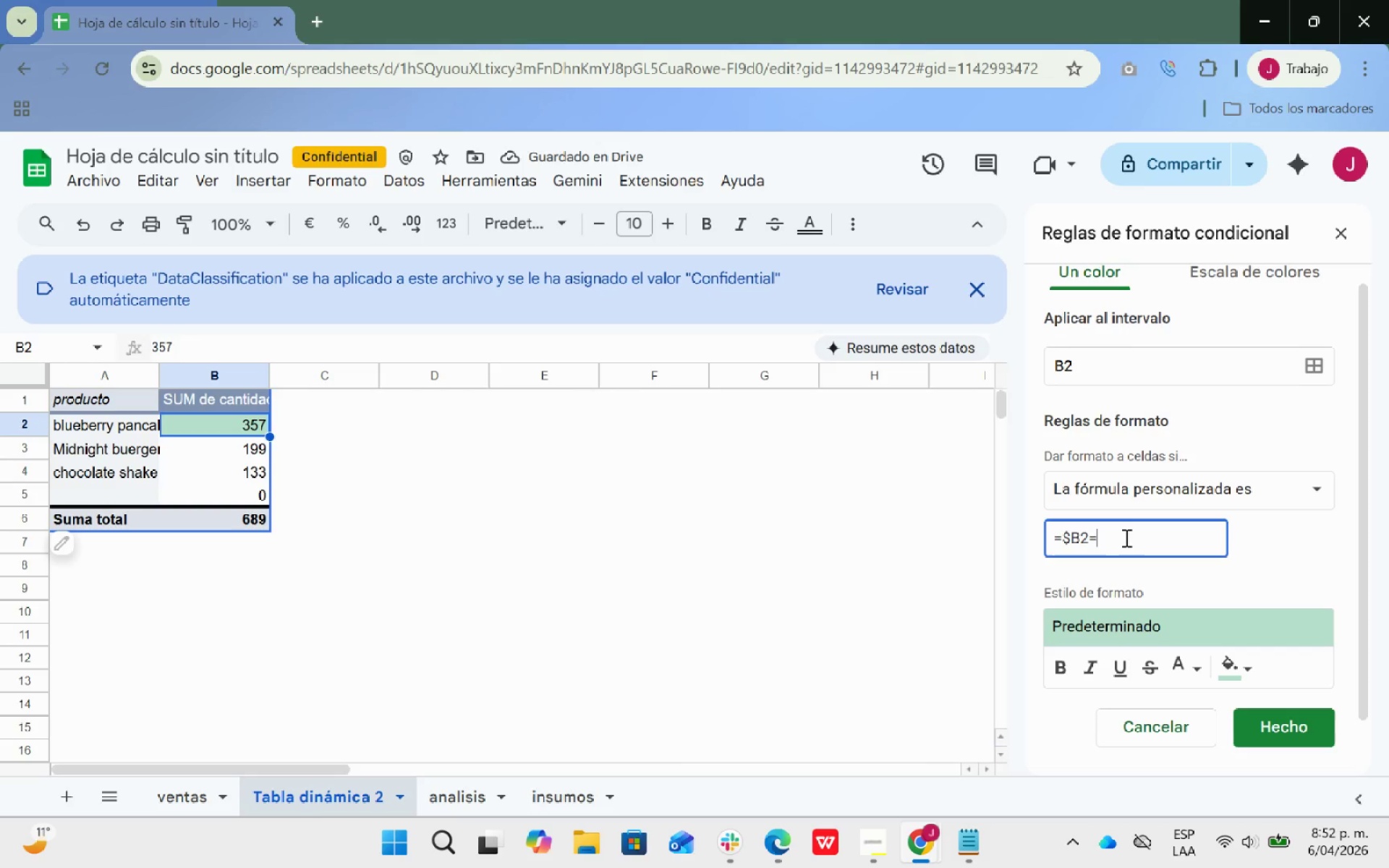 
key(Shift+0)
 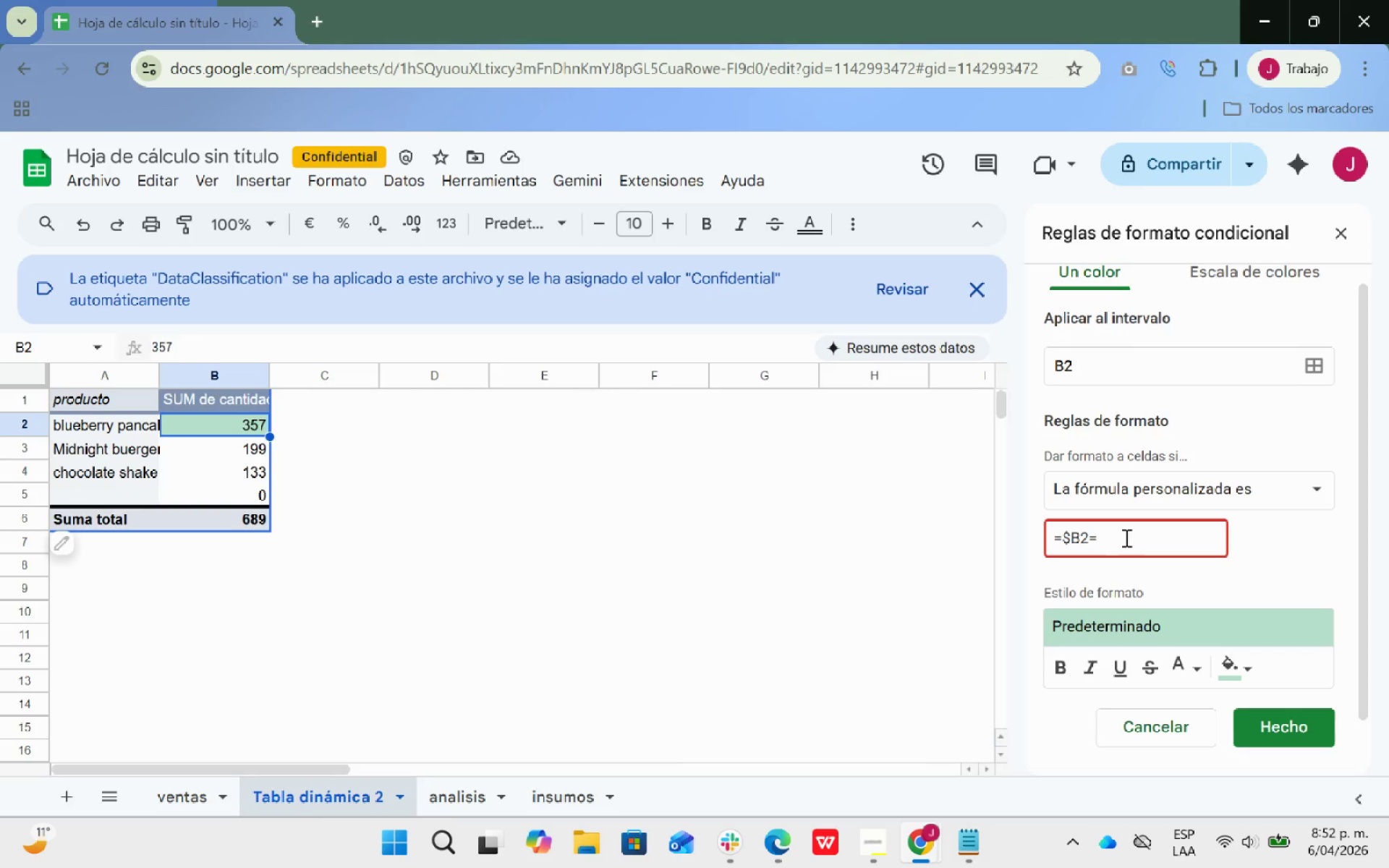 
type(MAX)
 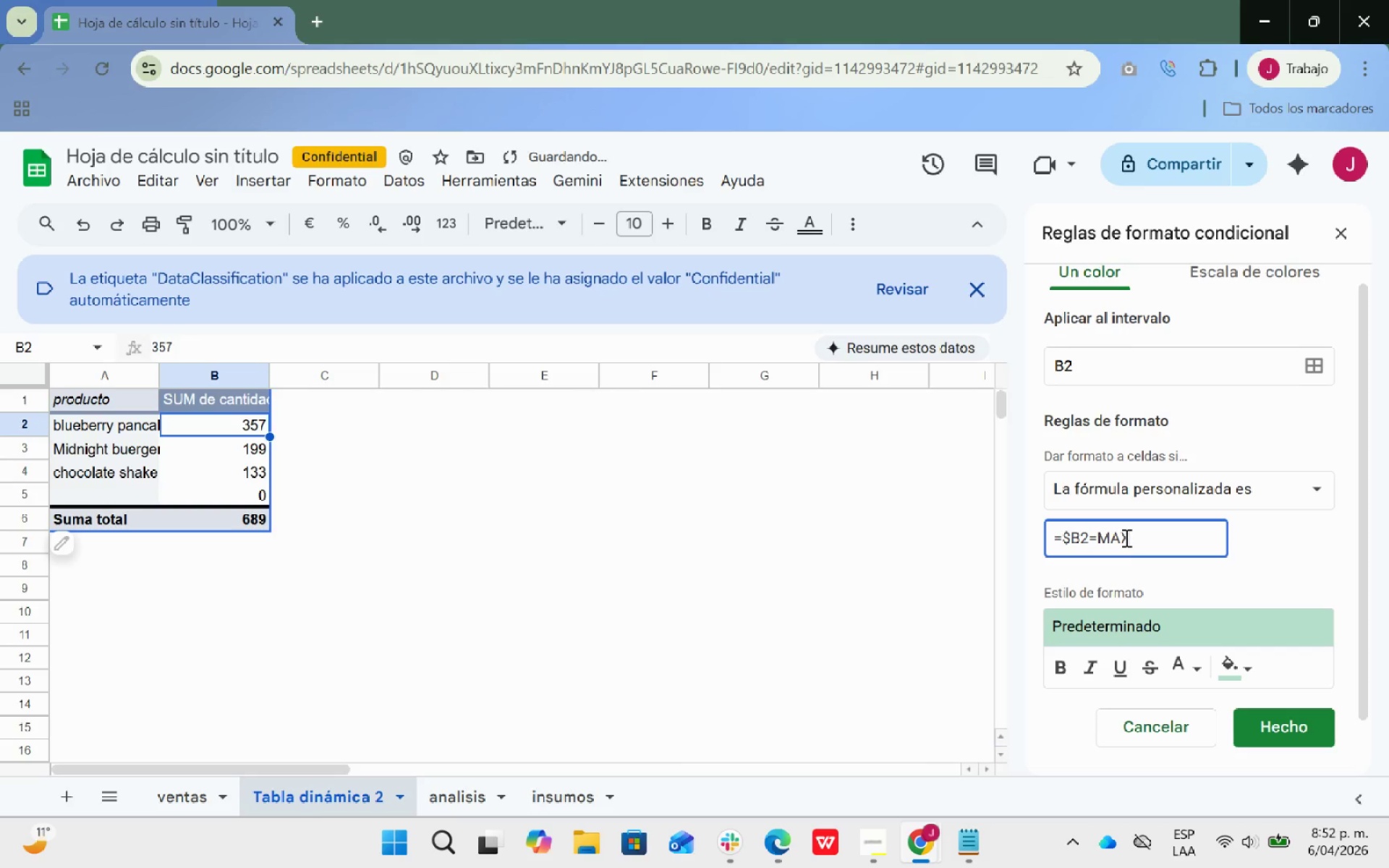 
key(Shift+ShiftRight)
 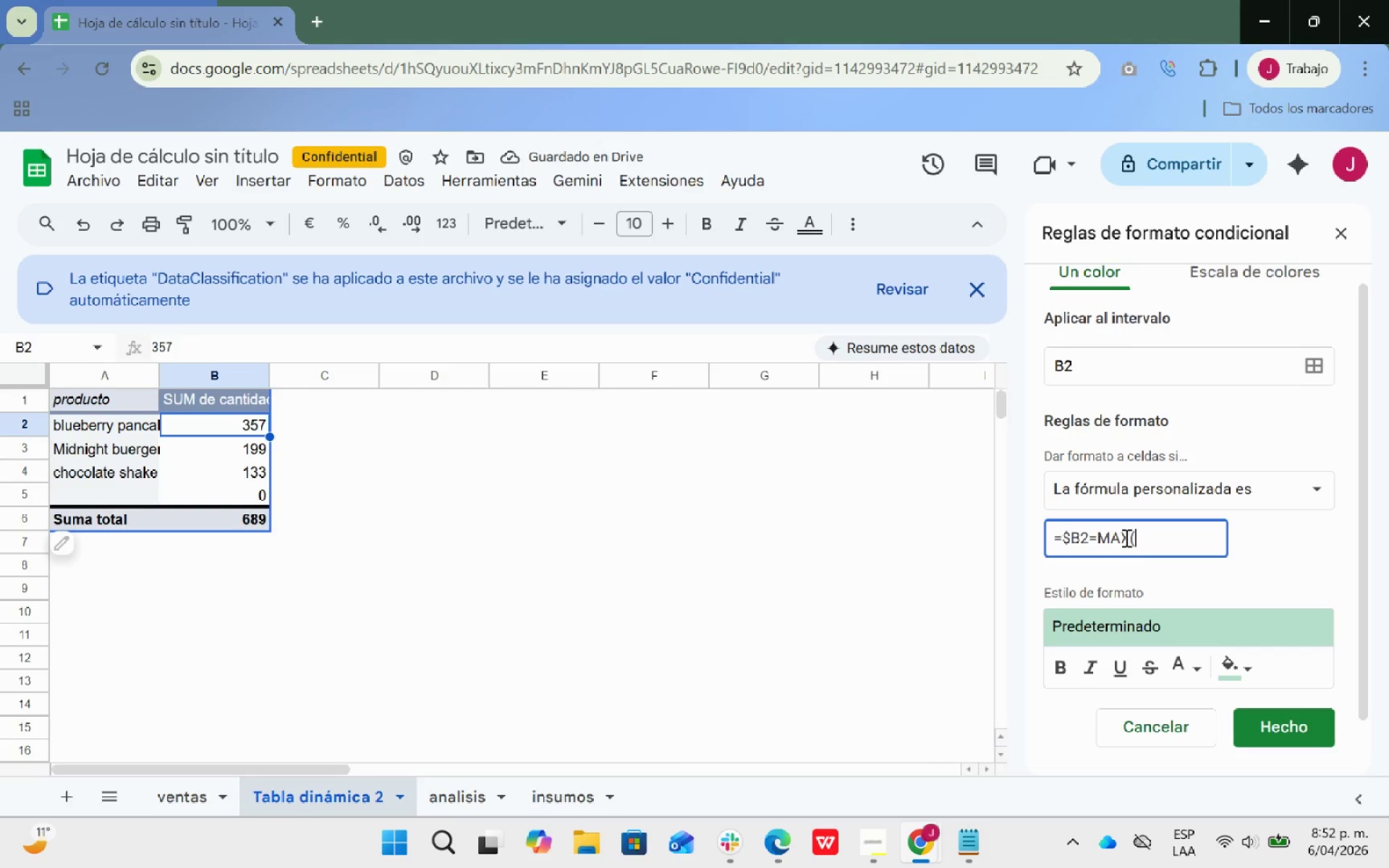 
key(Shift+8)
 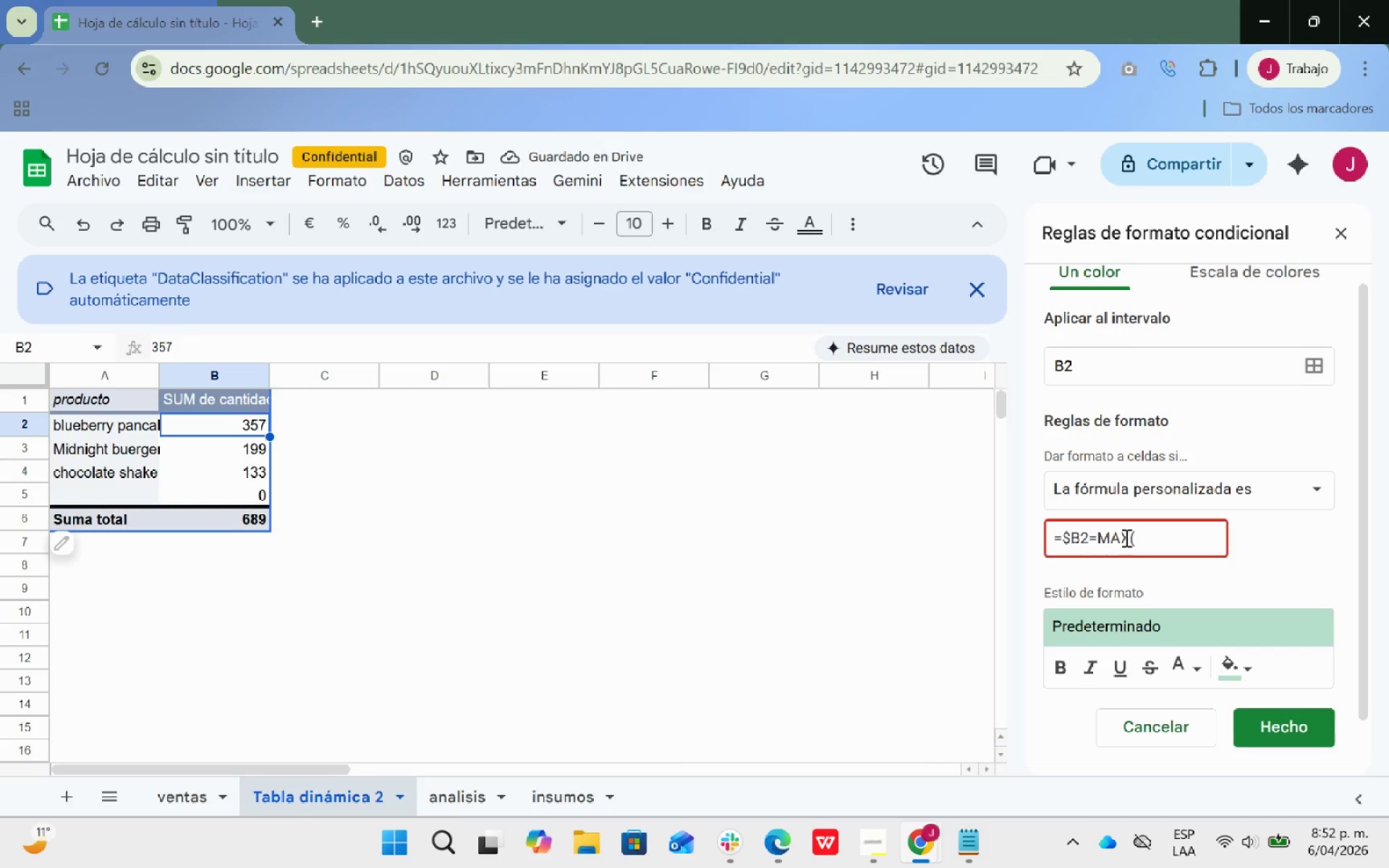 
key(Shift+ShiftRight)
 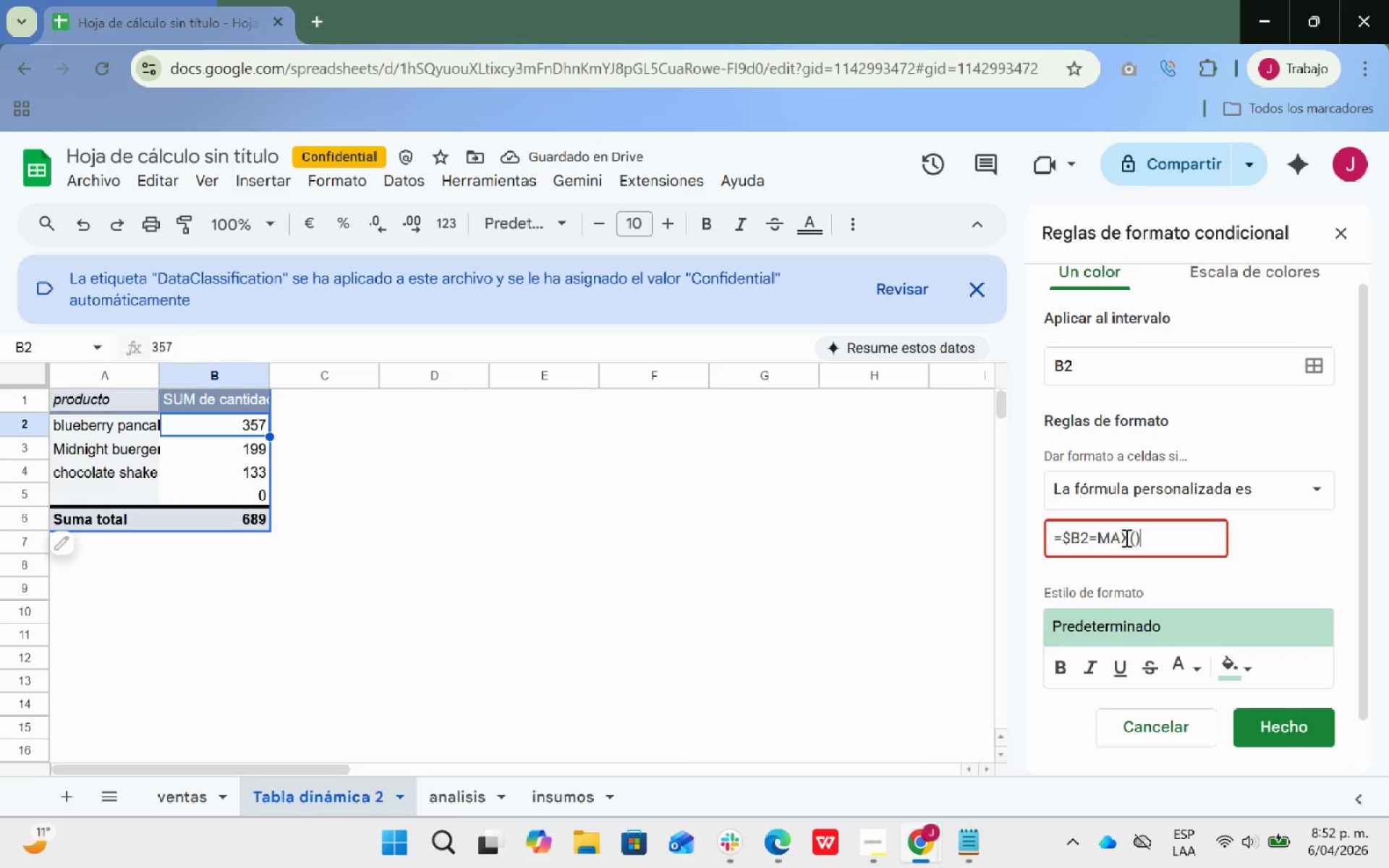 
key(Shift+9)
 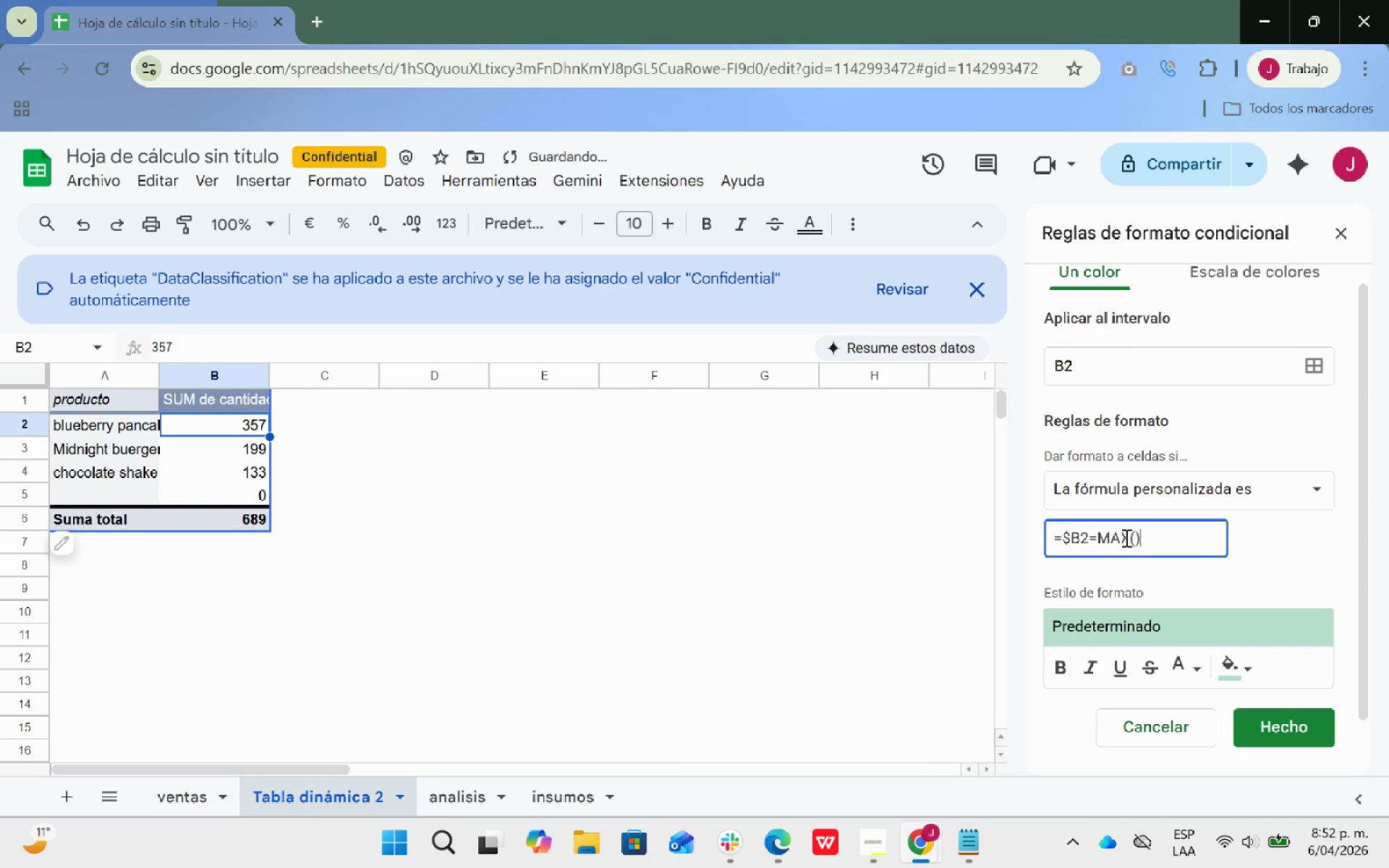 
key(ArrowLeft)
 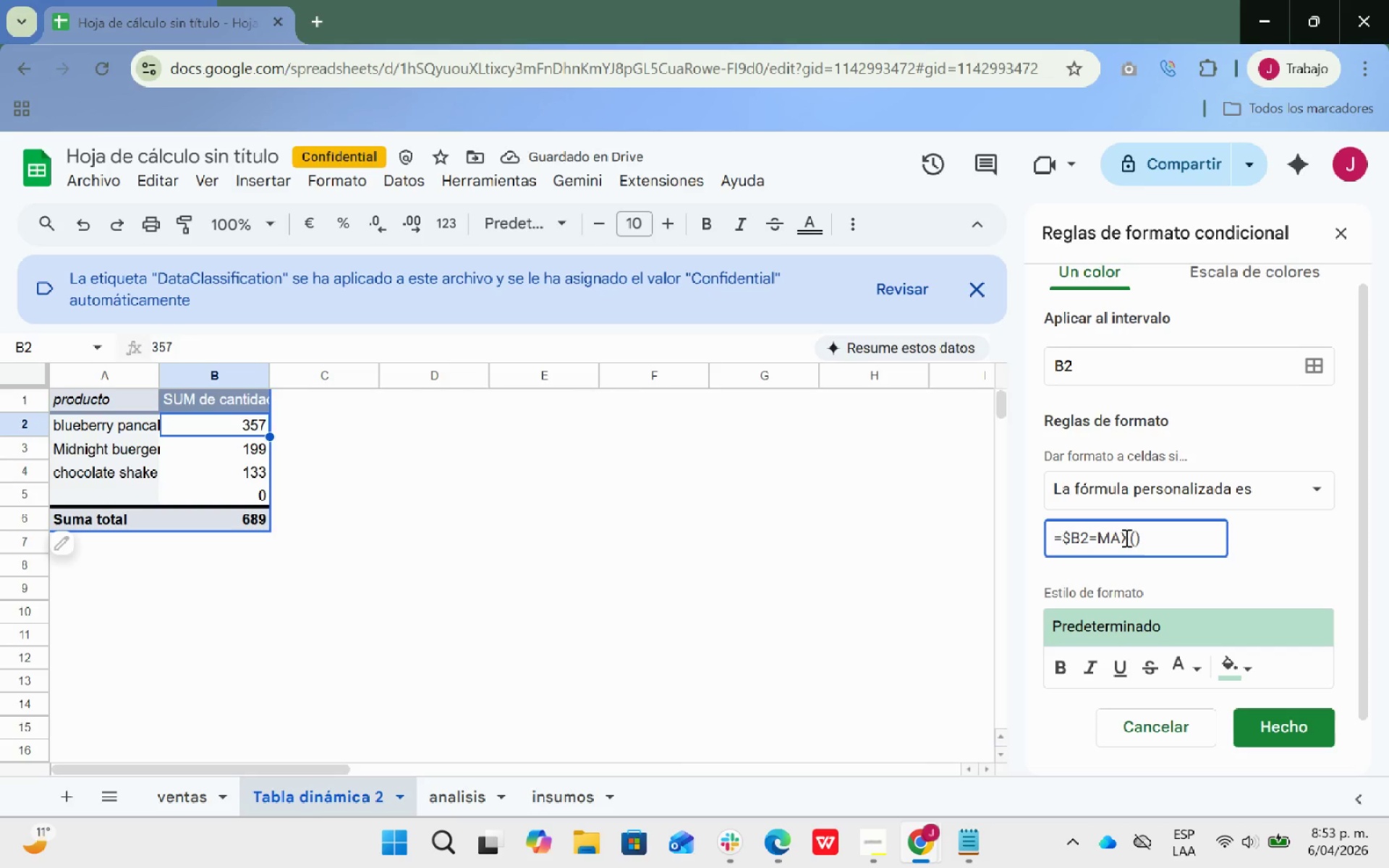 
wait(5.41)
 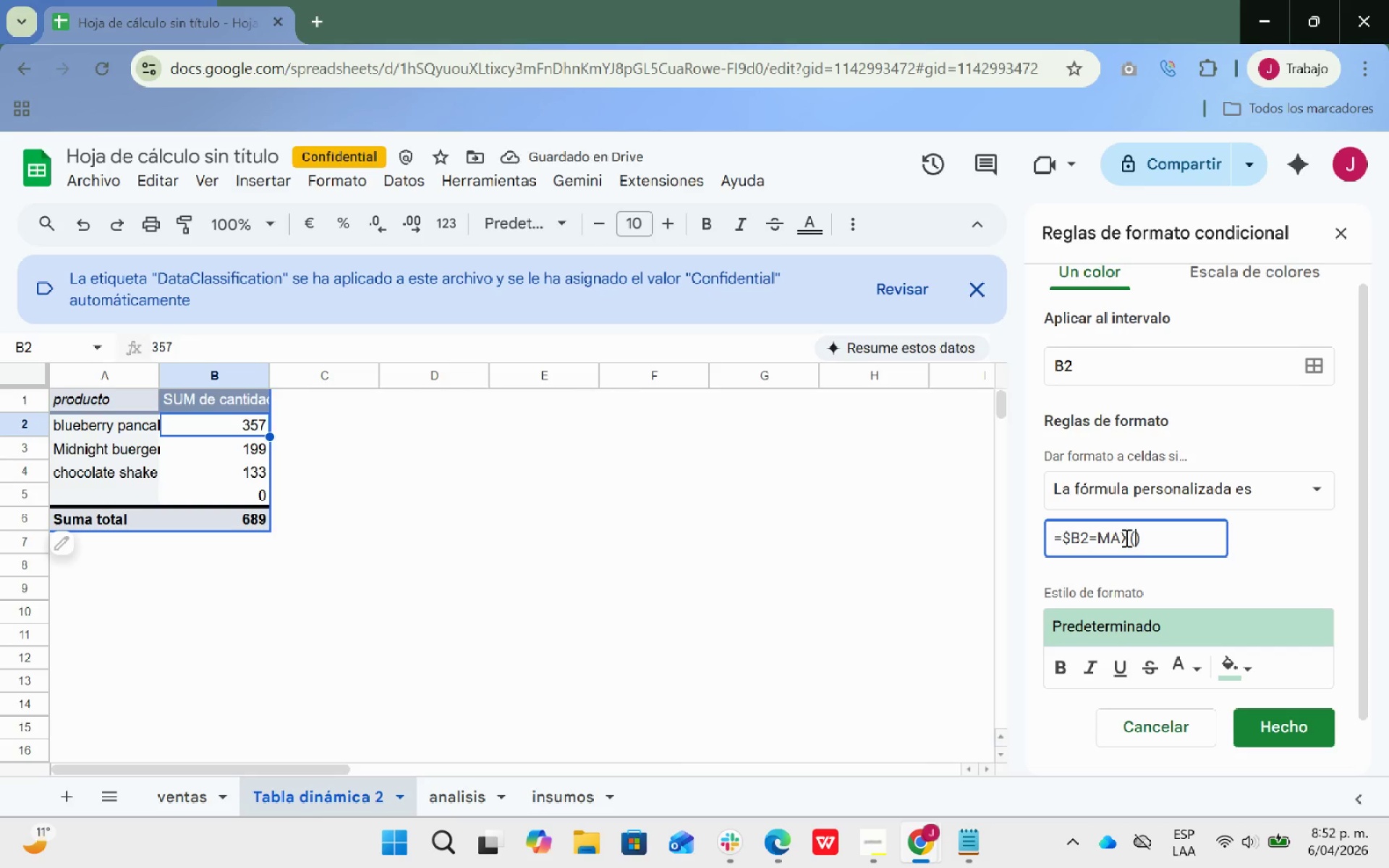 
type($B)
 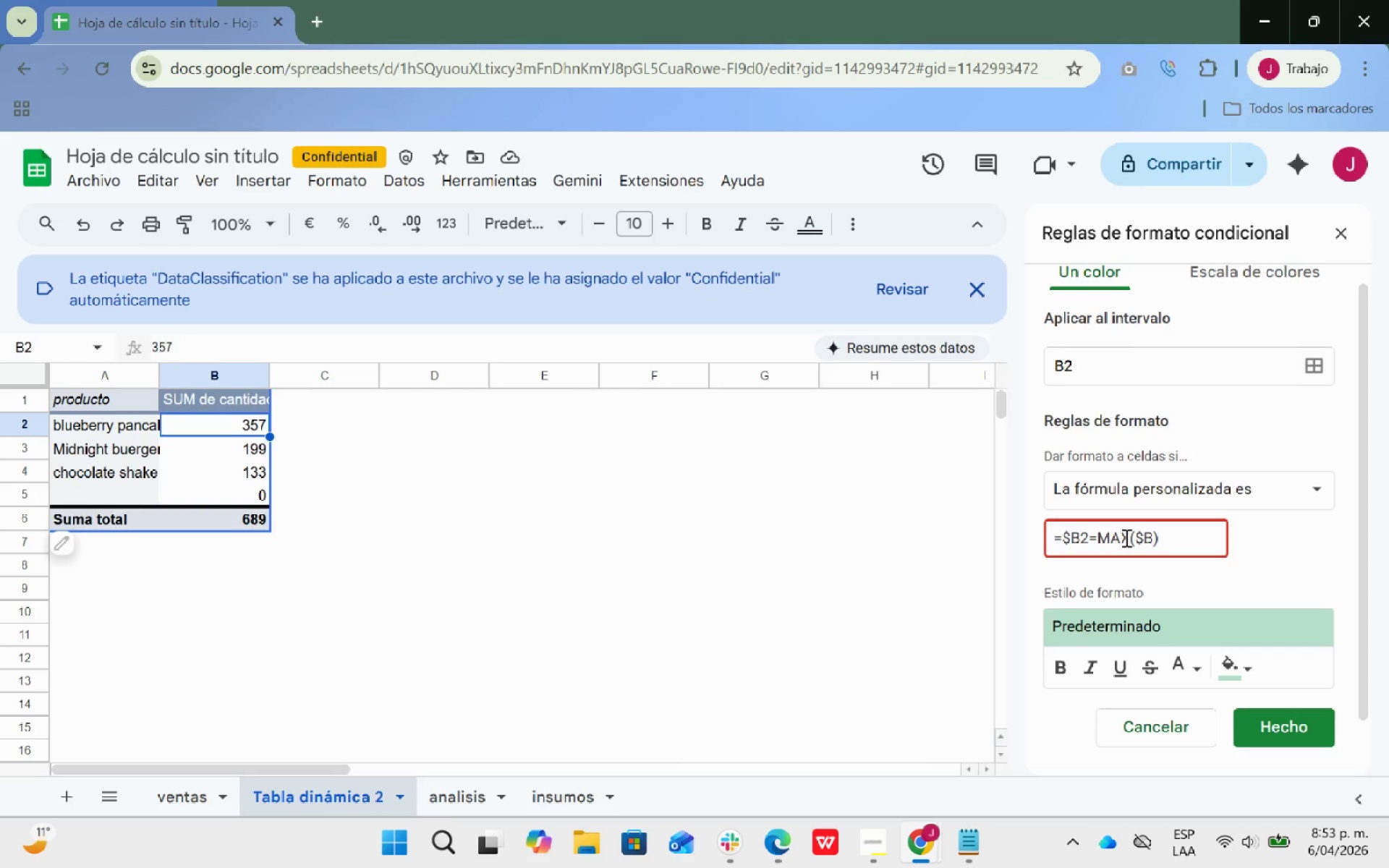 
key(Shift+ShiftRight)
 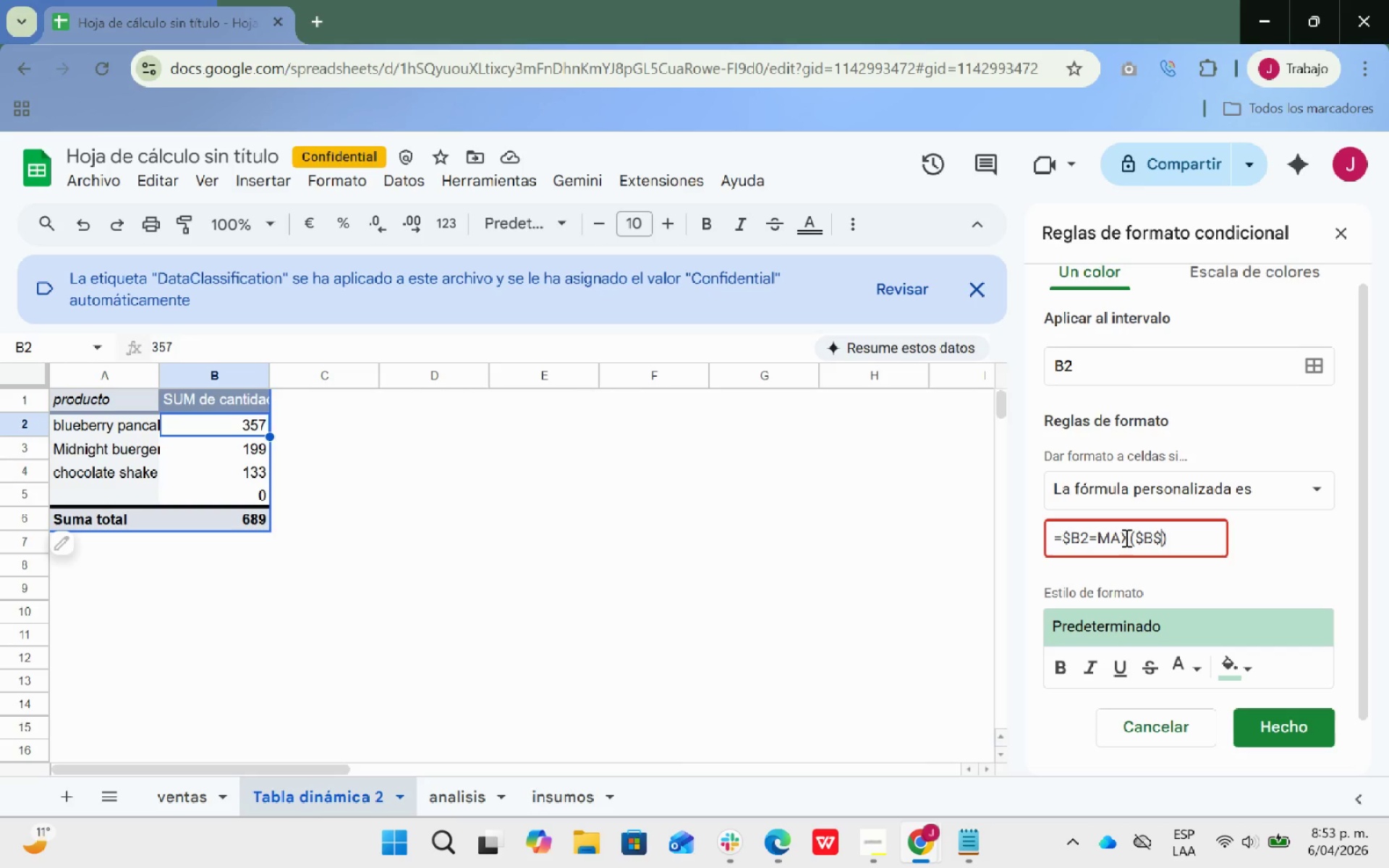 
key(Shift+4)
 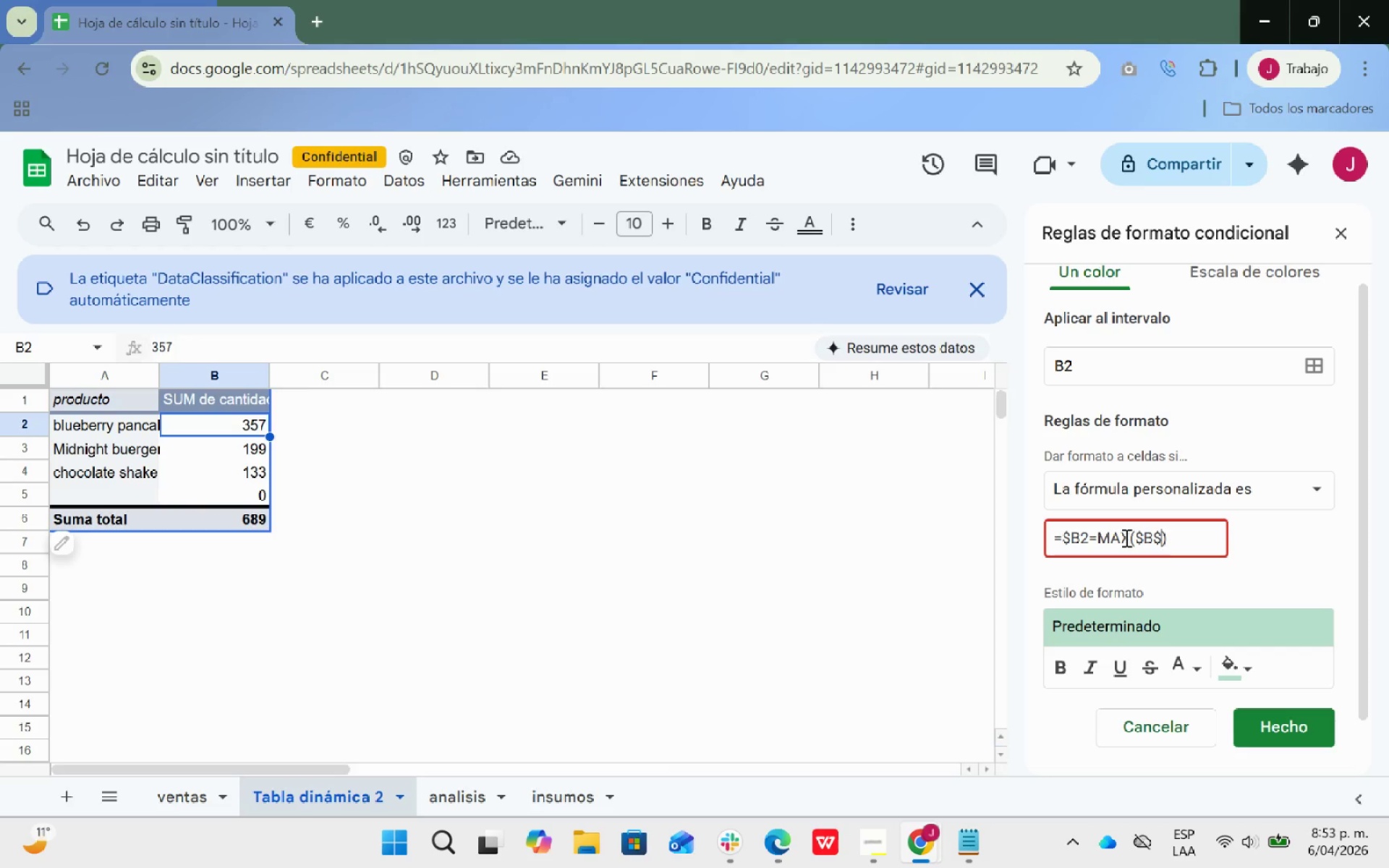 
wait(5.7)
 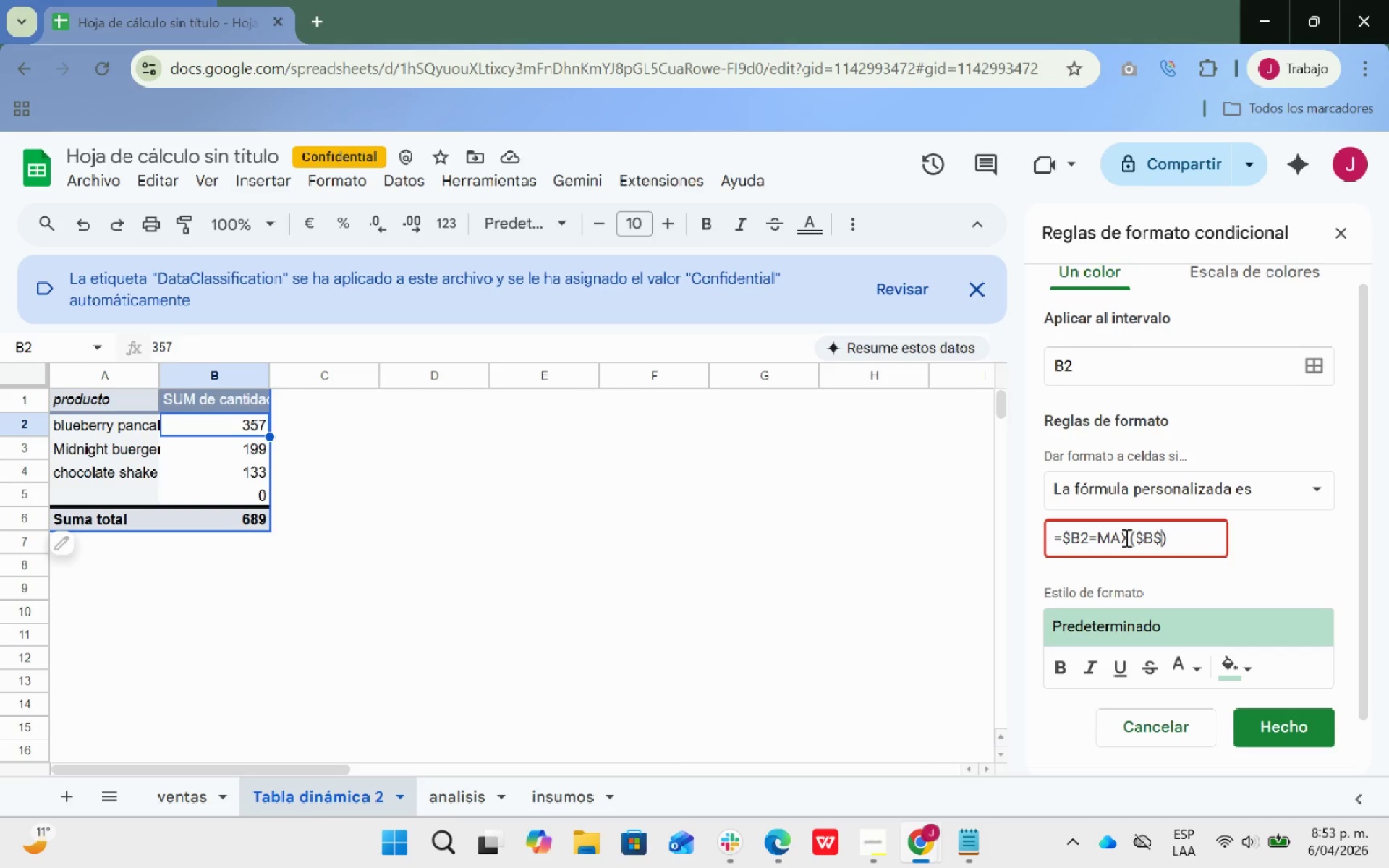 
key(2)
 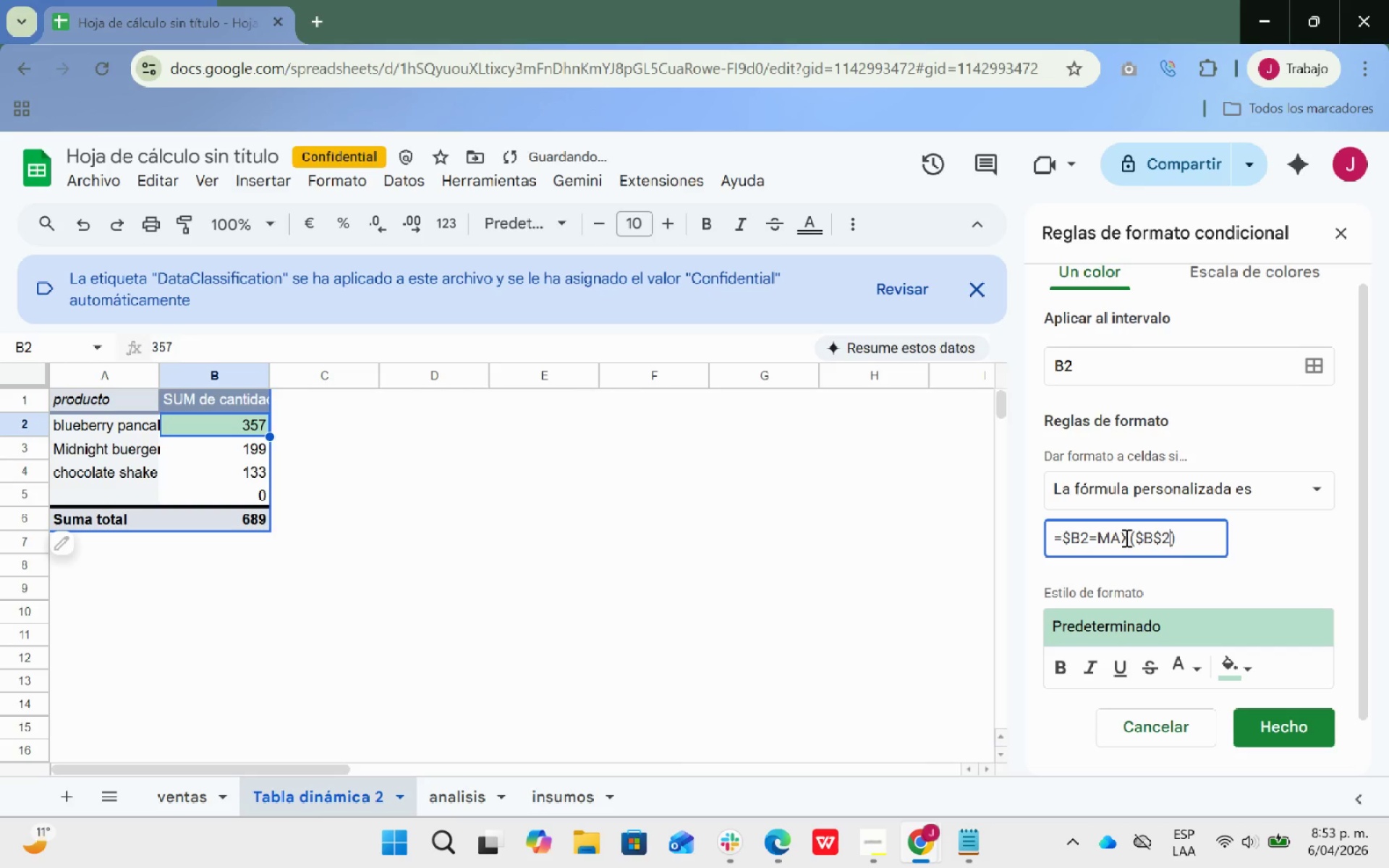 
key(Shift+ShiftRight)
 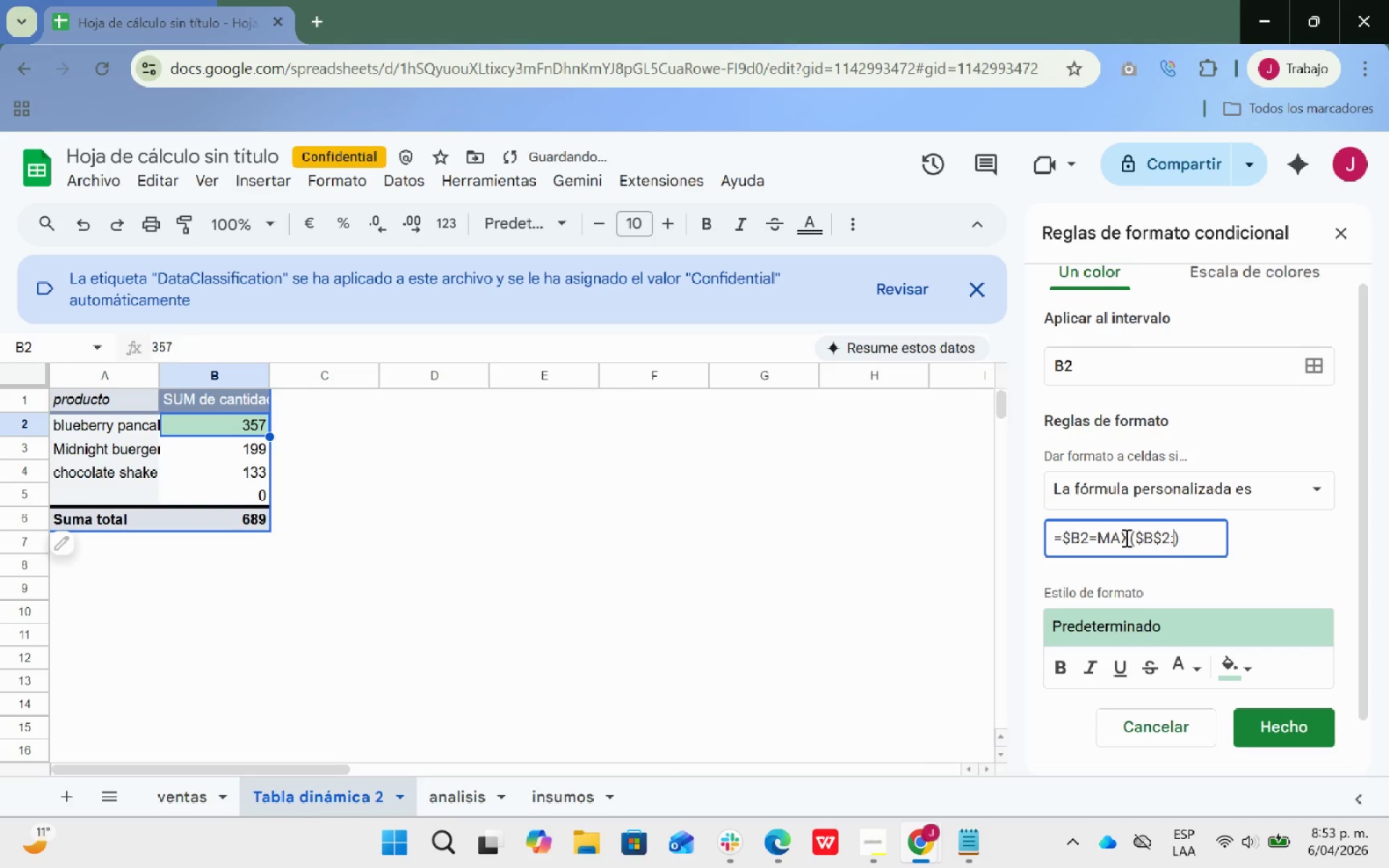 
key(Shift+Period)
 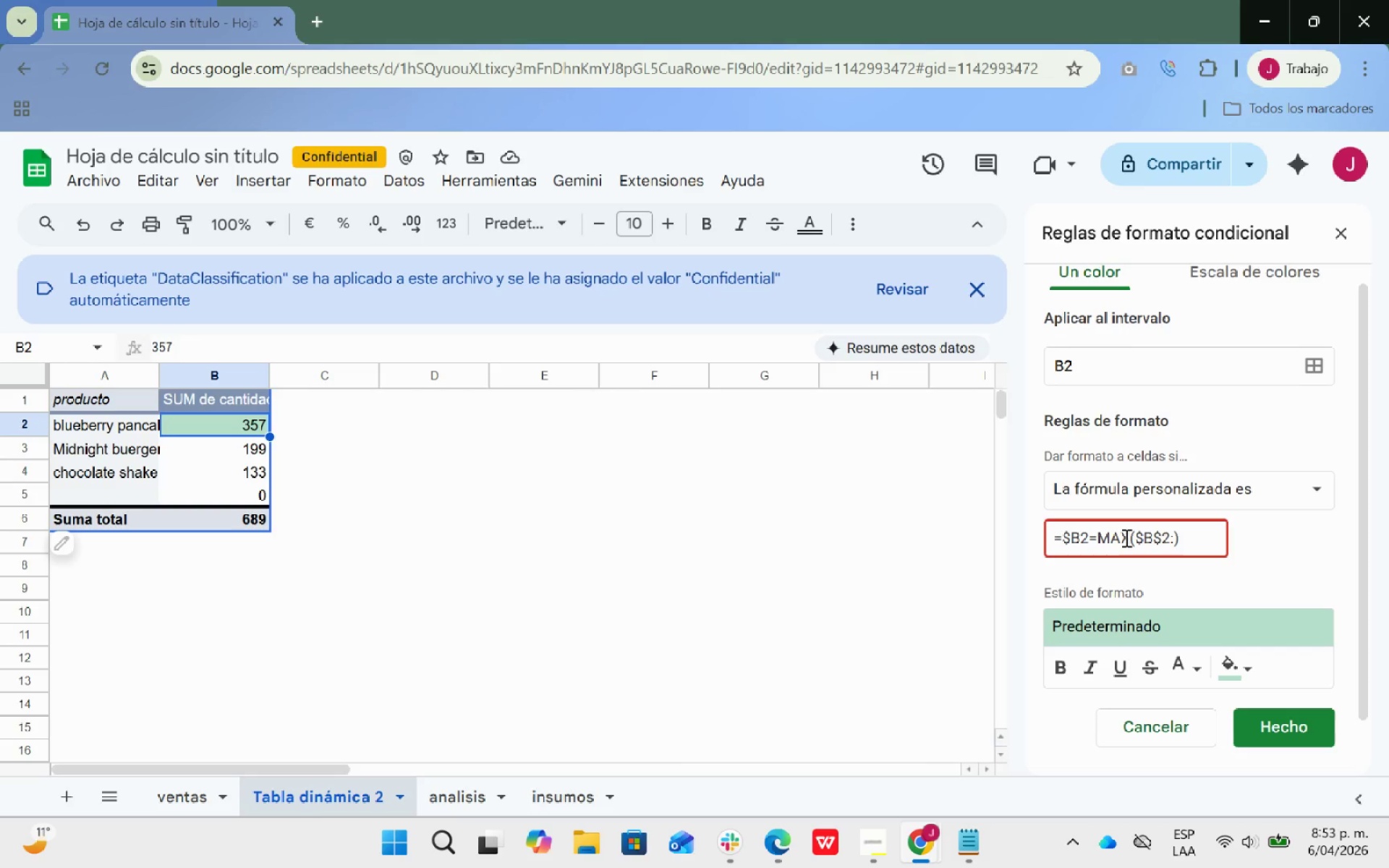 
wait(11.08)
 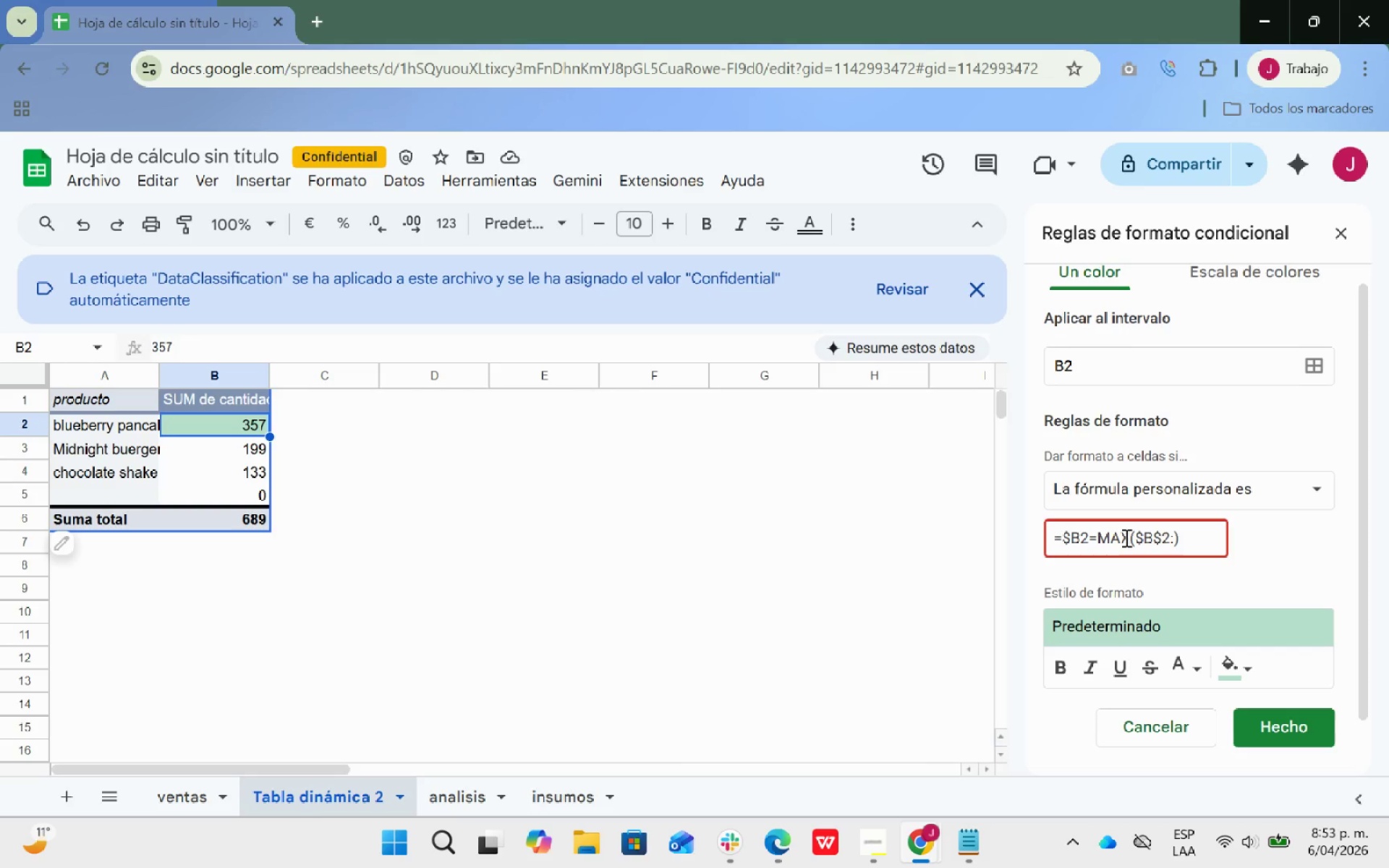 
key(Shift+ShiftRight)
 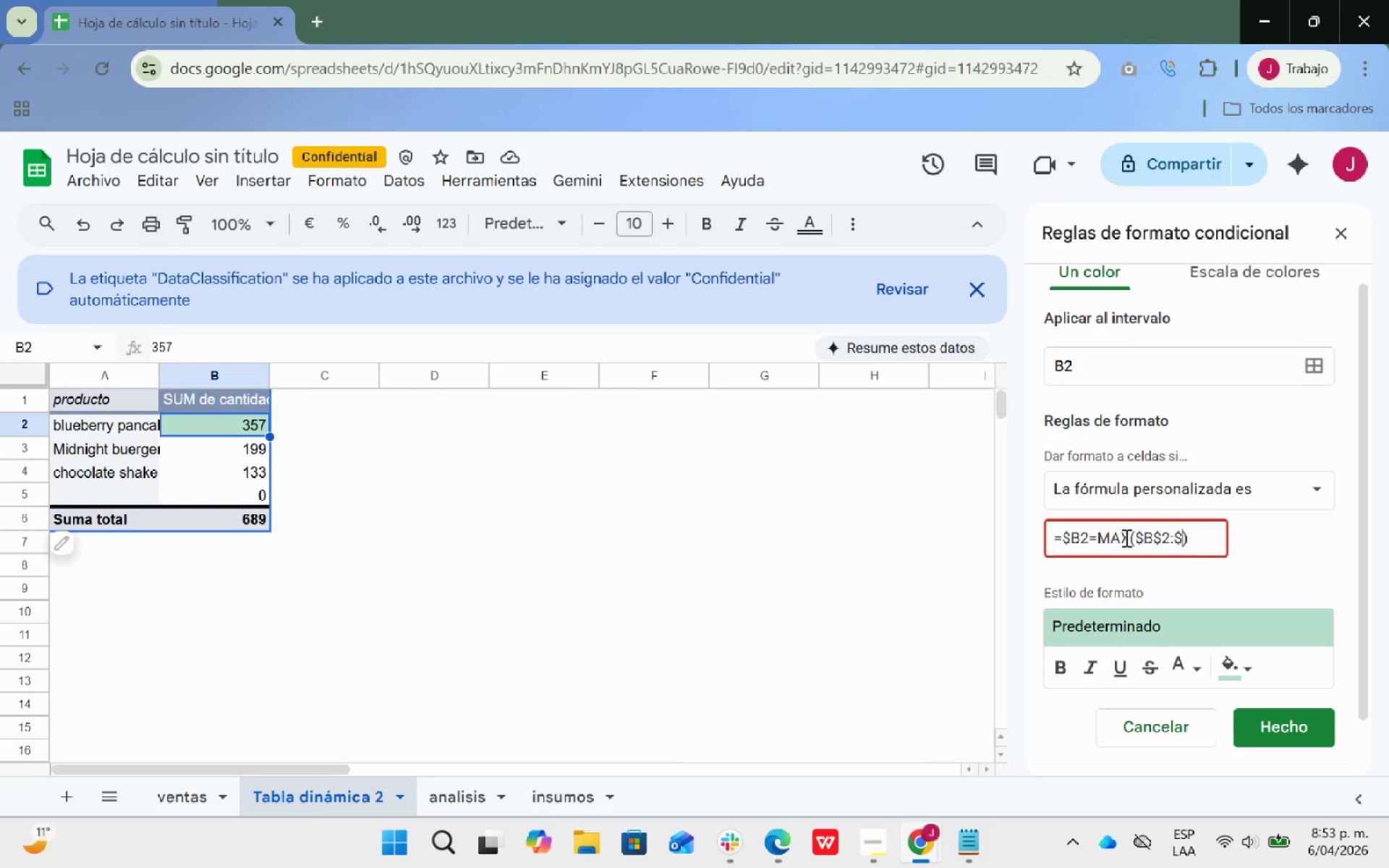 
key(Shift+4)
 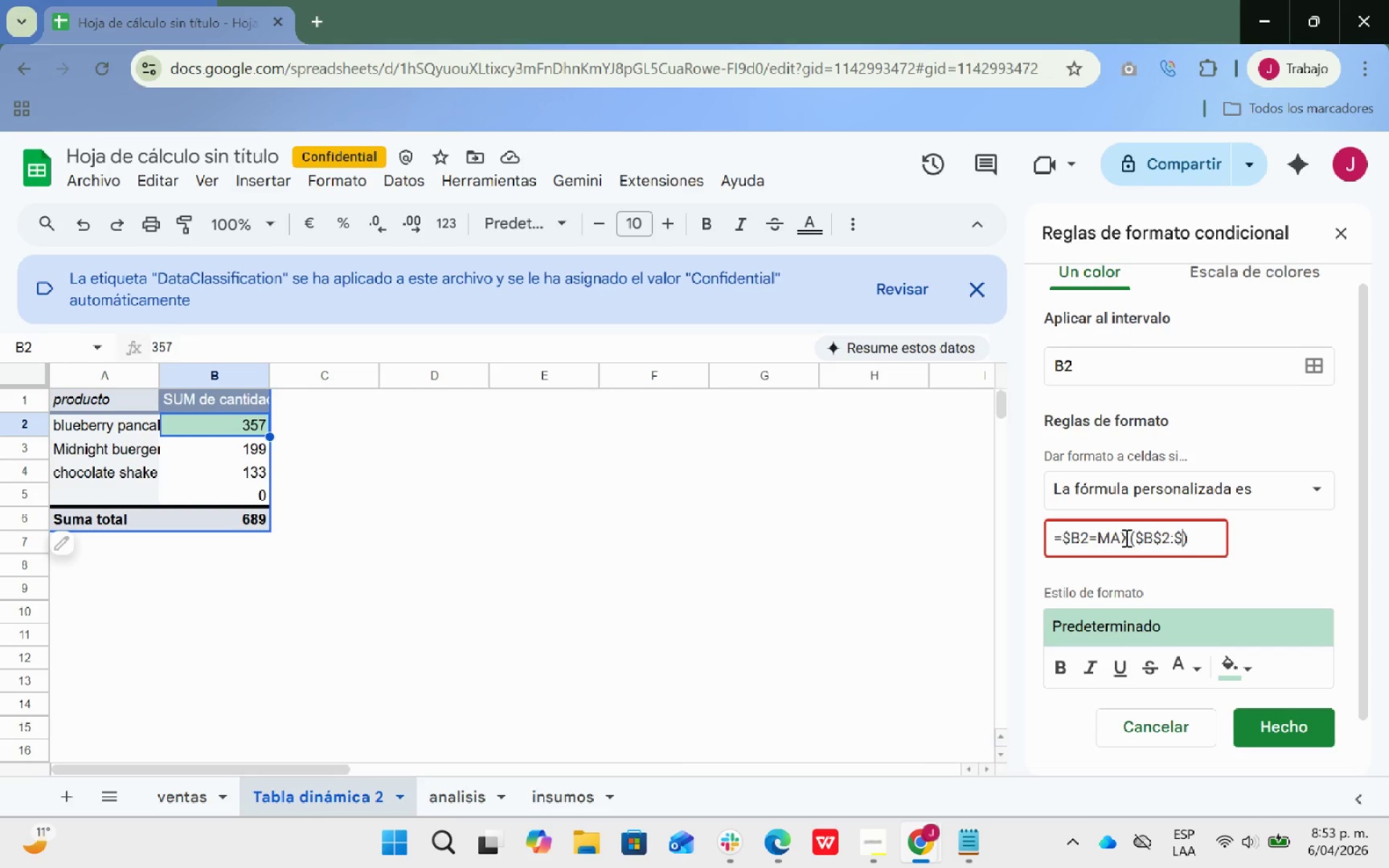 
key(B)
 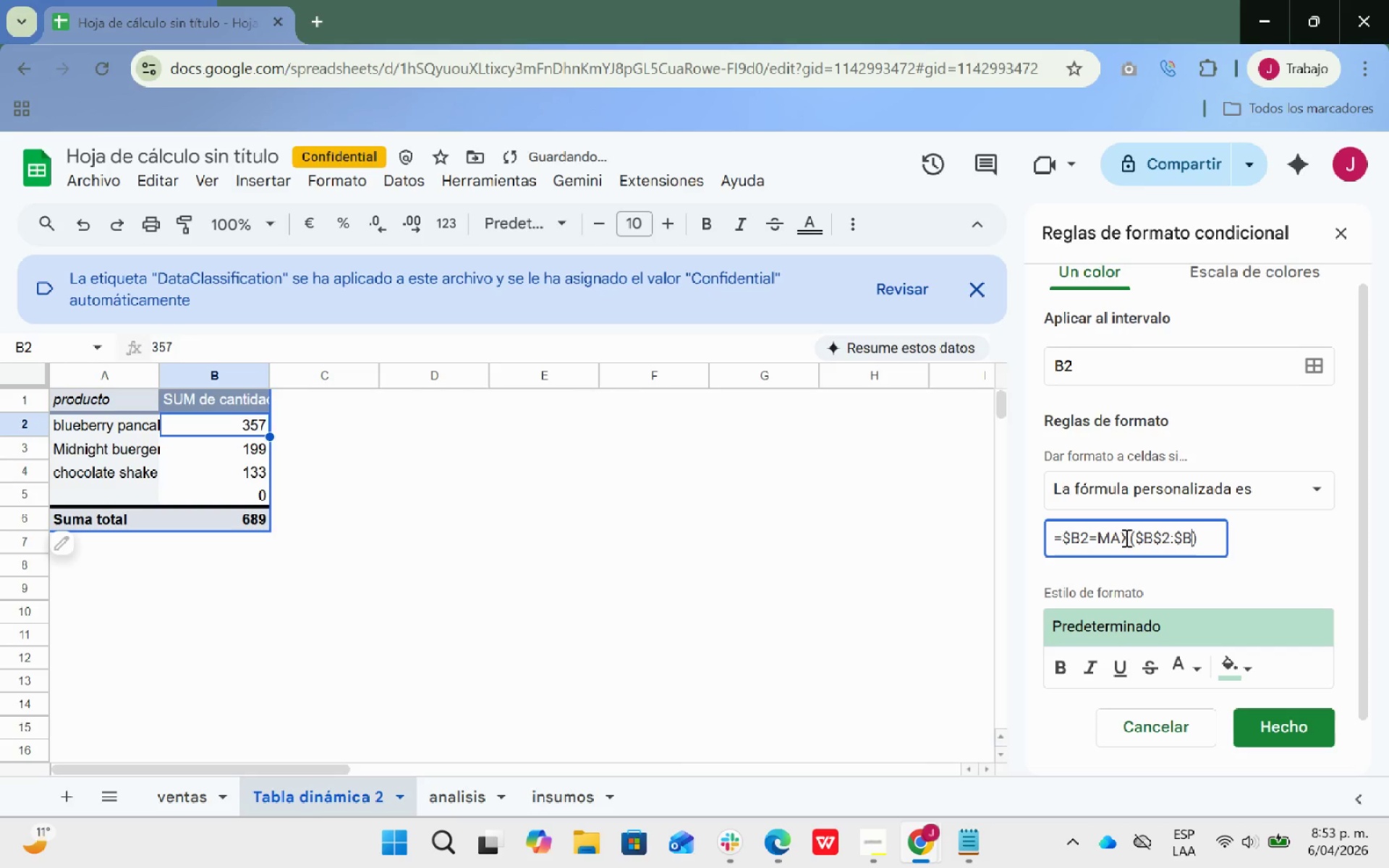 
key(Shift+ShiftRight)
 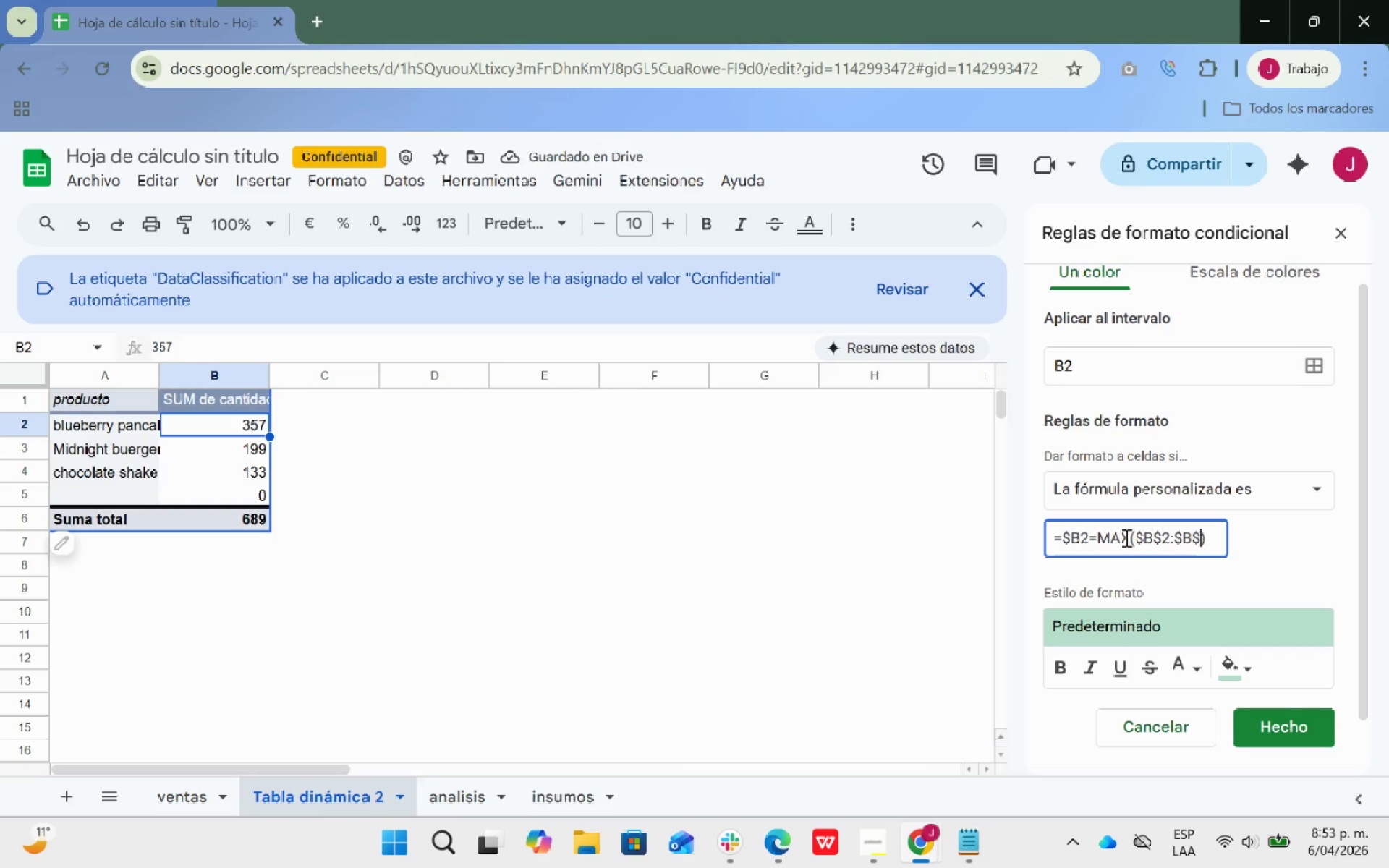 
key(Shift+4)
 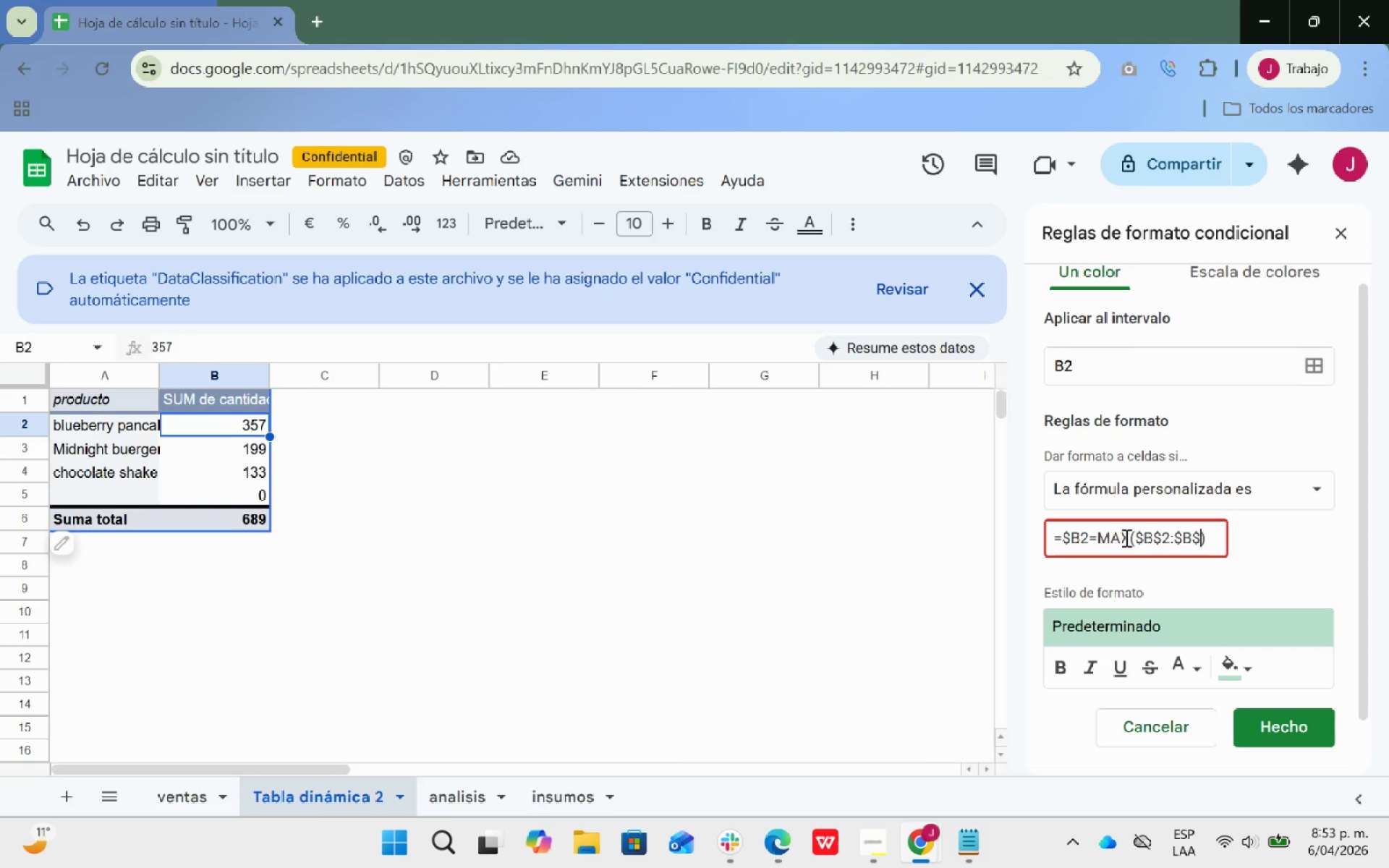 
type(20)
 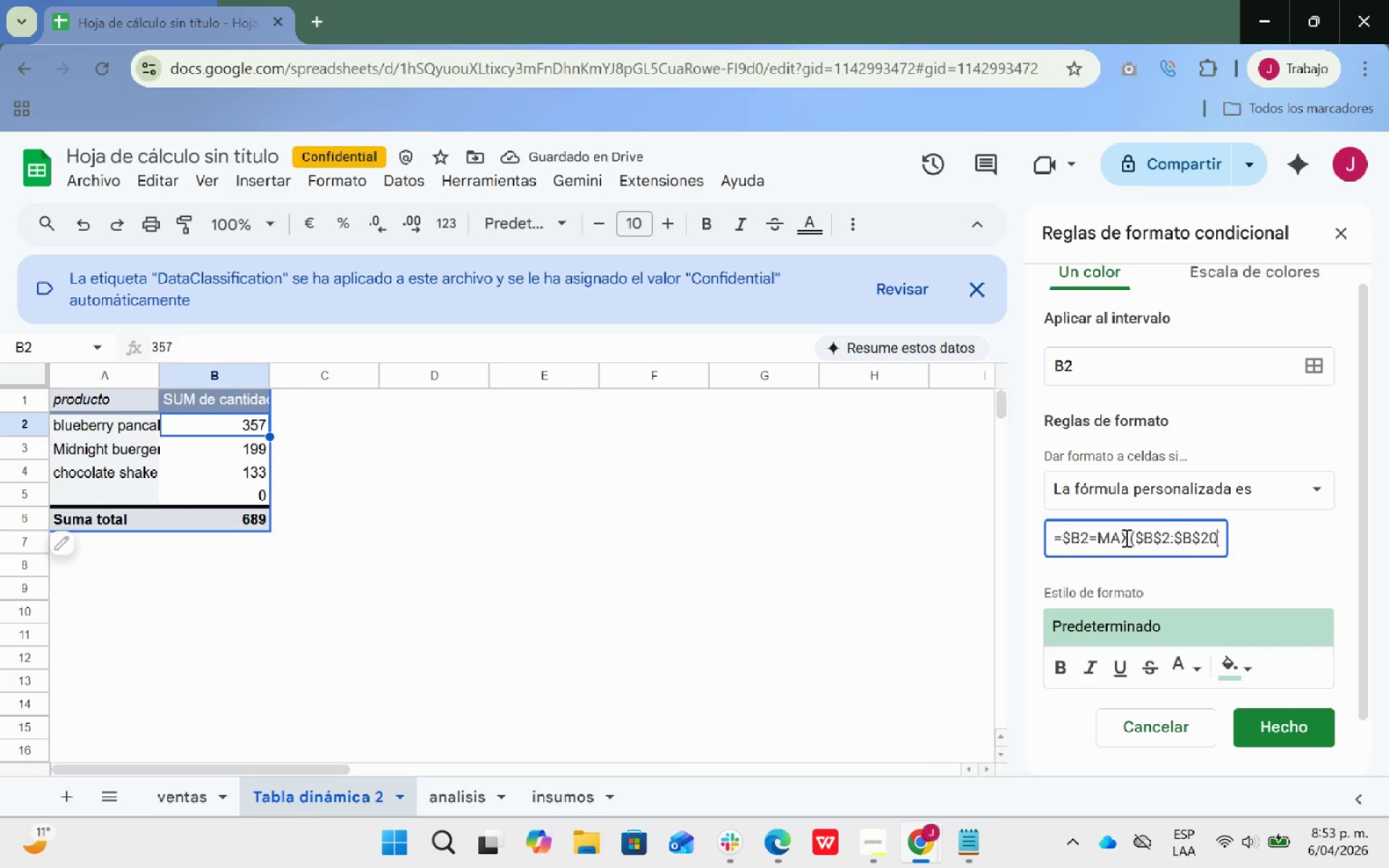 
wait(9.63)
 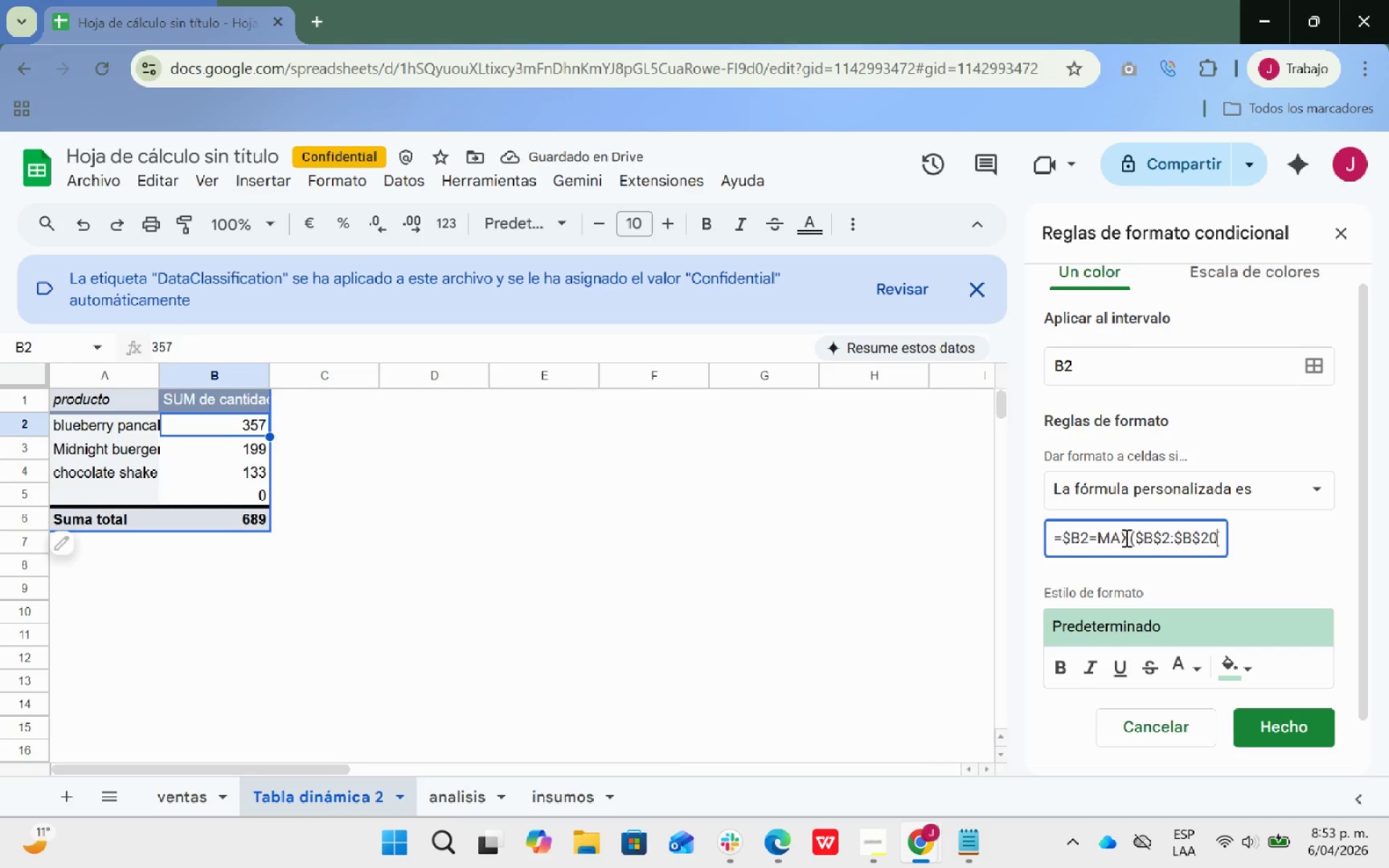 
mouse_move([1226, 645])
 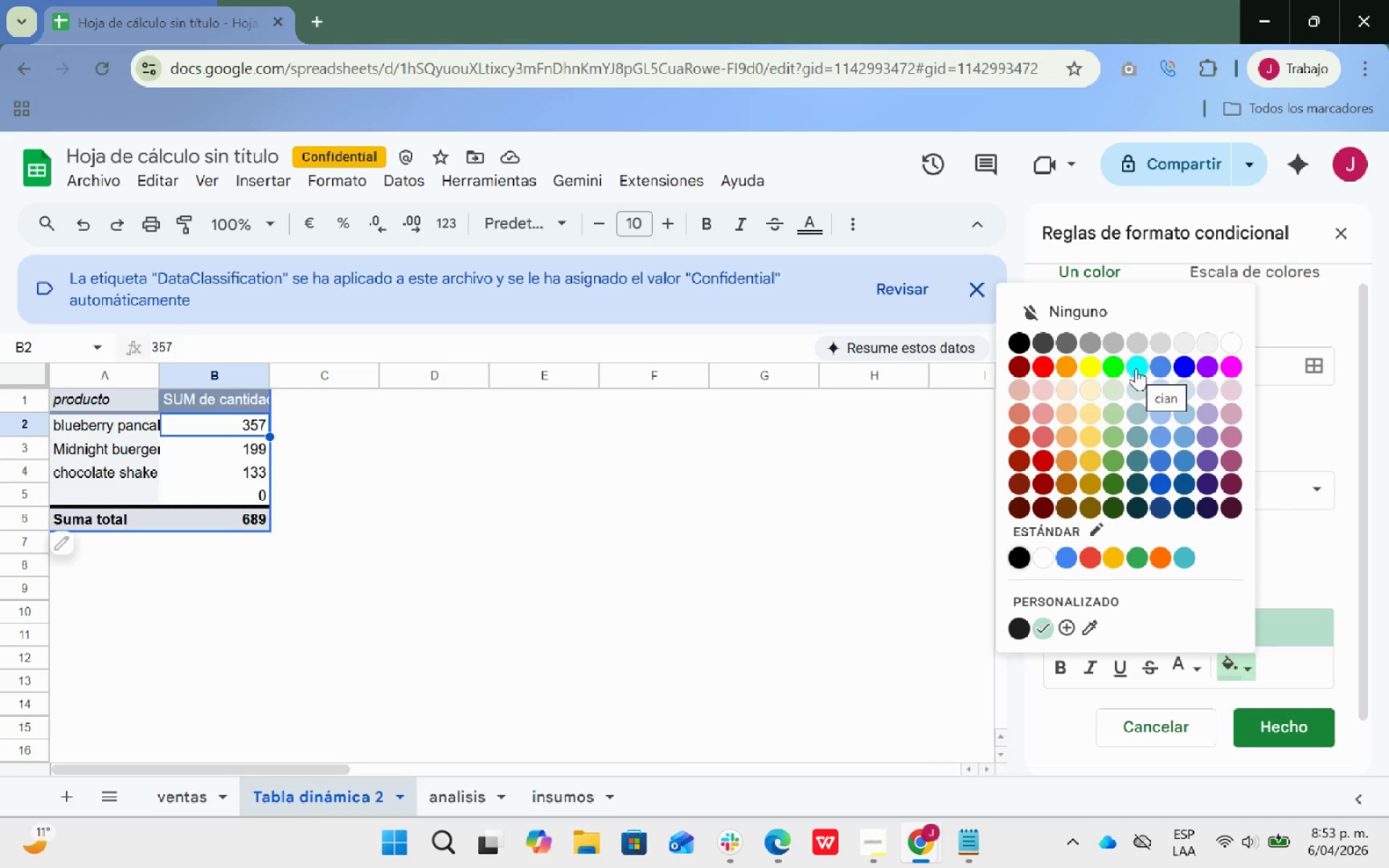 
left_click([1136, 368])
 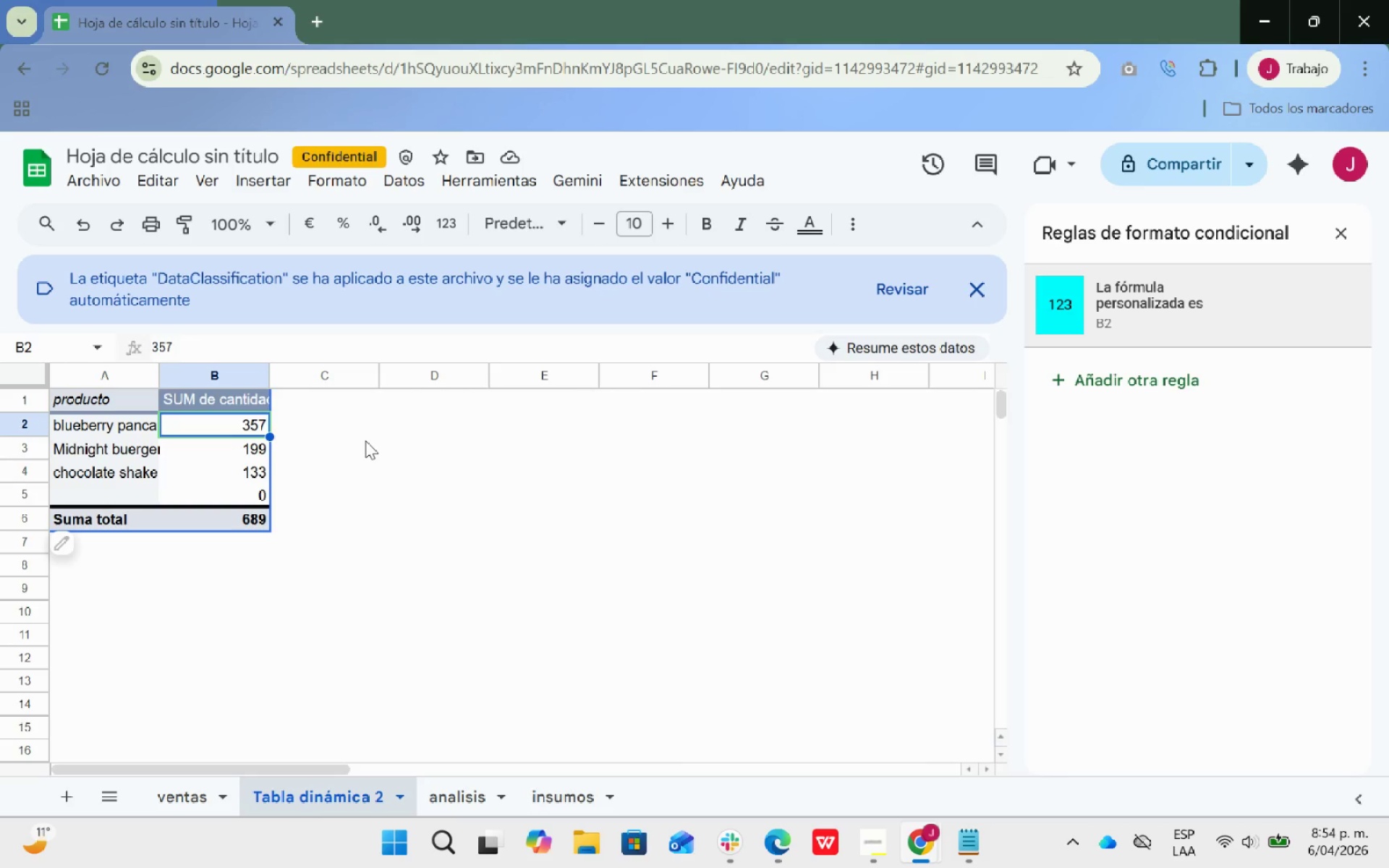 
wait(37.25)
 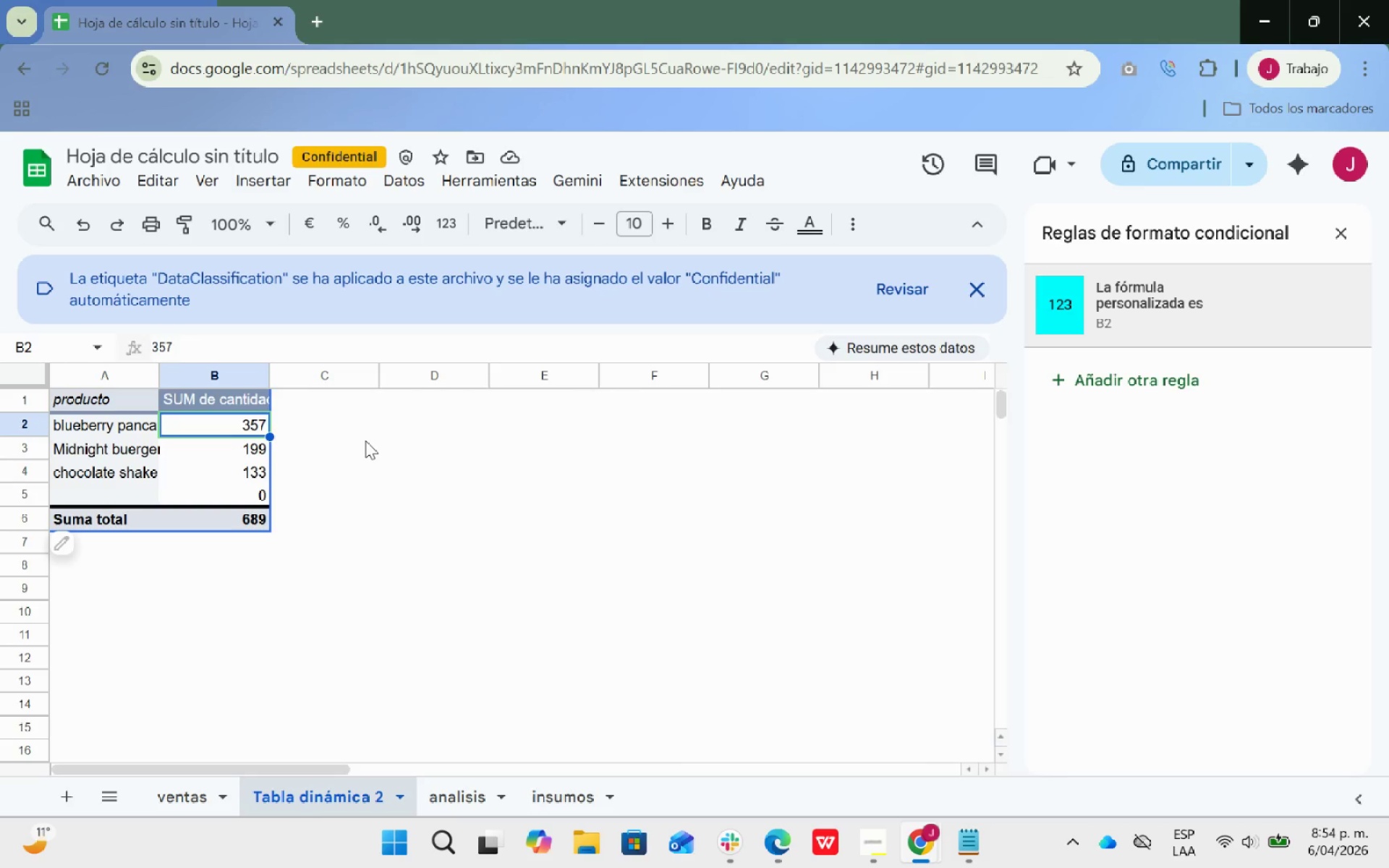 
left_click([254, 181])
 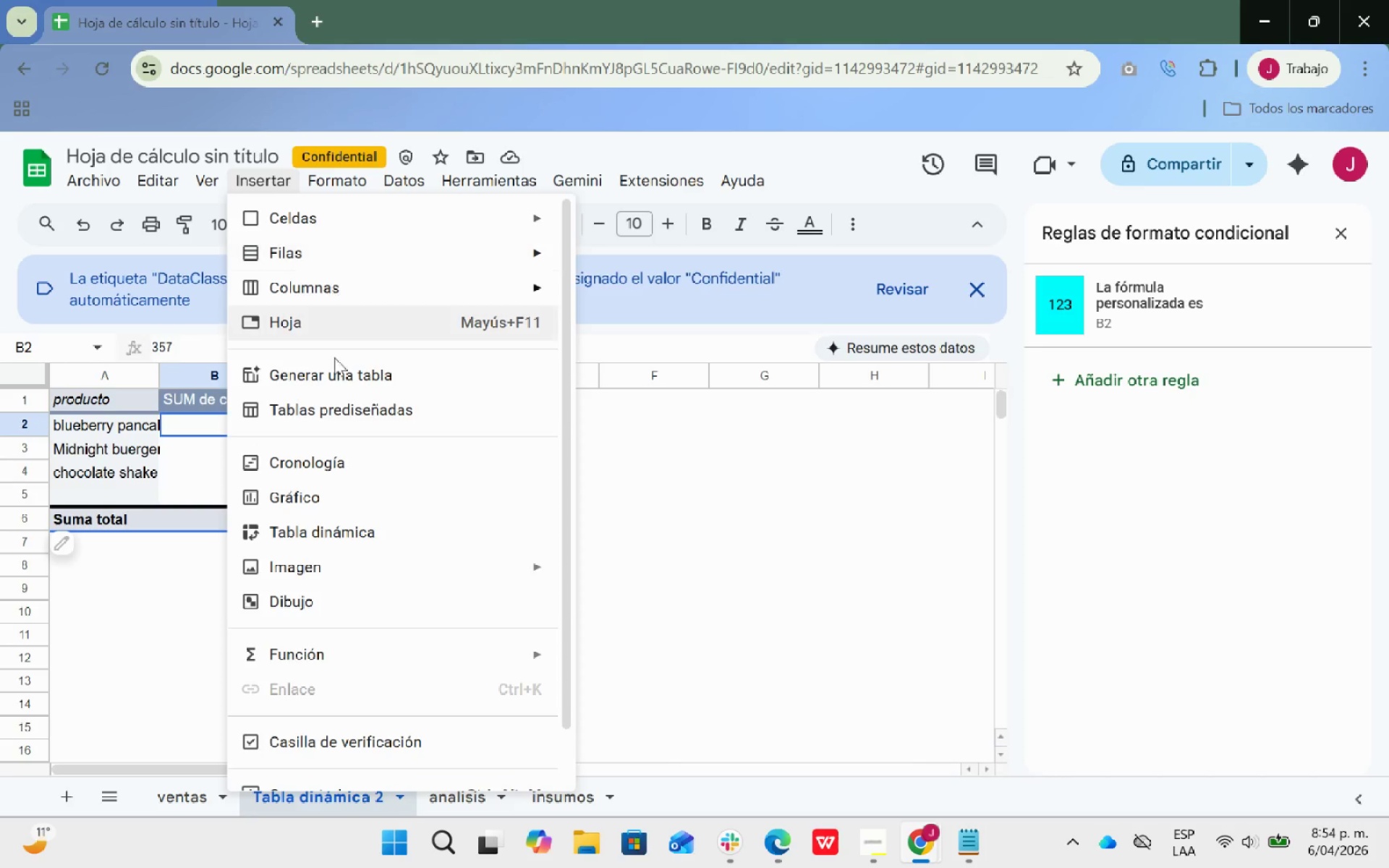 
left_click([334, 497])
 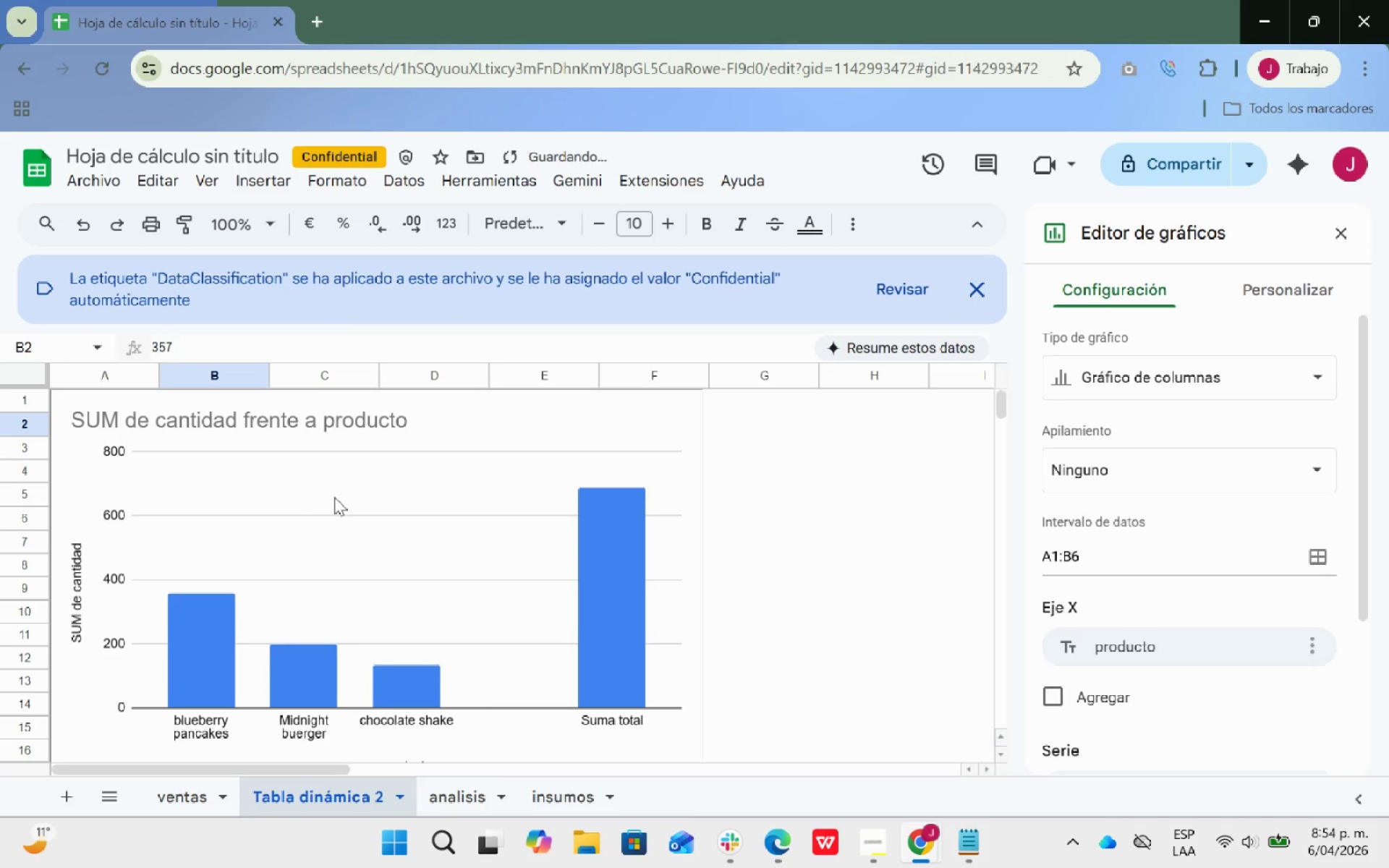 
scroll: coordinate [402, 474], scroll_direction: up, amount: 1.0
 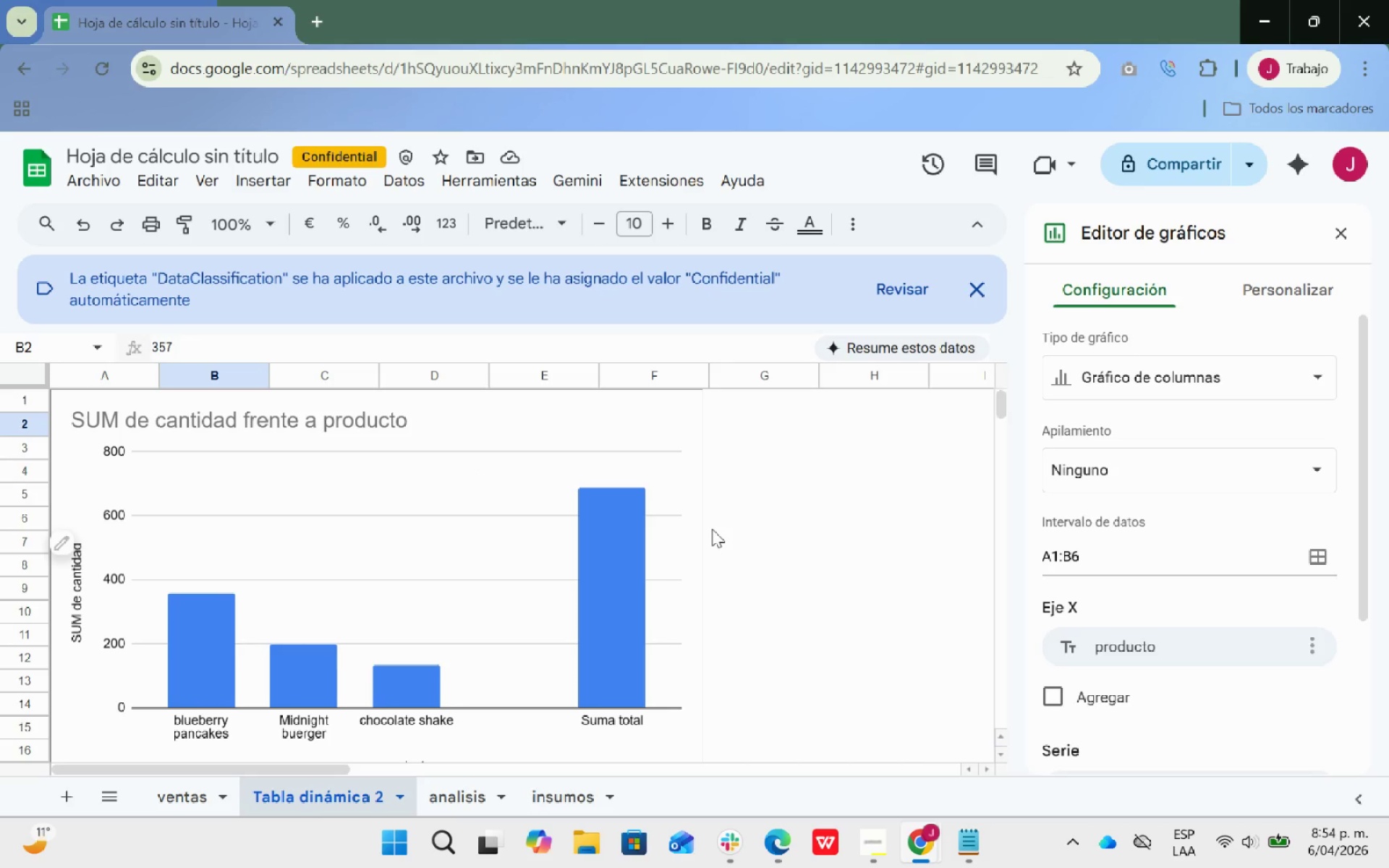 
wait(19.22)
 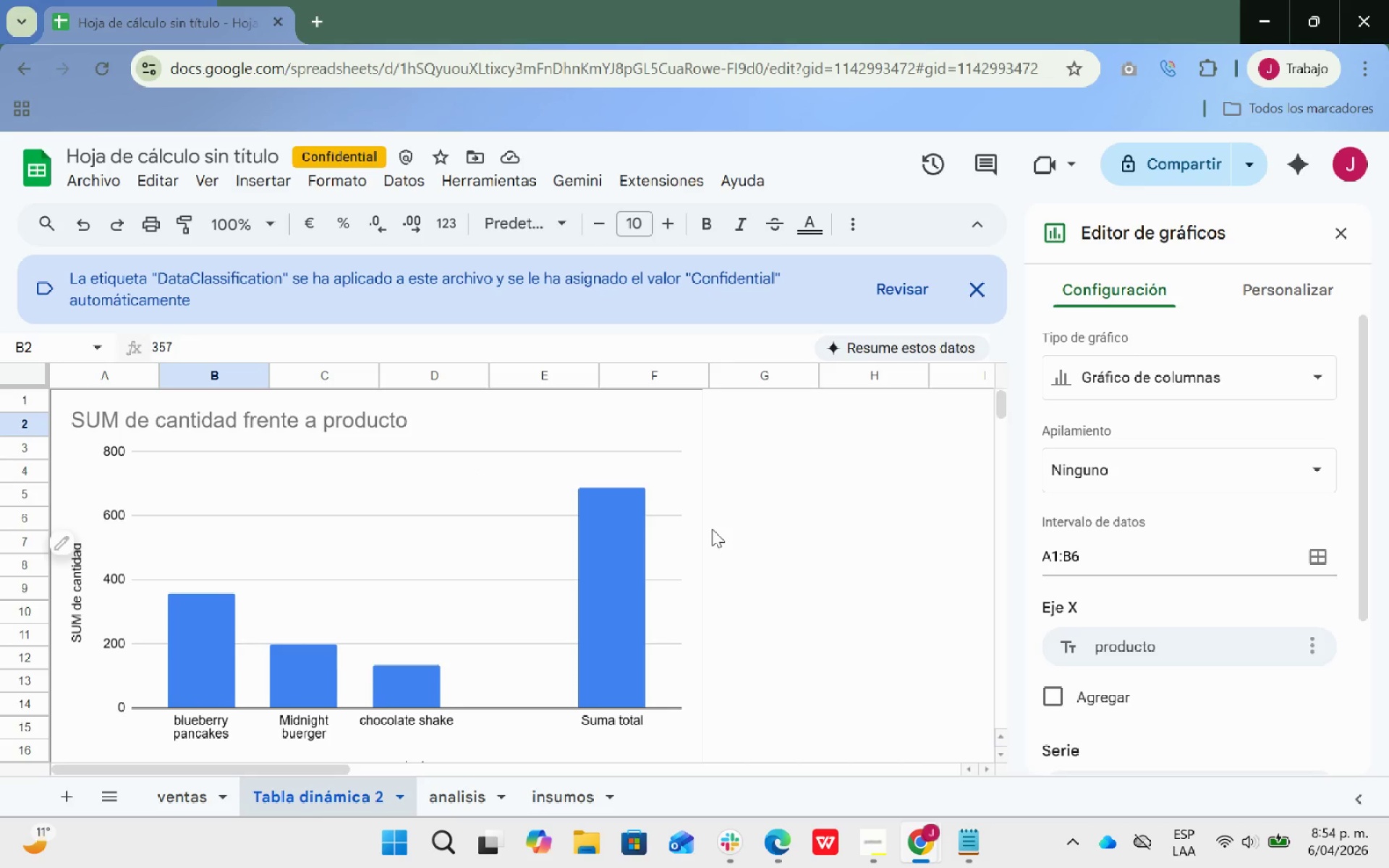 
key(Control+Z)
 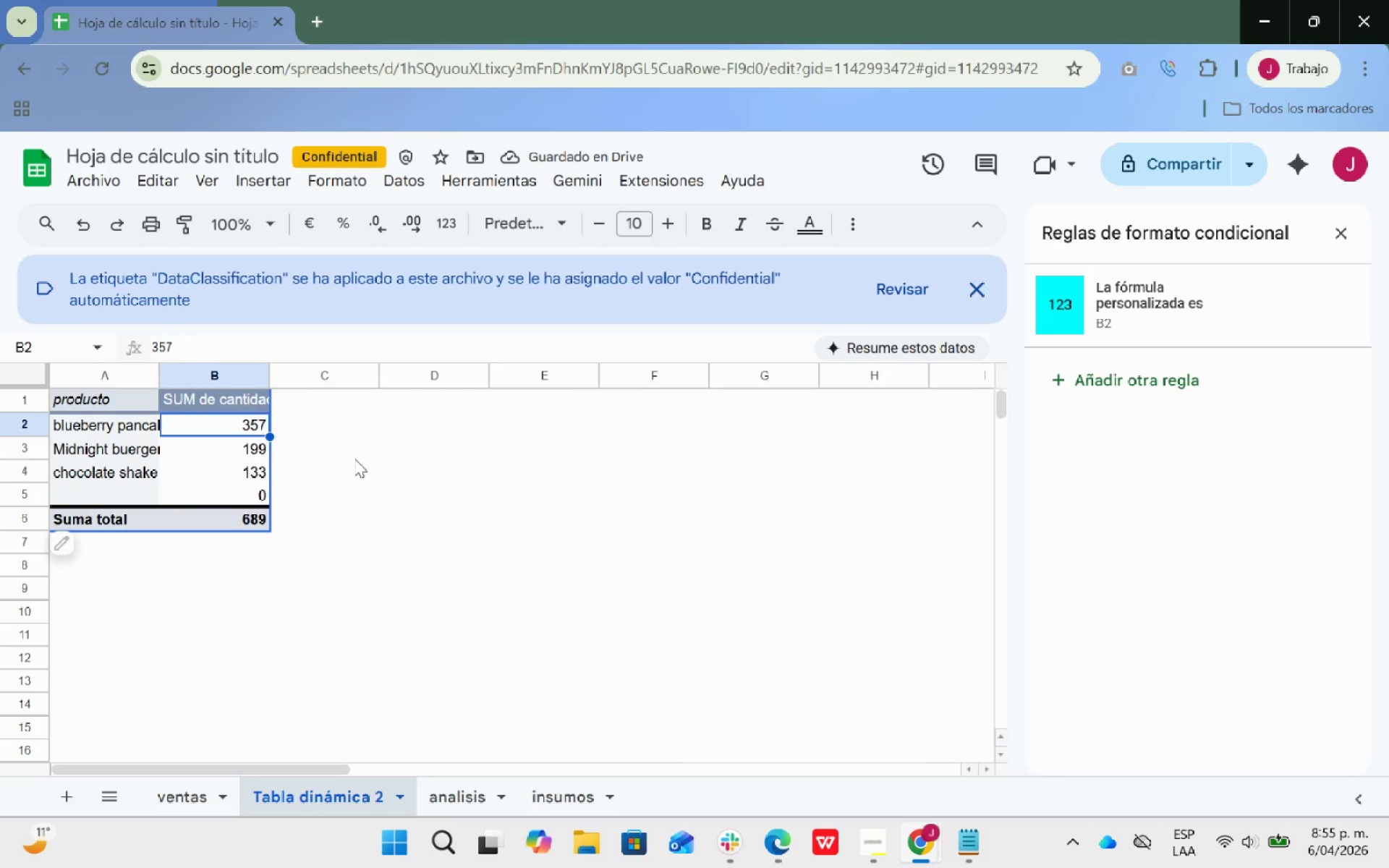 
wait(9.09)
 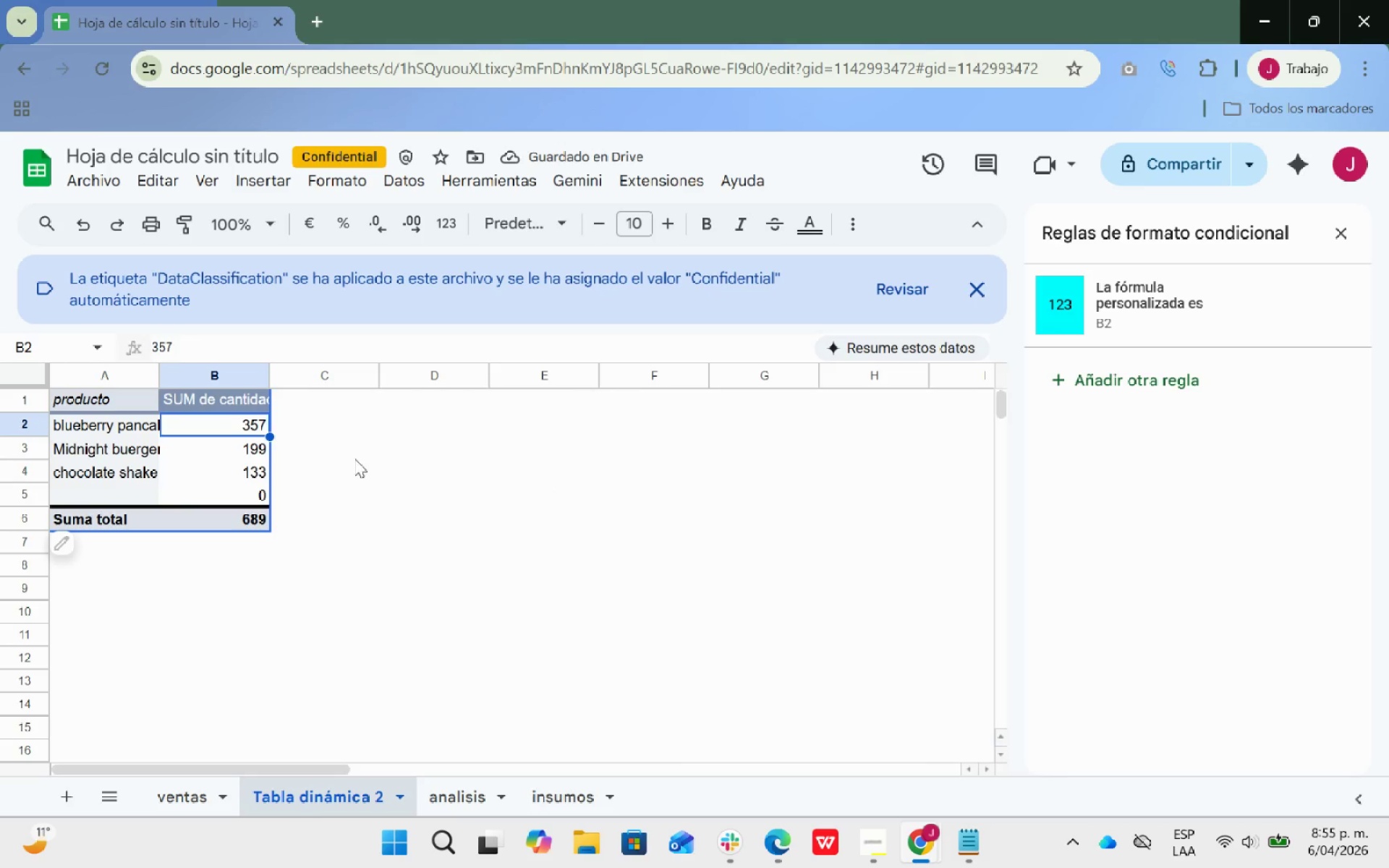 
left_click_drag(start_coordinate=[82, 425], to_coordinate=[237, 467])
 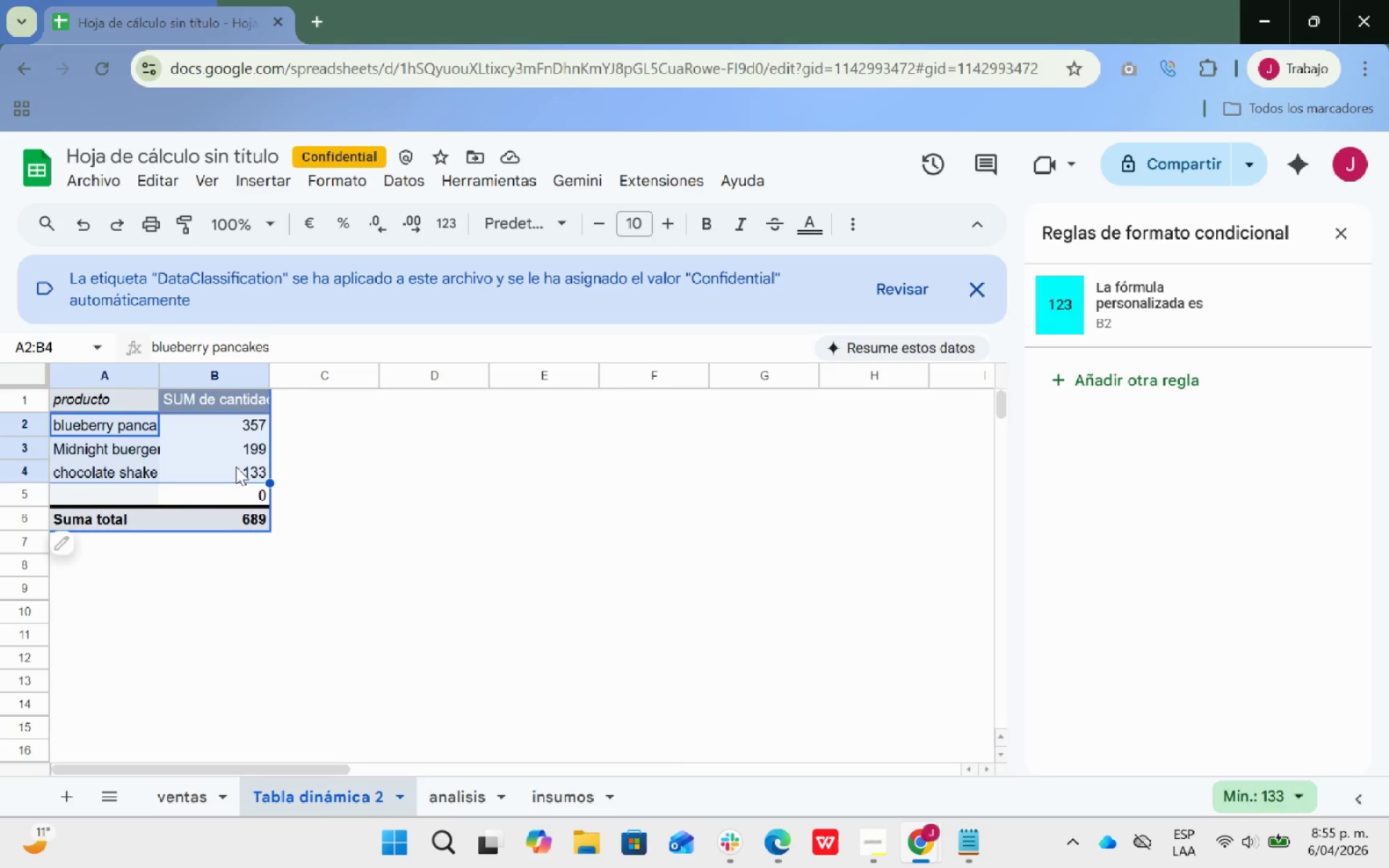 
wait(13.95)
 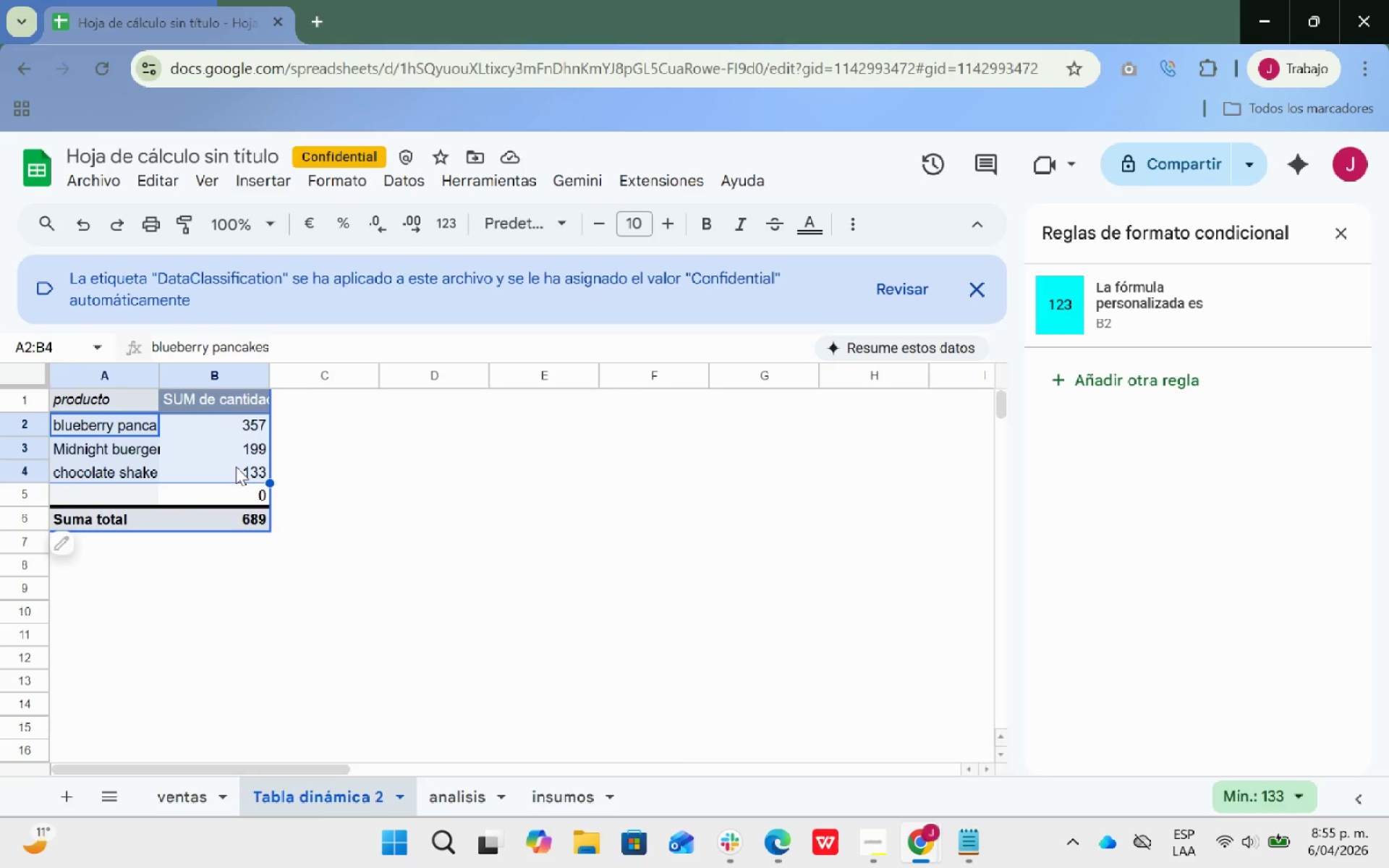 
left_click([277, 182])
 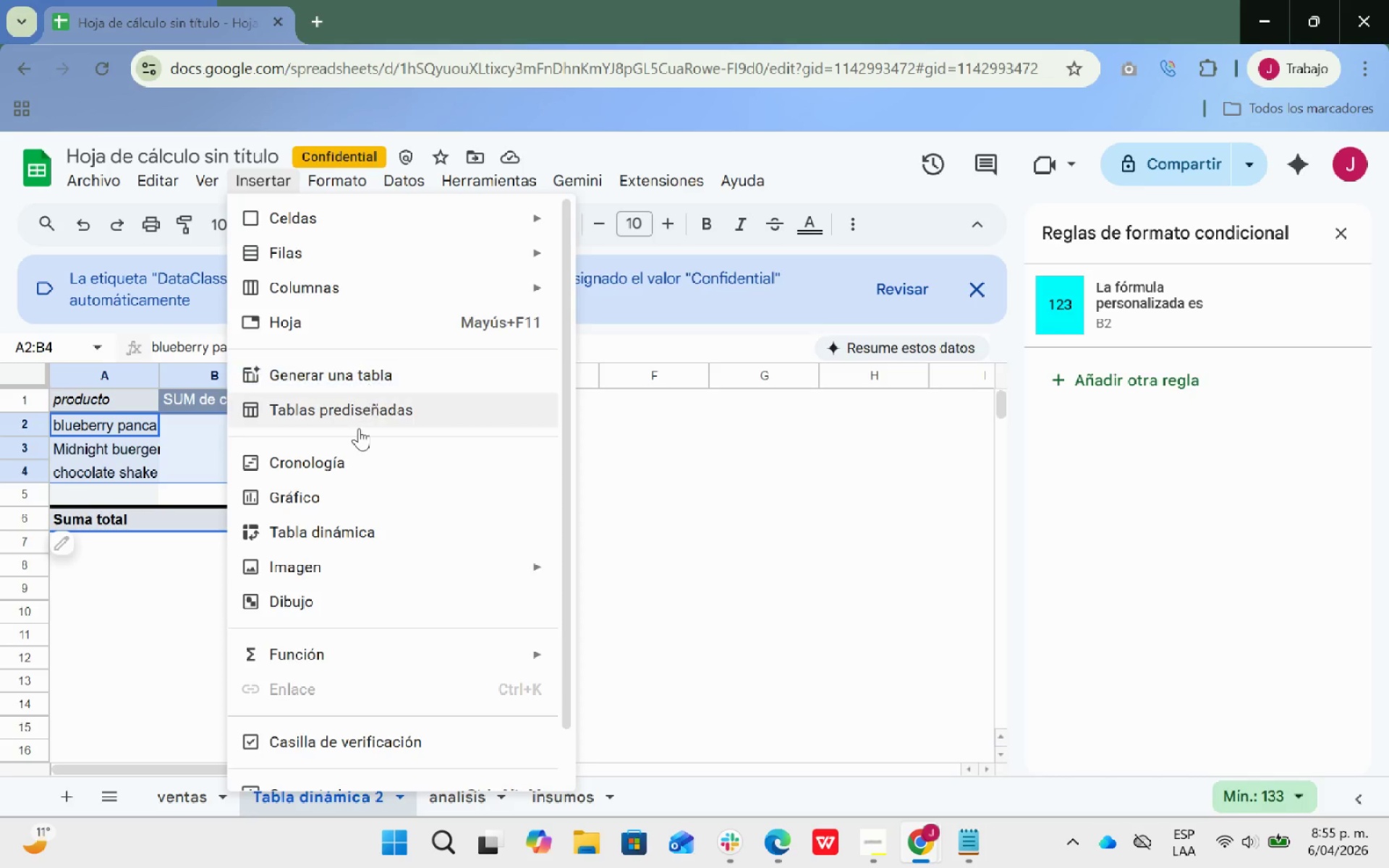 
left_click([342, 491])
 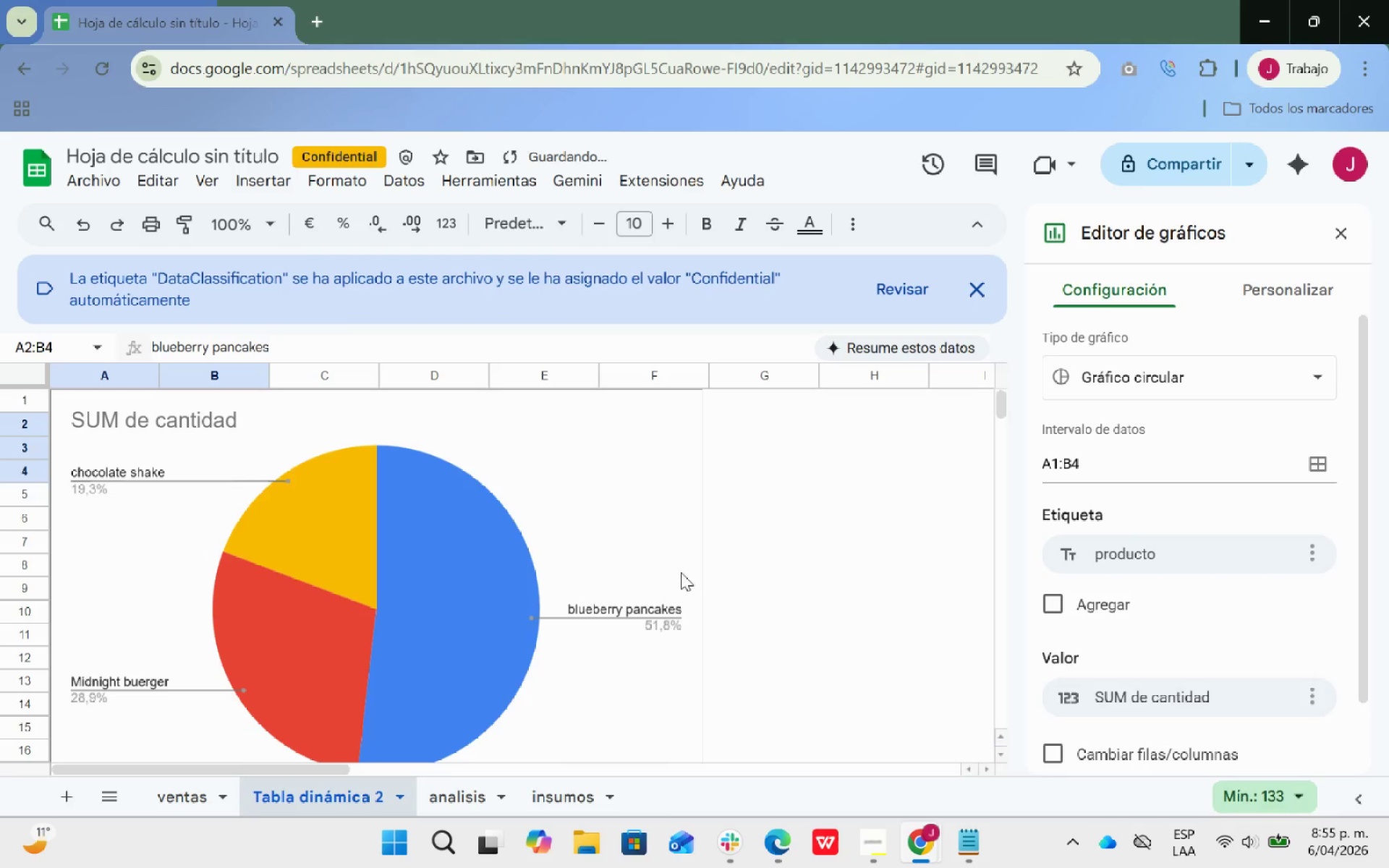 
scroll: coordinate [692, 571], scroll_direction: up, amount: 2.0
 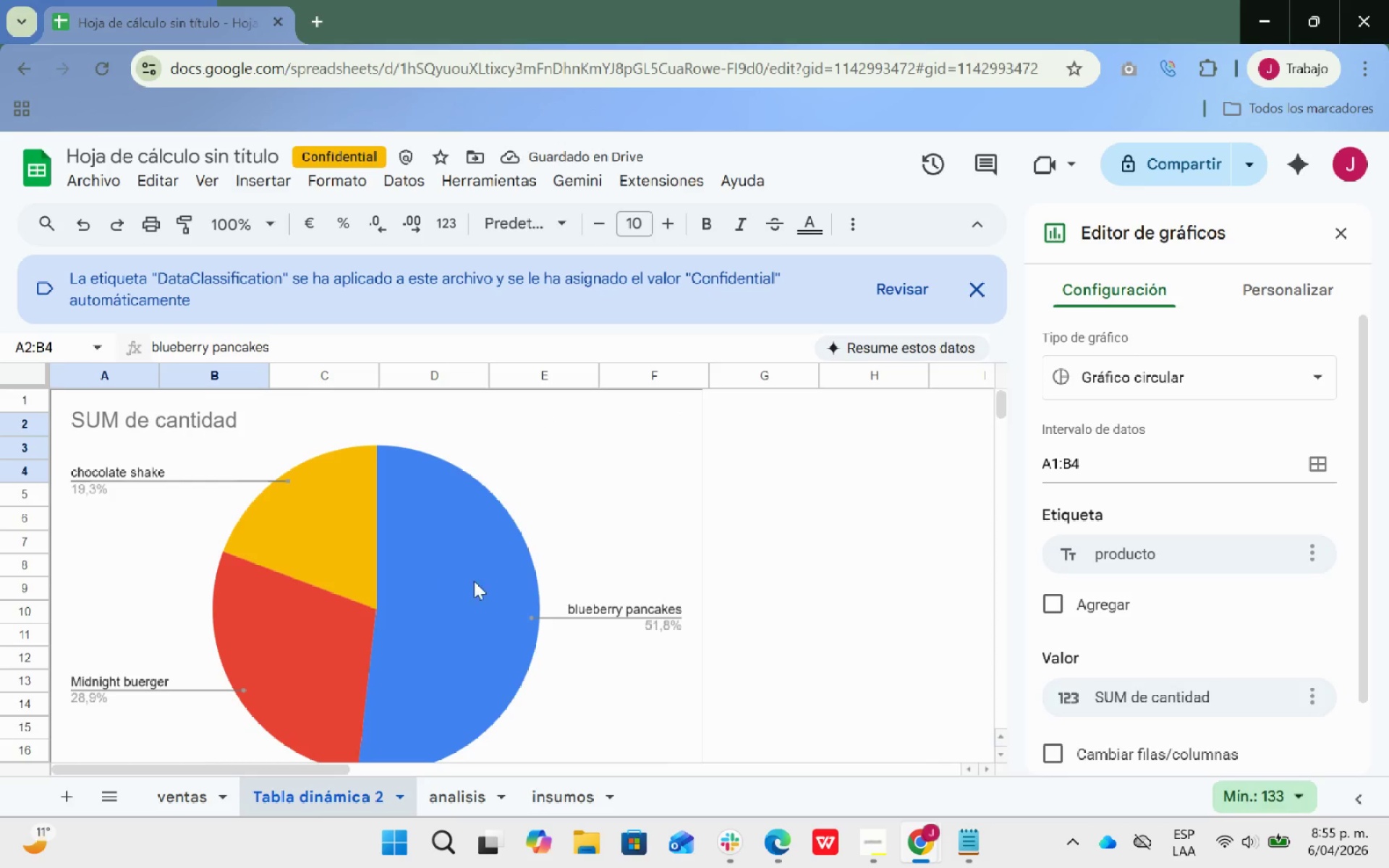 
scroll: coordinate [540, 558], scroll_direction: down, amount: 1.0
 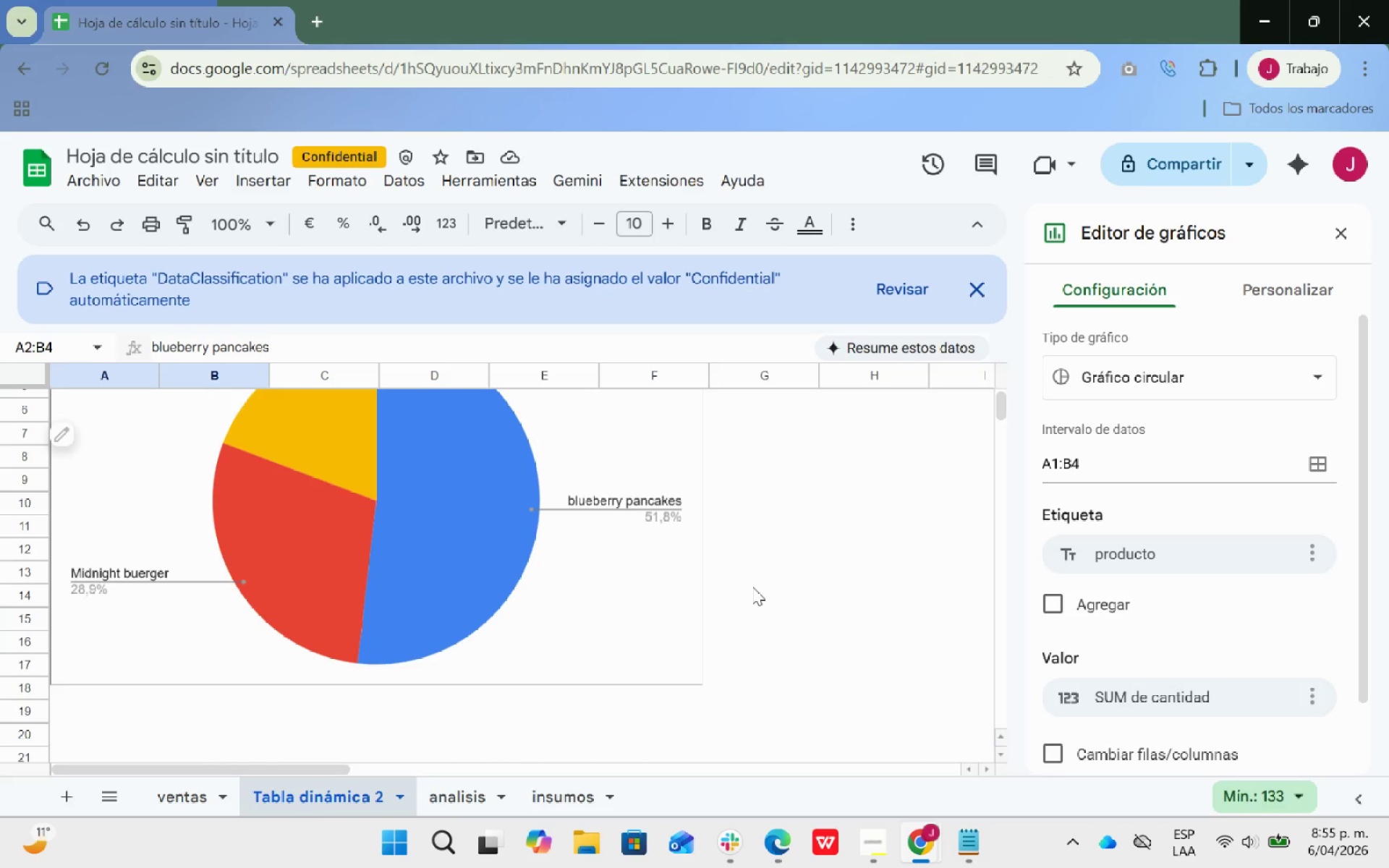 
wait(11.68)
 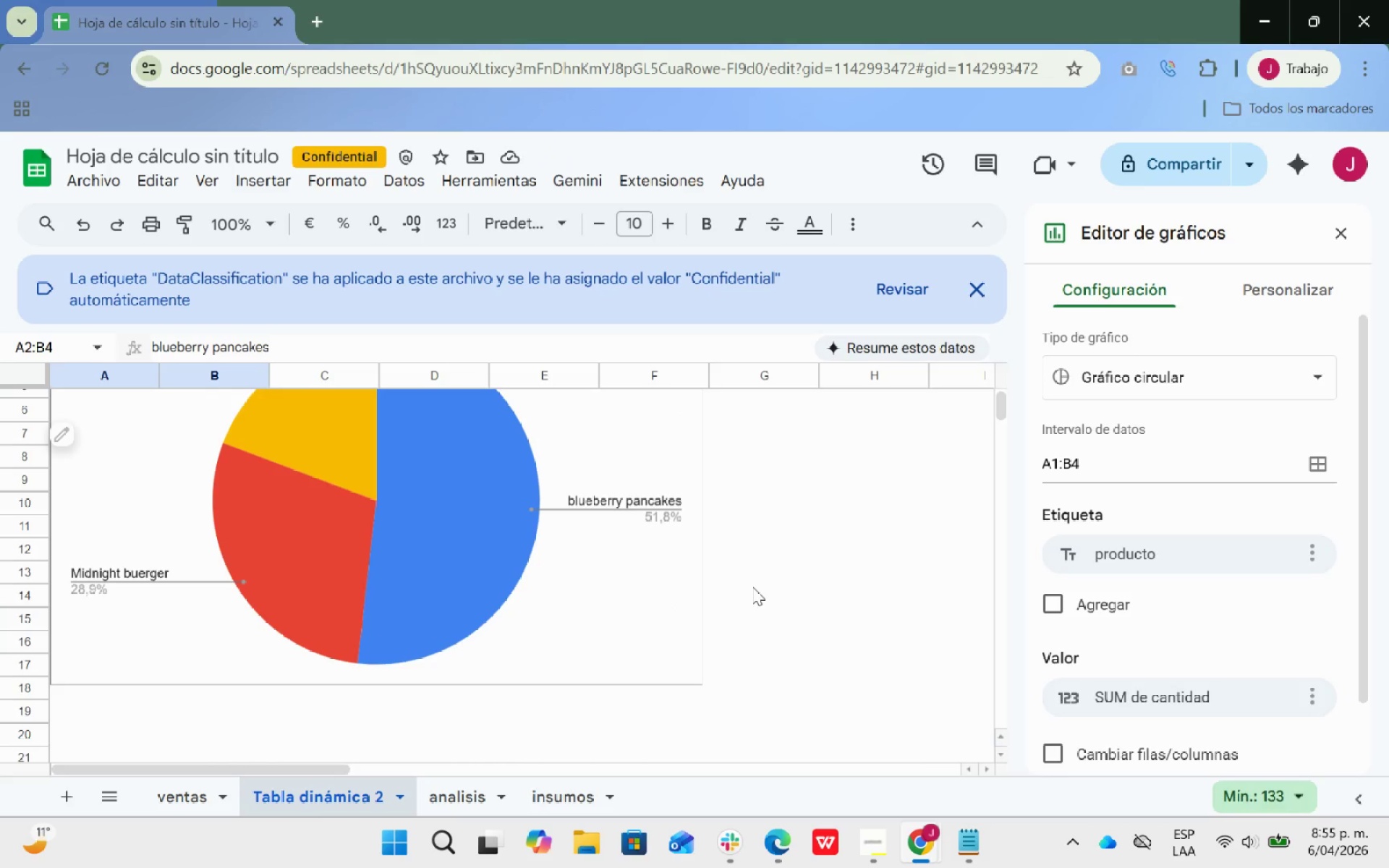 
scroll: coordinate [751, 590], scroll_direction: up, amount: 5.0
 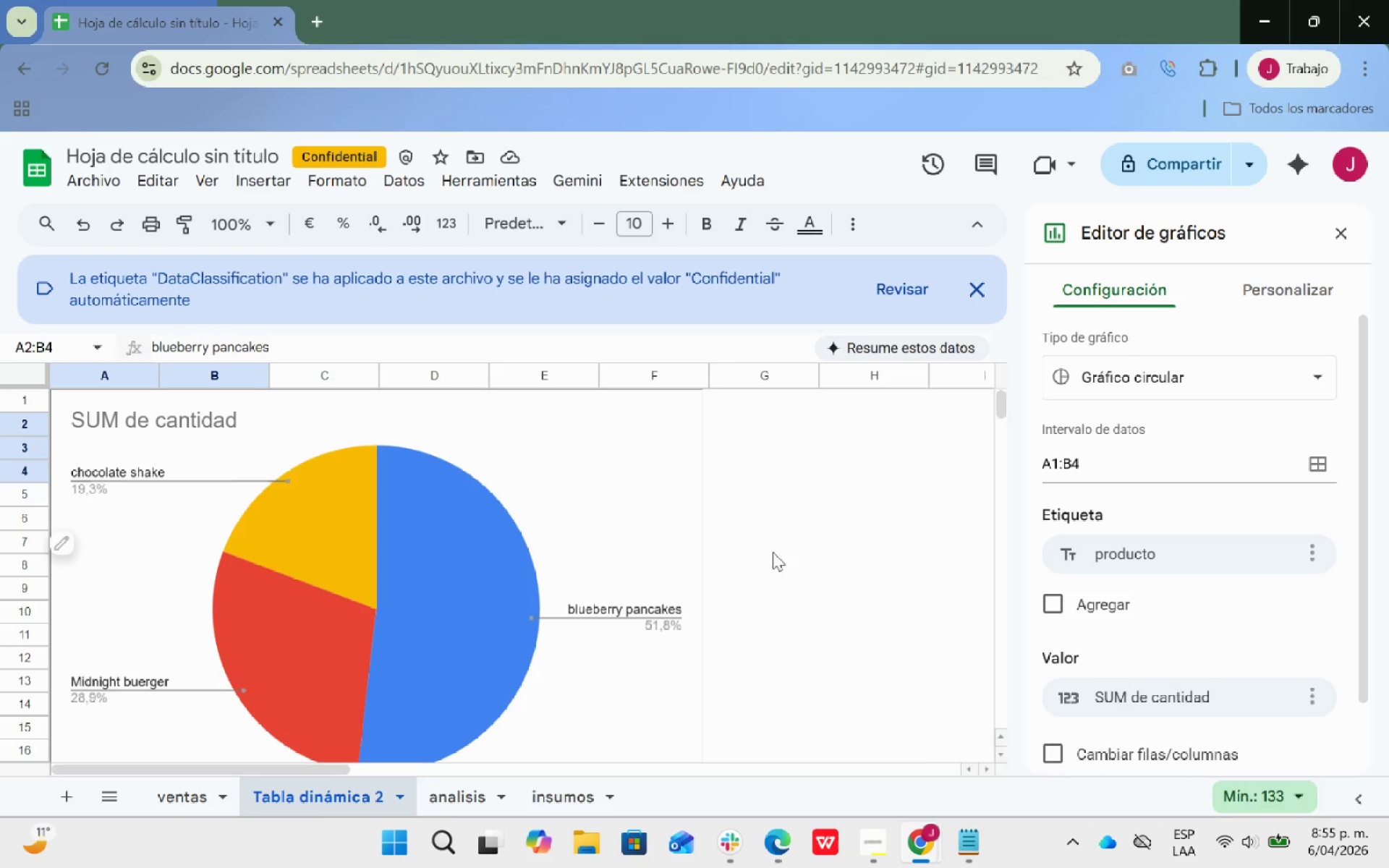 
left_click([773, 552])
 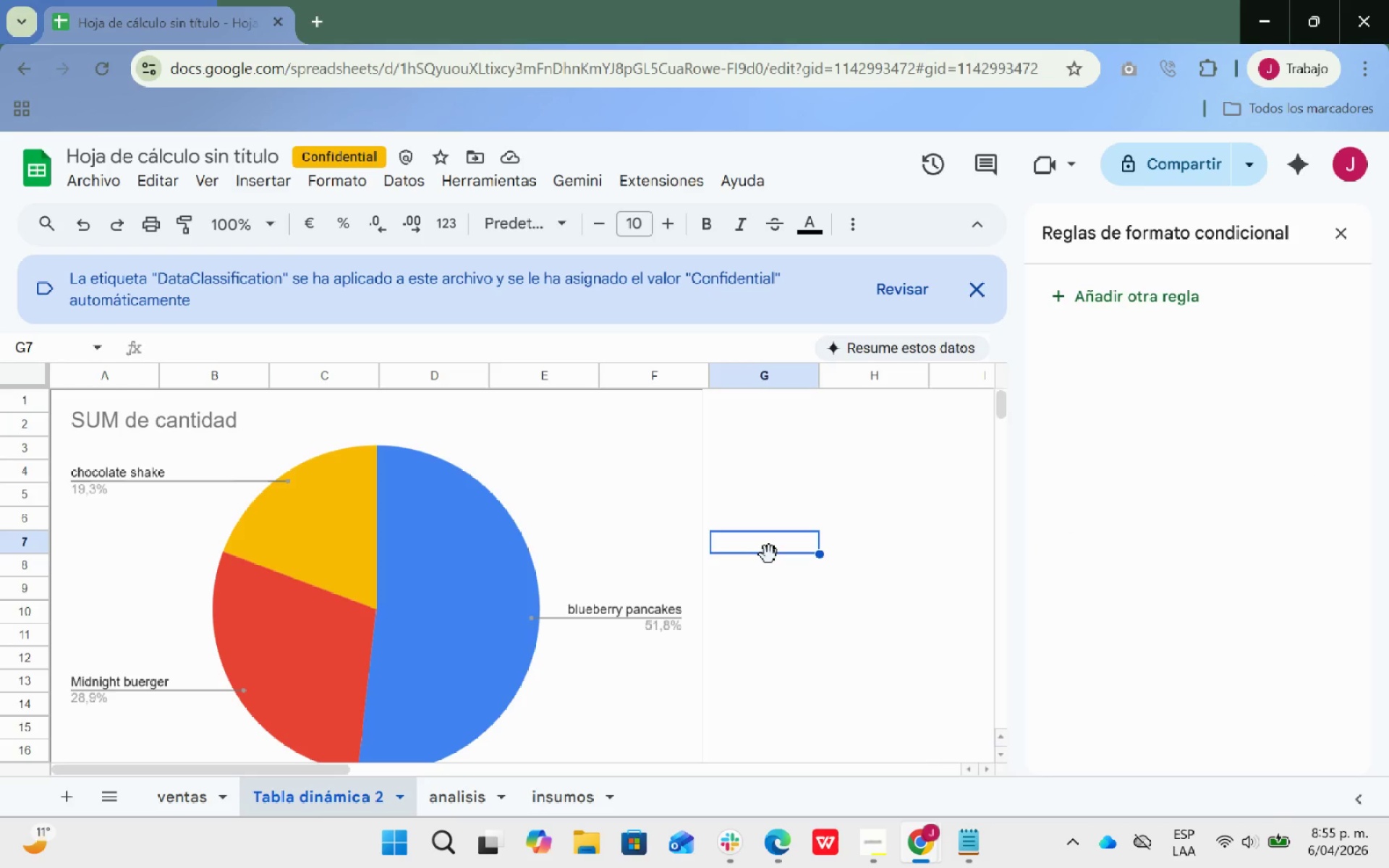 
scroll: coordinate [773, 552], scroll_direction: down, amount: 4.0
 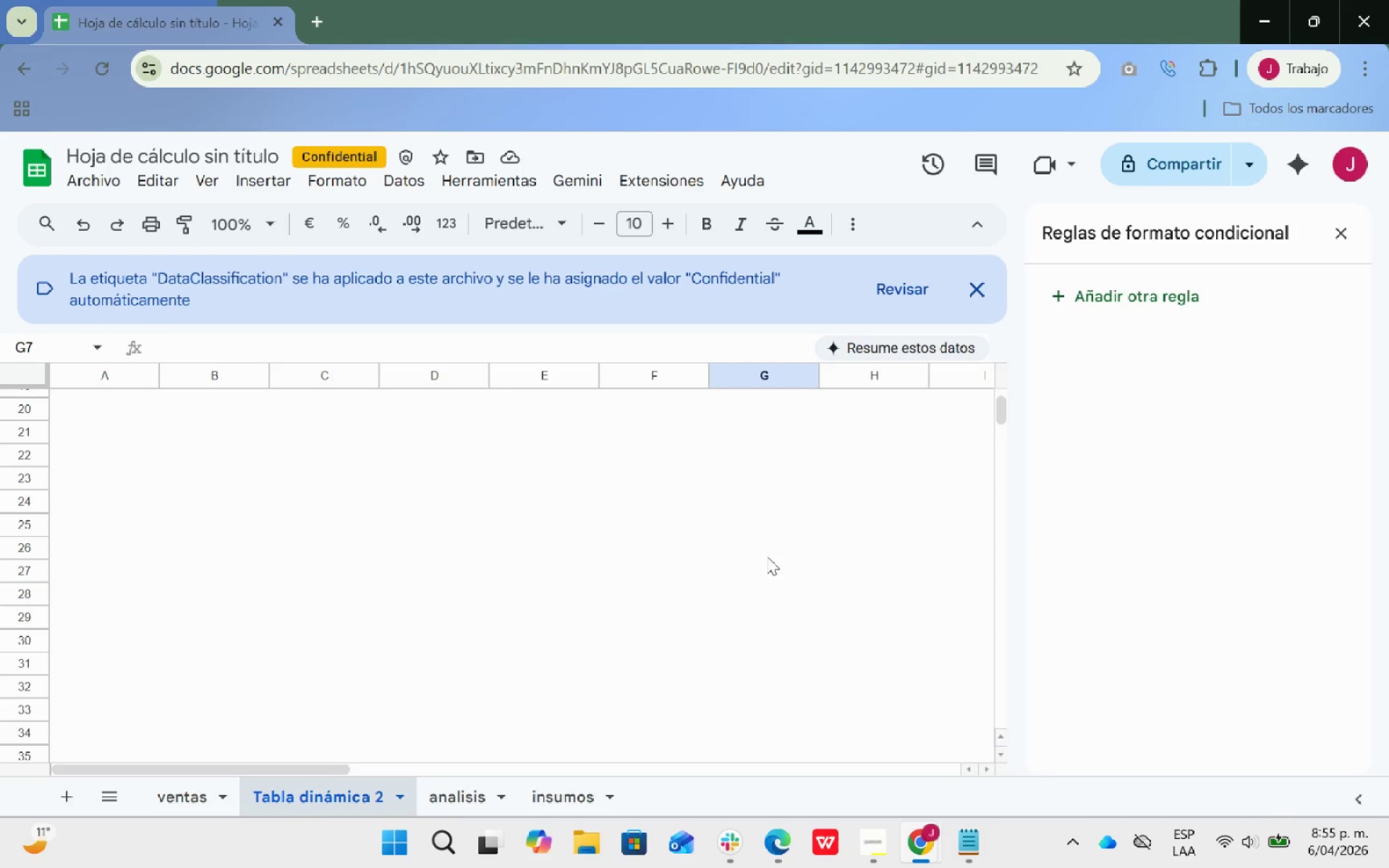 
scroll: coordinate [758, 556], scroll_direction: up, amount: 6.0
 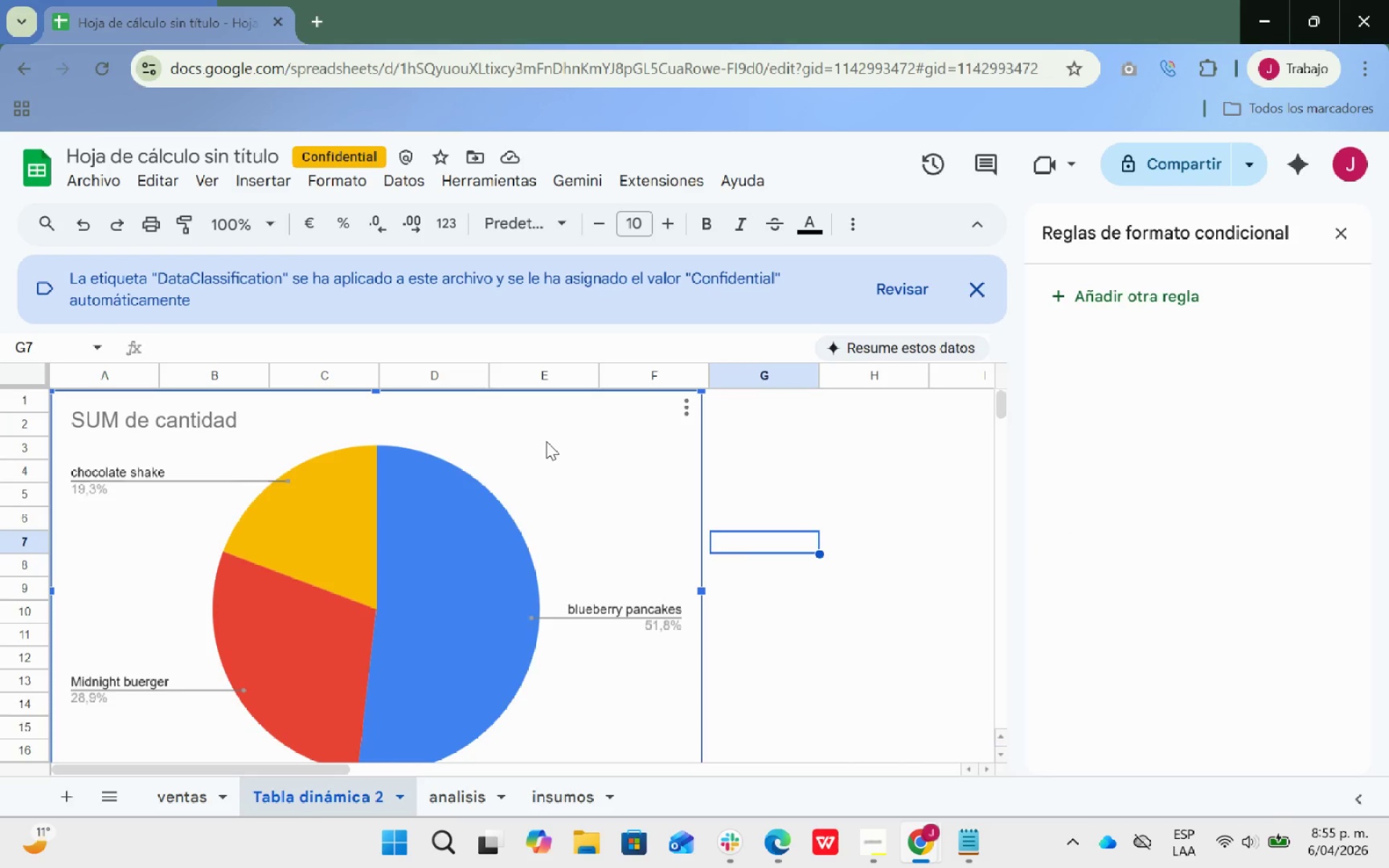 
left_click_drag(start_coordinate=[545, 443], to_coordinate=[787, 461])
 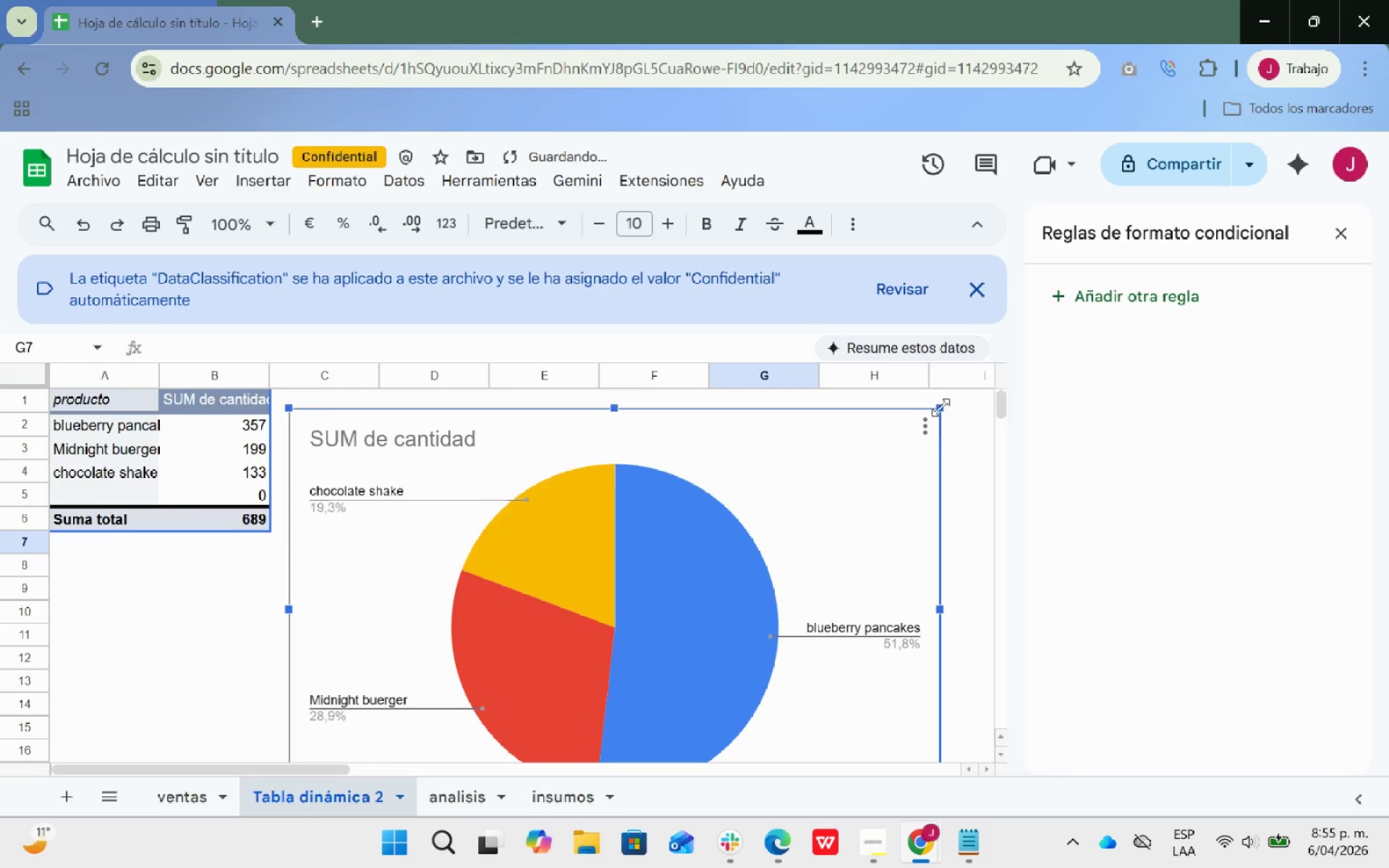 
left_click_drag(start_coordinate=[940, 407], to_coordinate=[776, 514])
 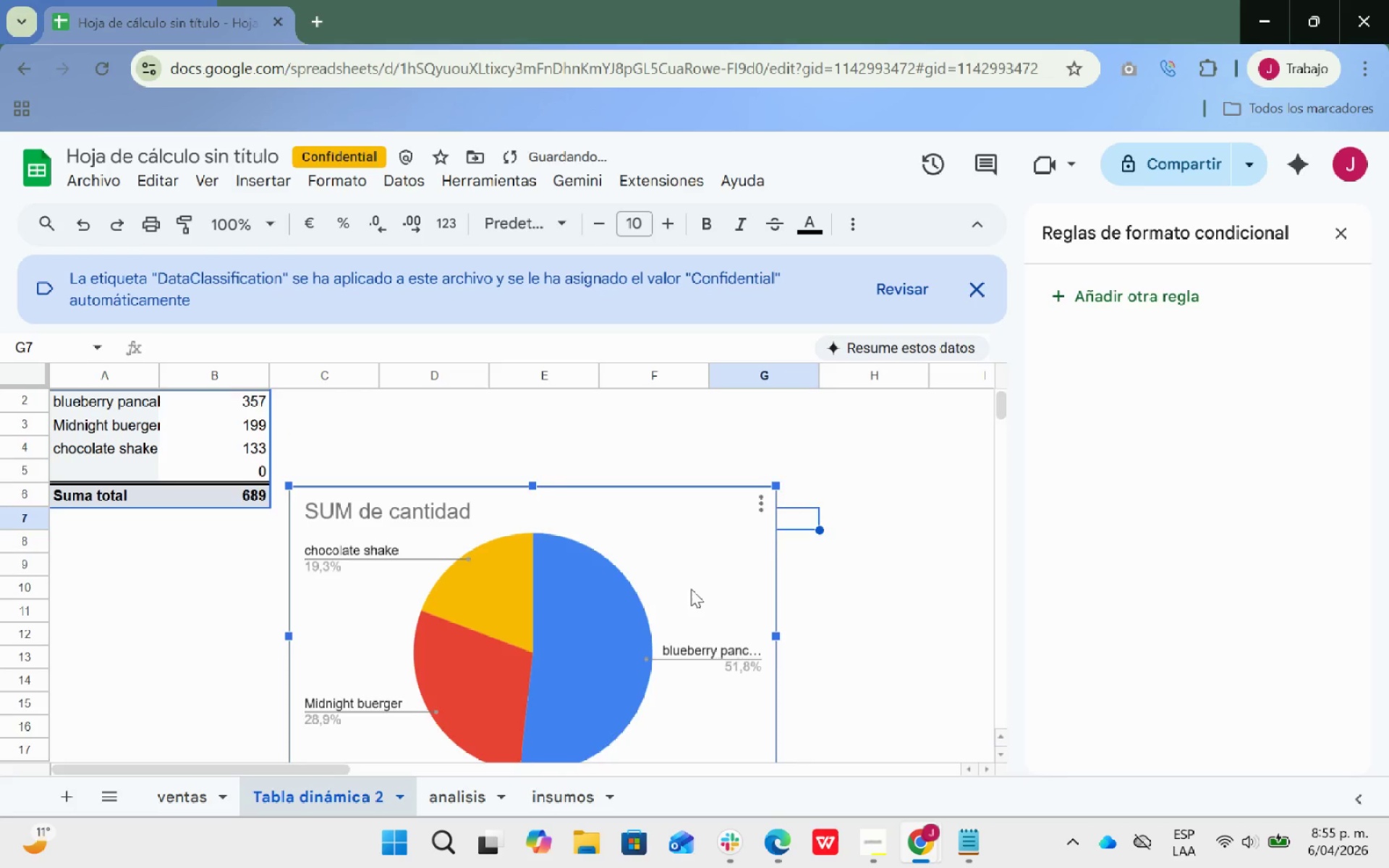 
scroll: coordinate [691, 590], scroll_direction: up, amount: 2.0
 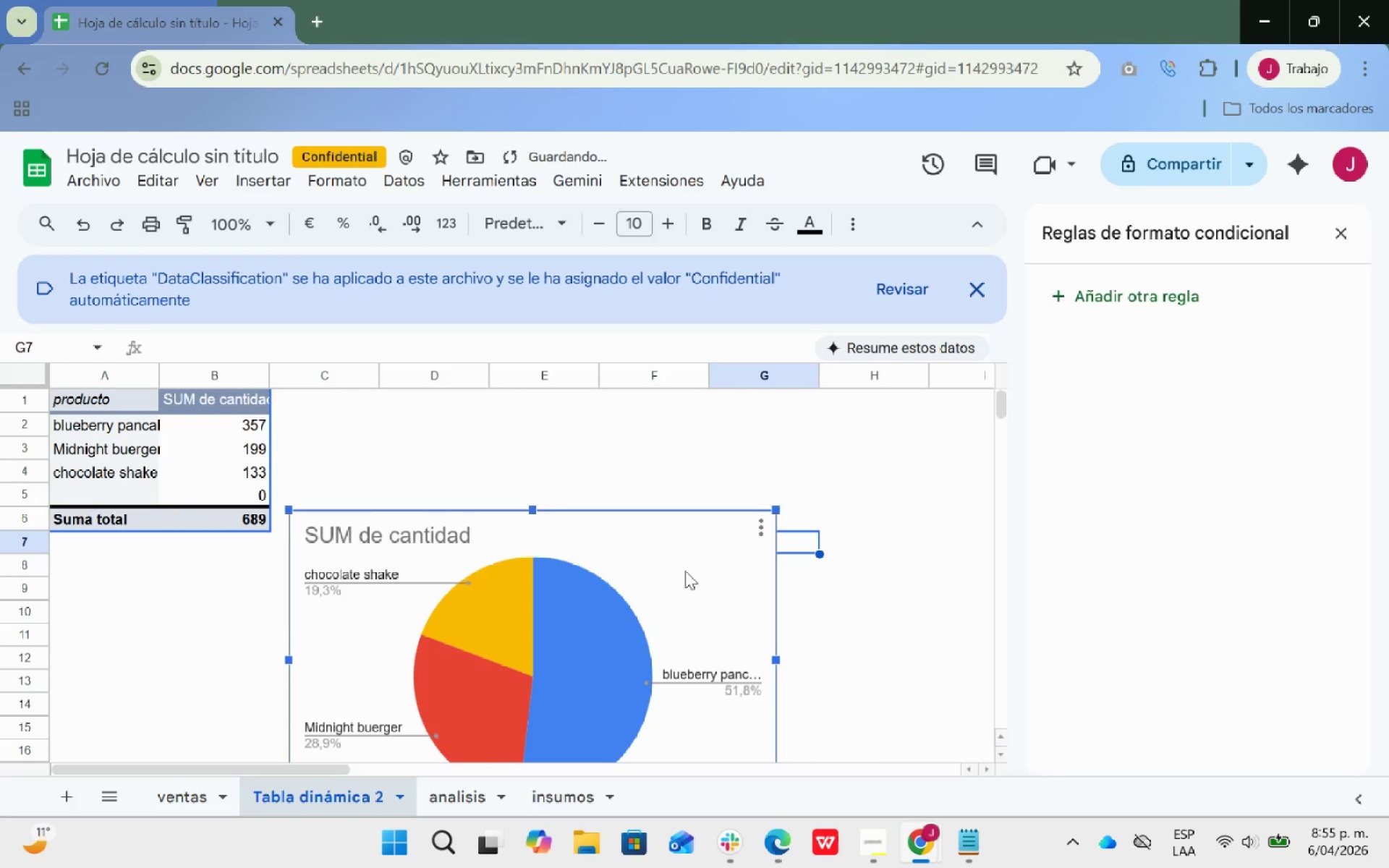 
left_click_drag(start_coordinate=[679, 576], to_coordinate=[712, 469])
 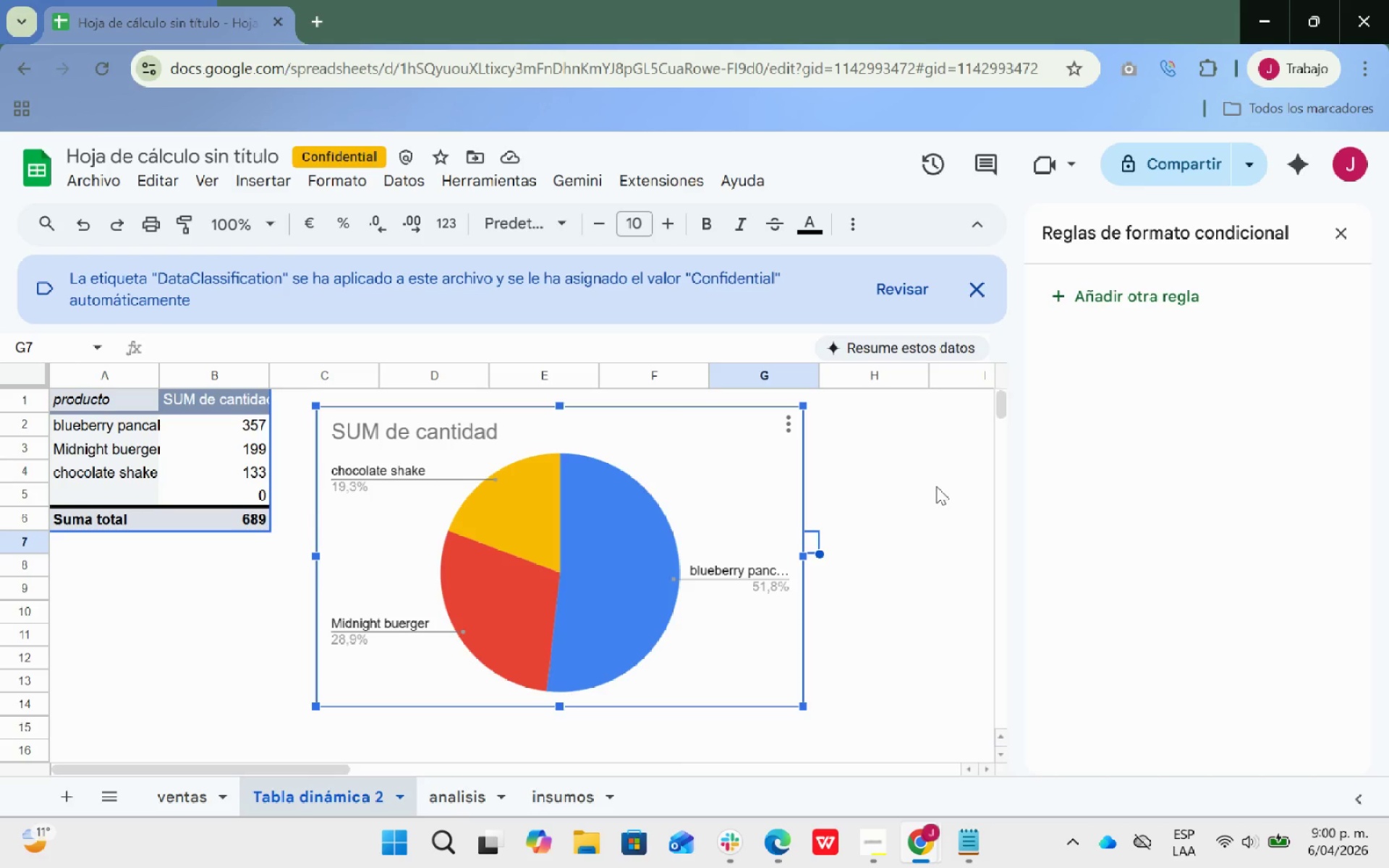 
wait(297.03)
 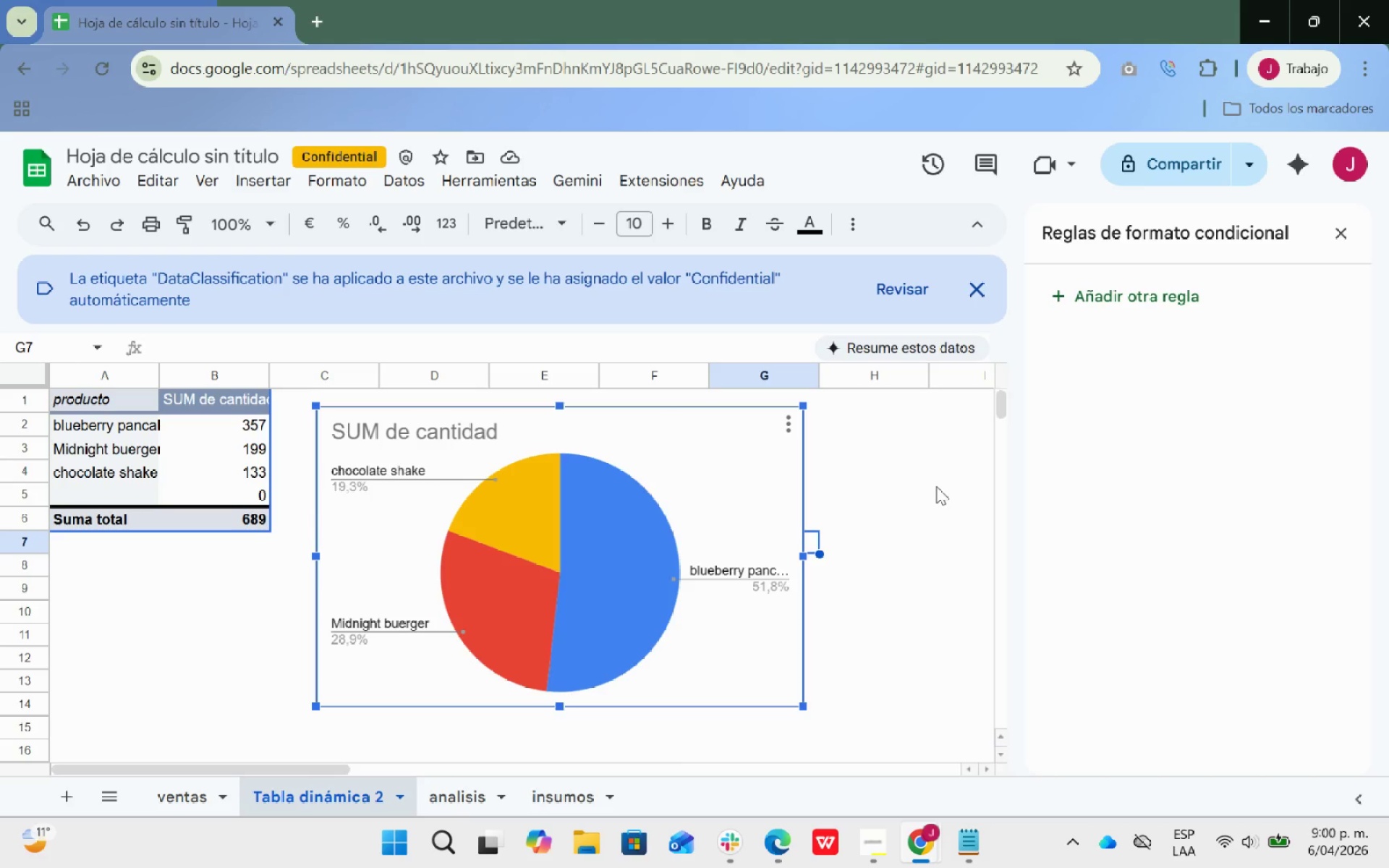 
left_click([564, 783])
 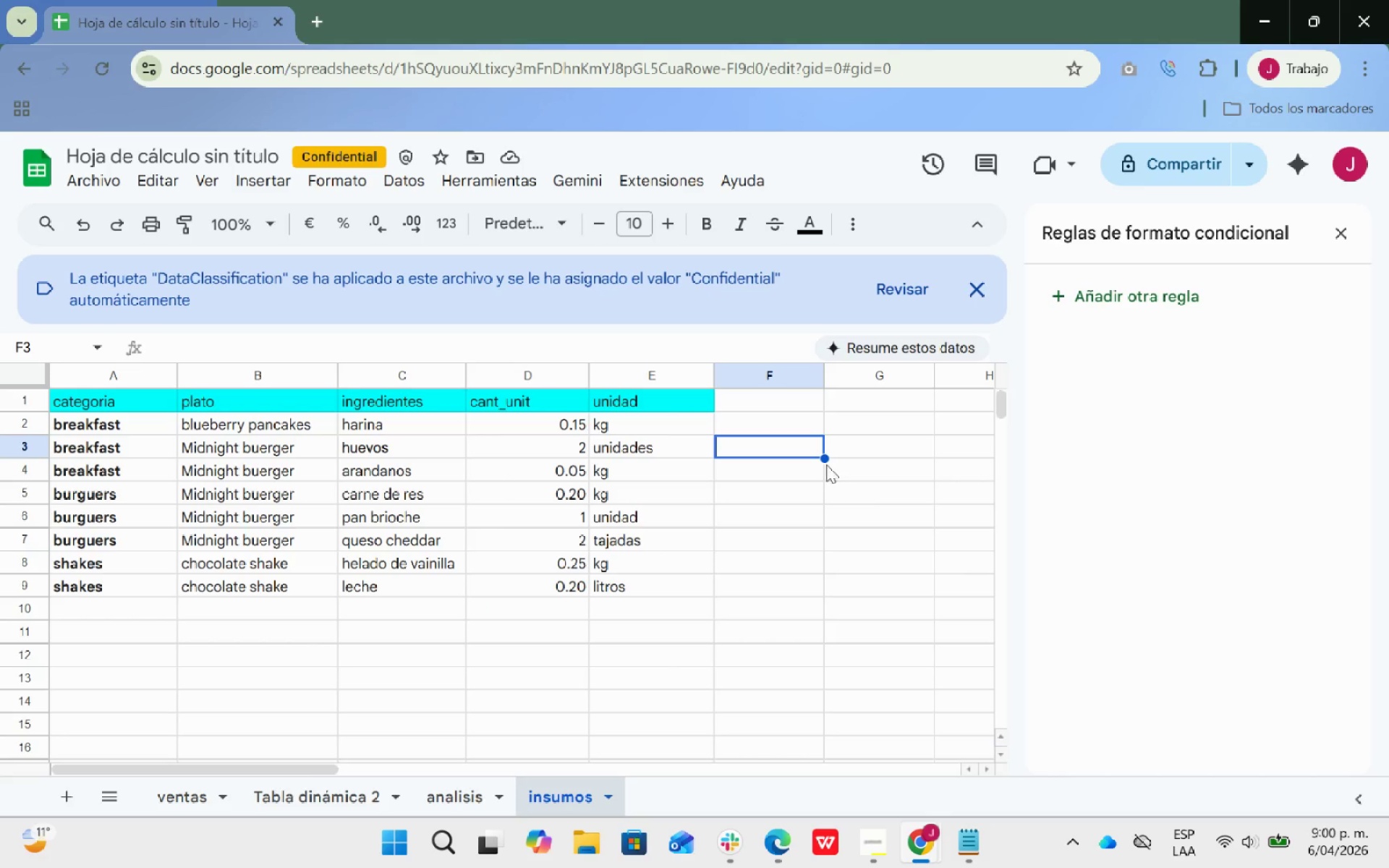 
left_click([791, 426])
 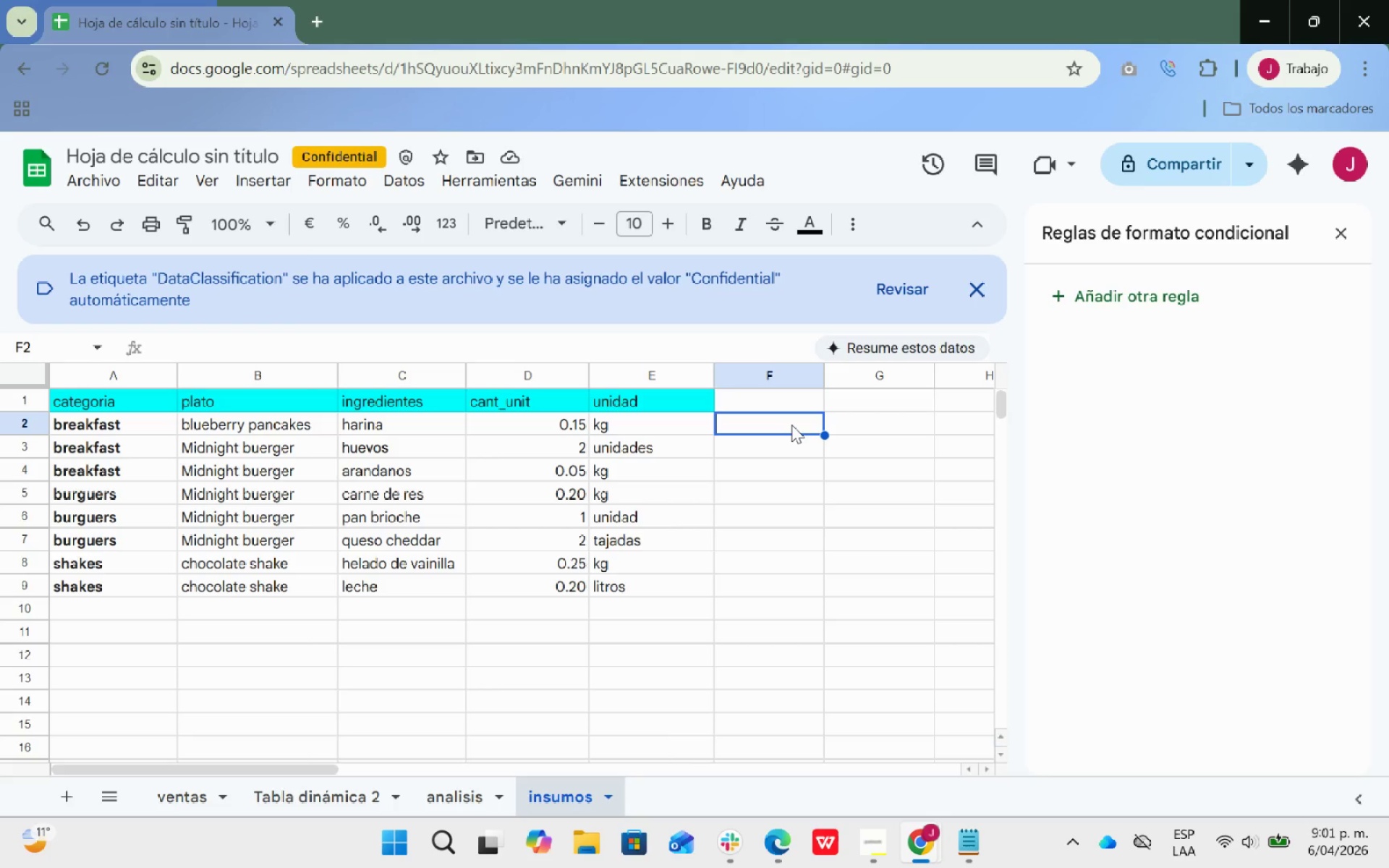 
wait(21.3)
 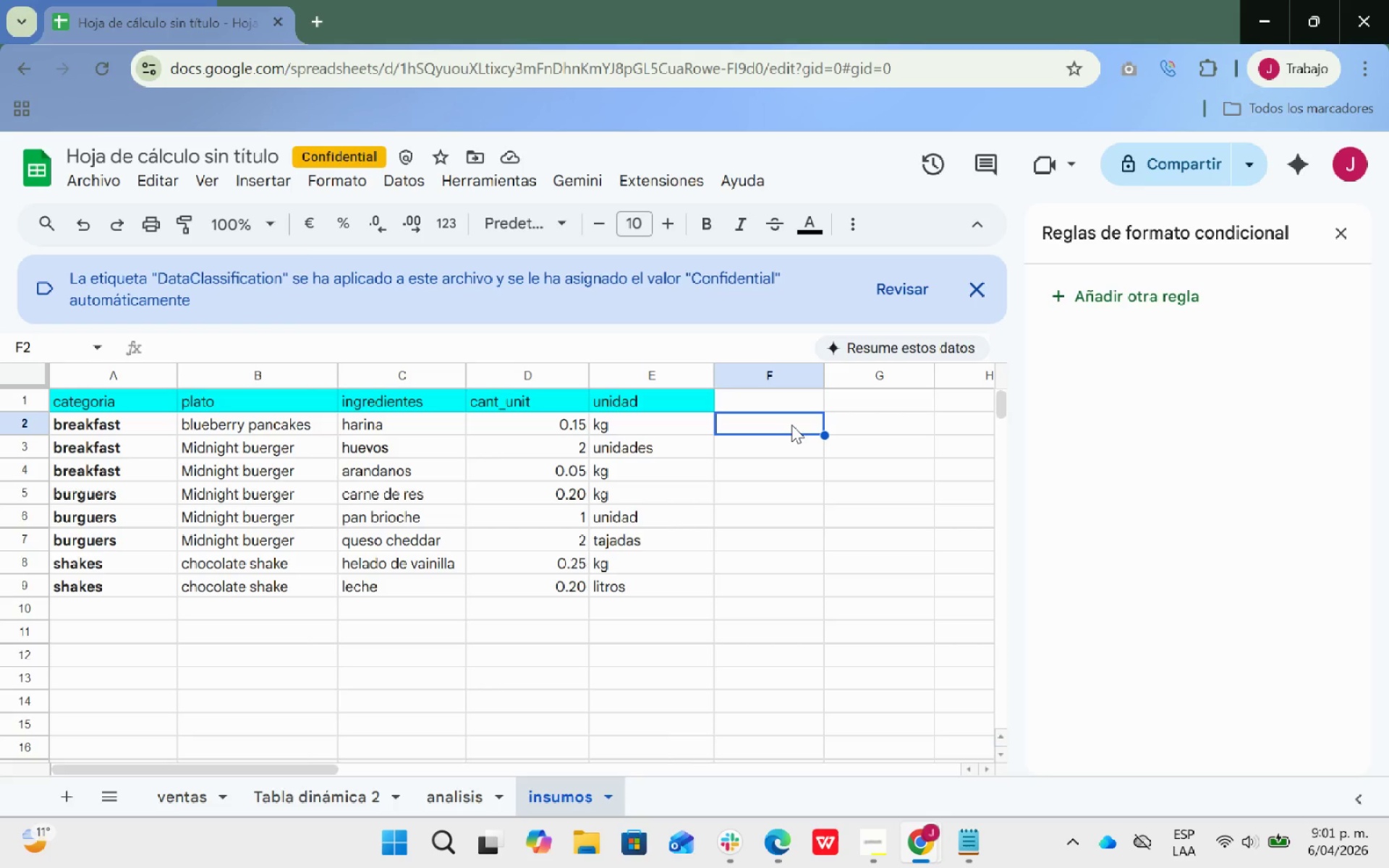 
left_click([246, 450])
 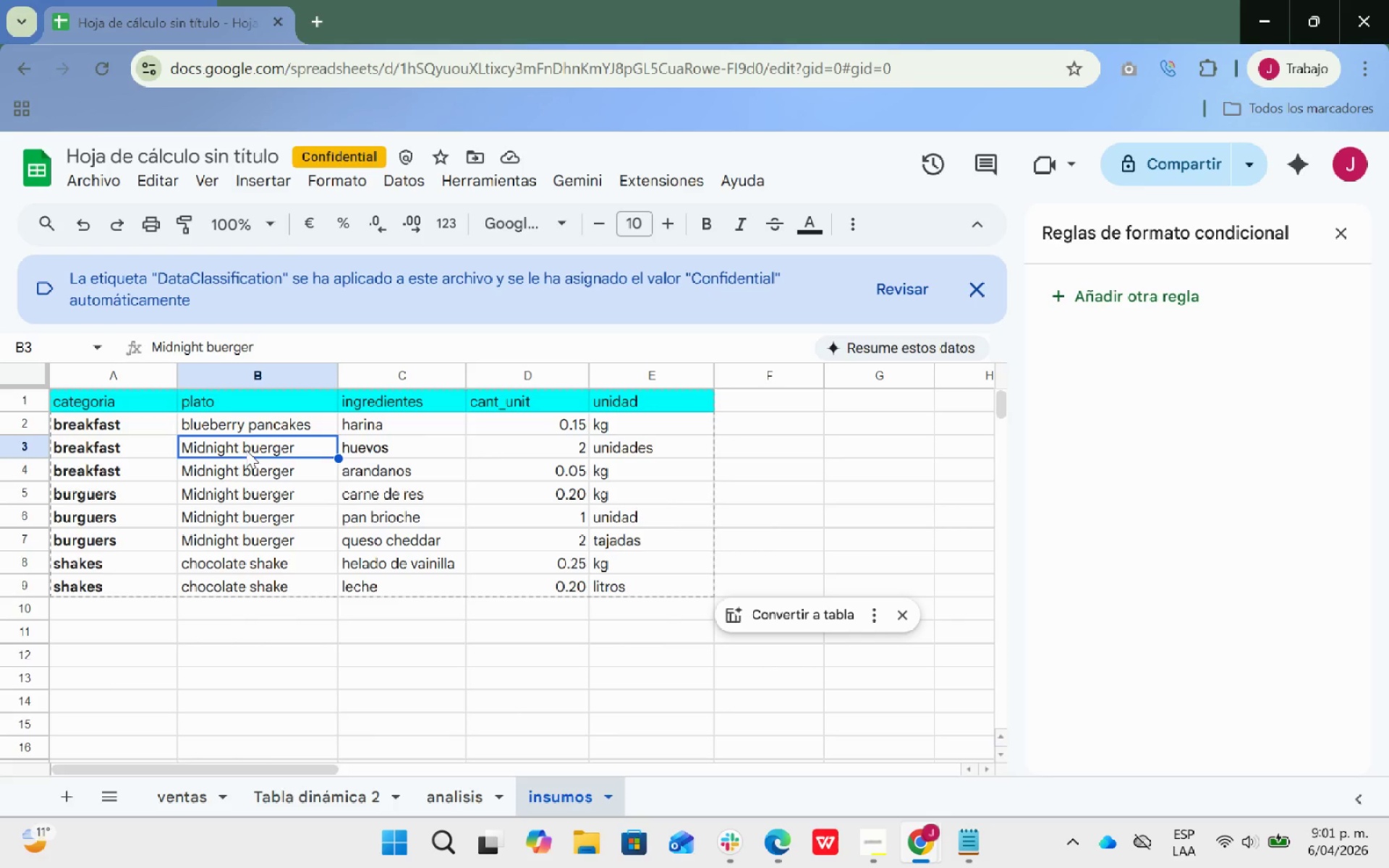 
key(Control+ControlLeft)
 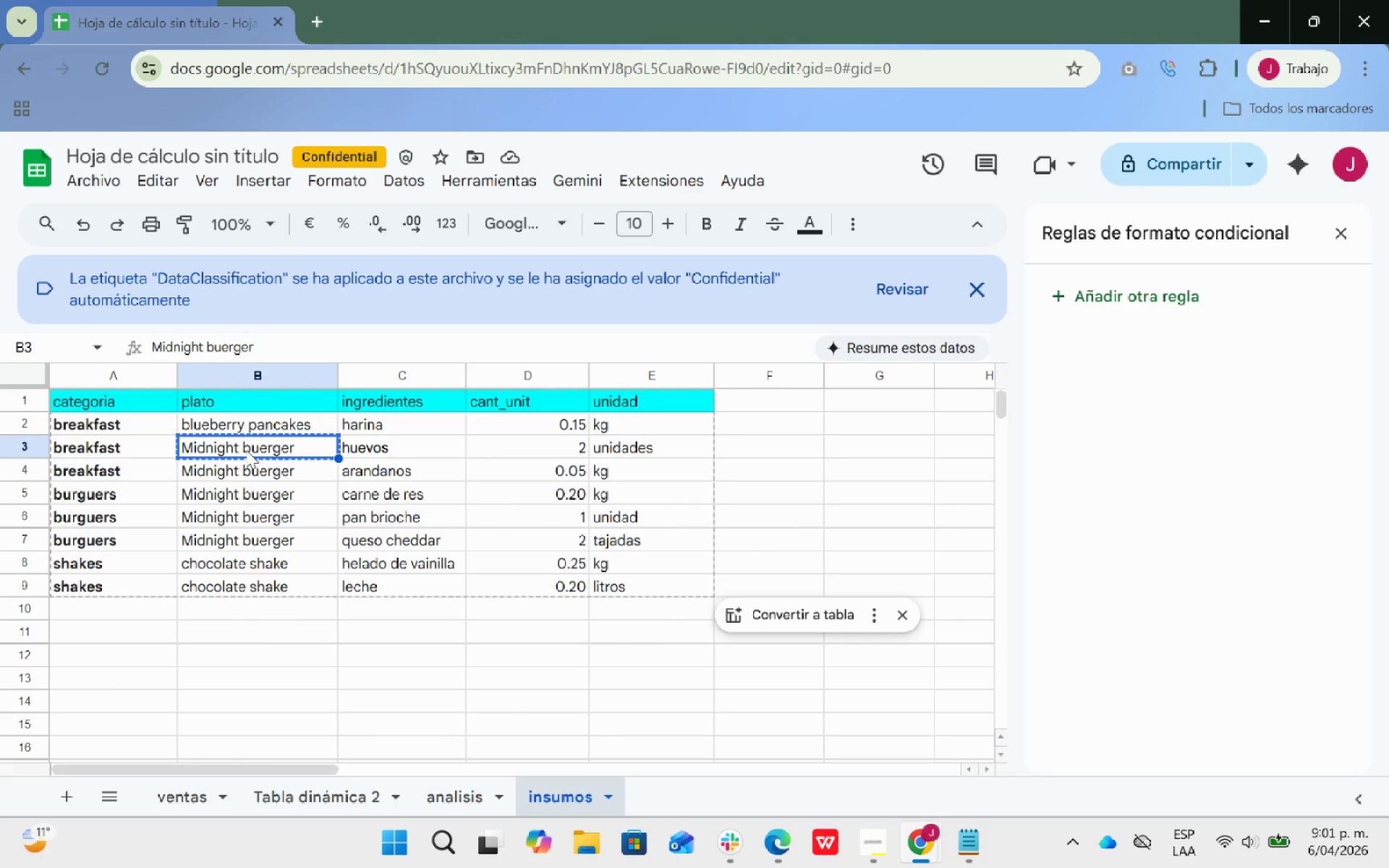 
key(Control+C)
 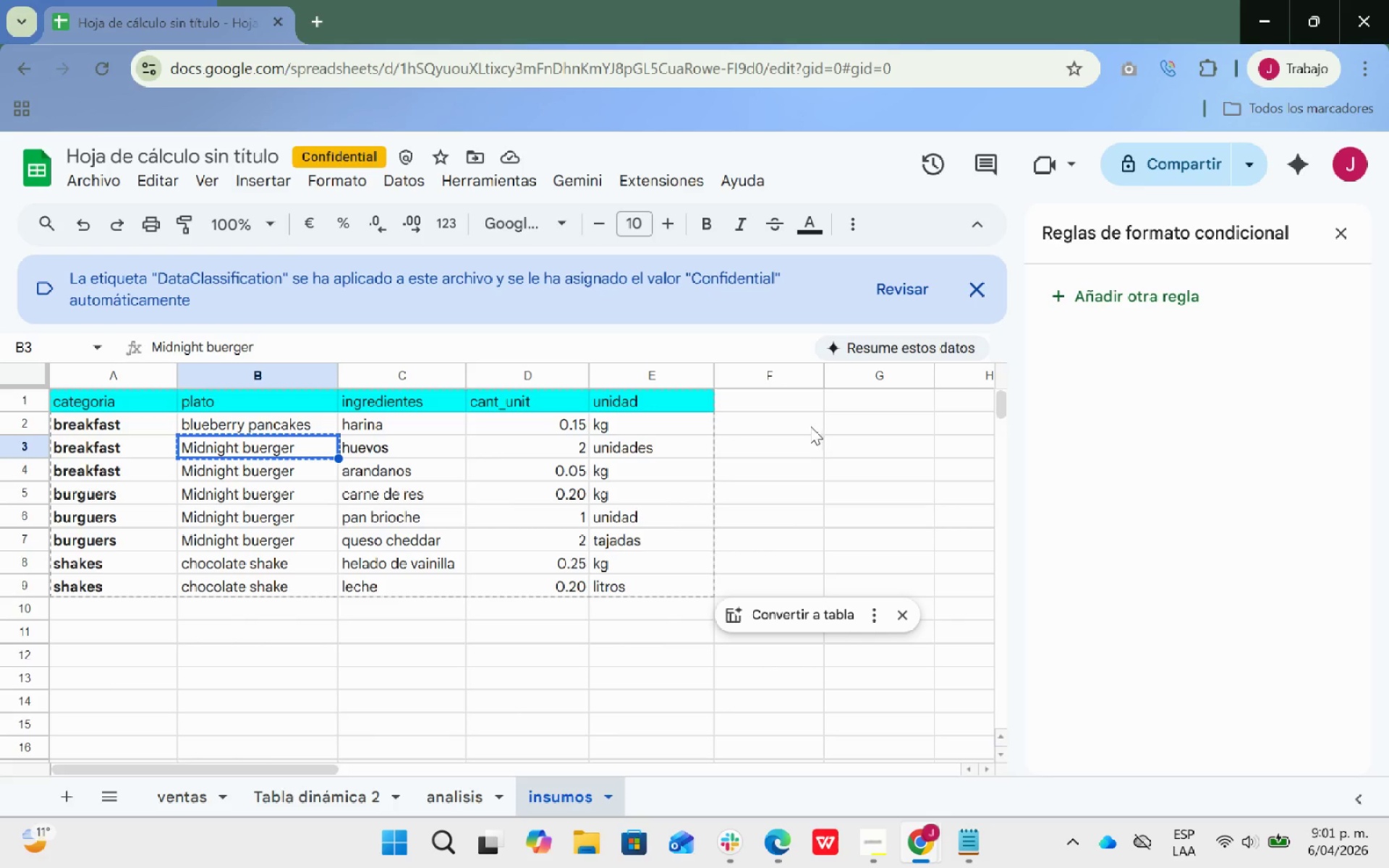 
left_click_drag(start_coordinate=[795, 435], to_coordinate=[800, 429])
 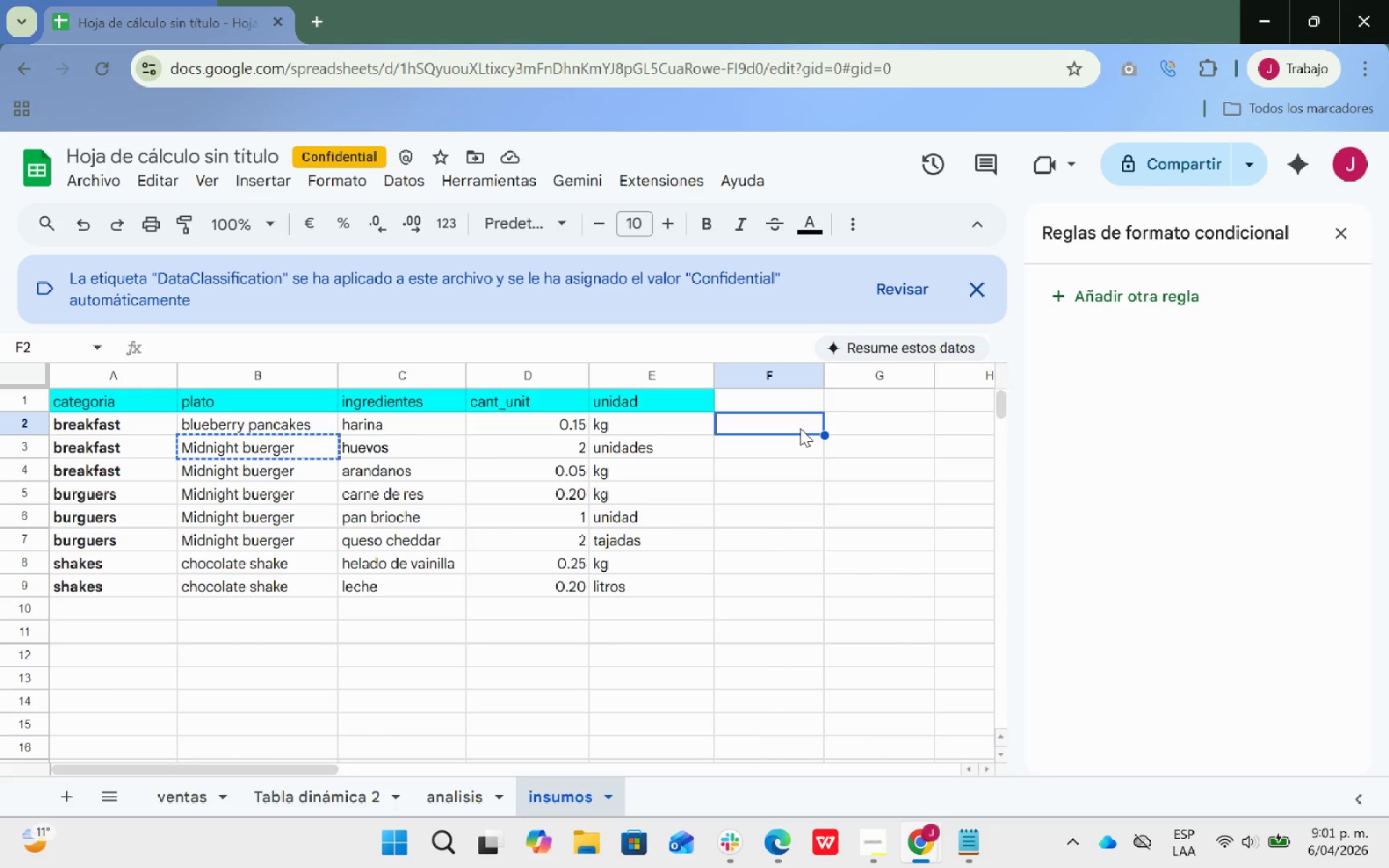 
key(Control+ControlLeft)
 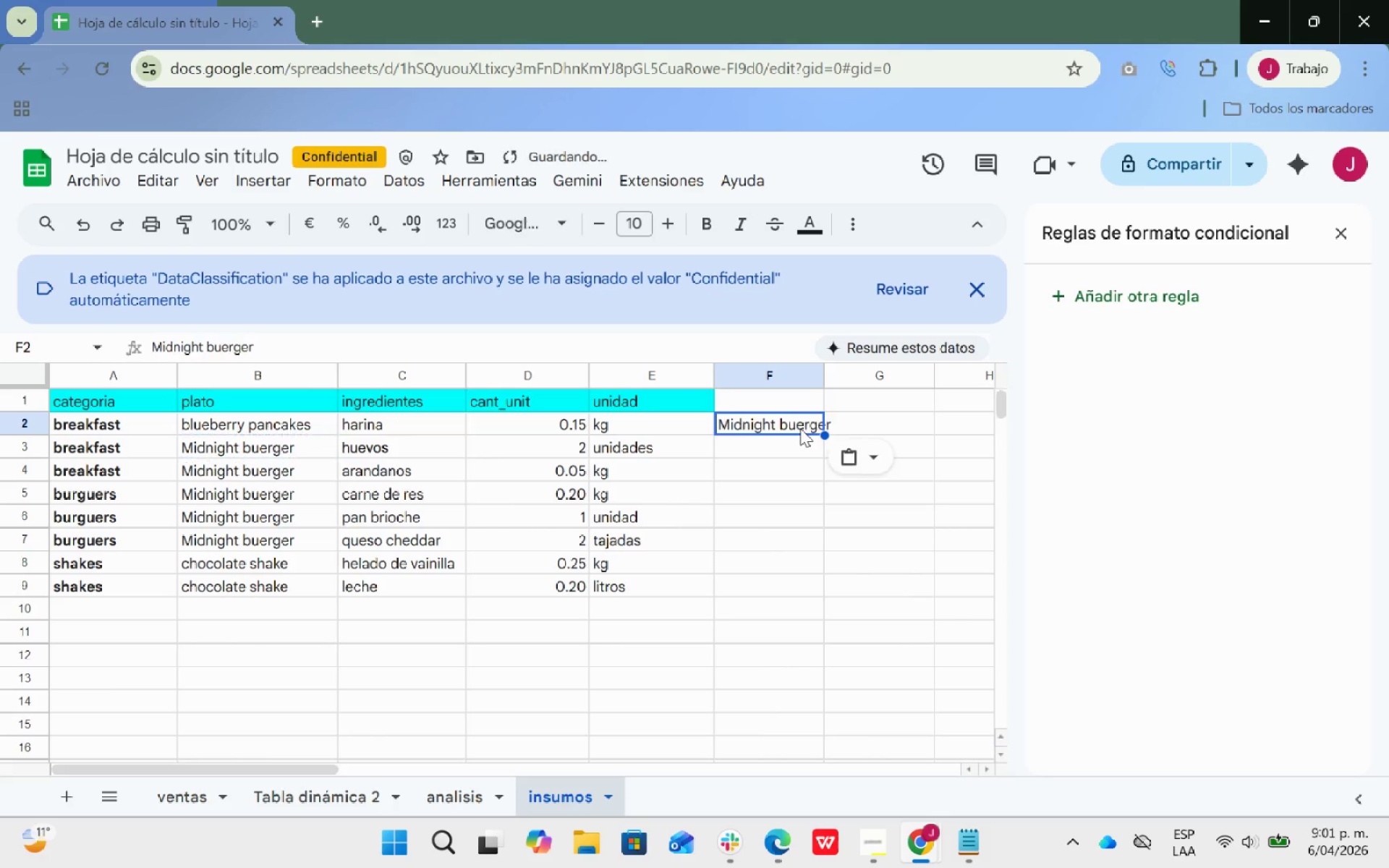 
key(Control+V)
 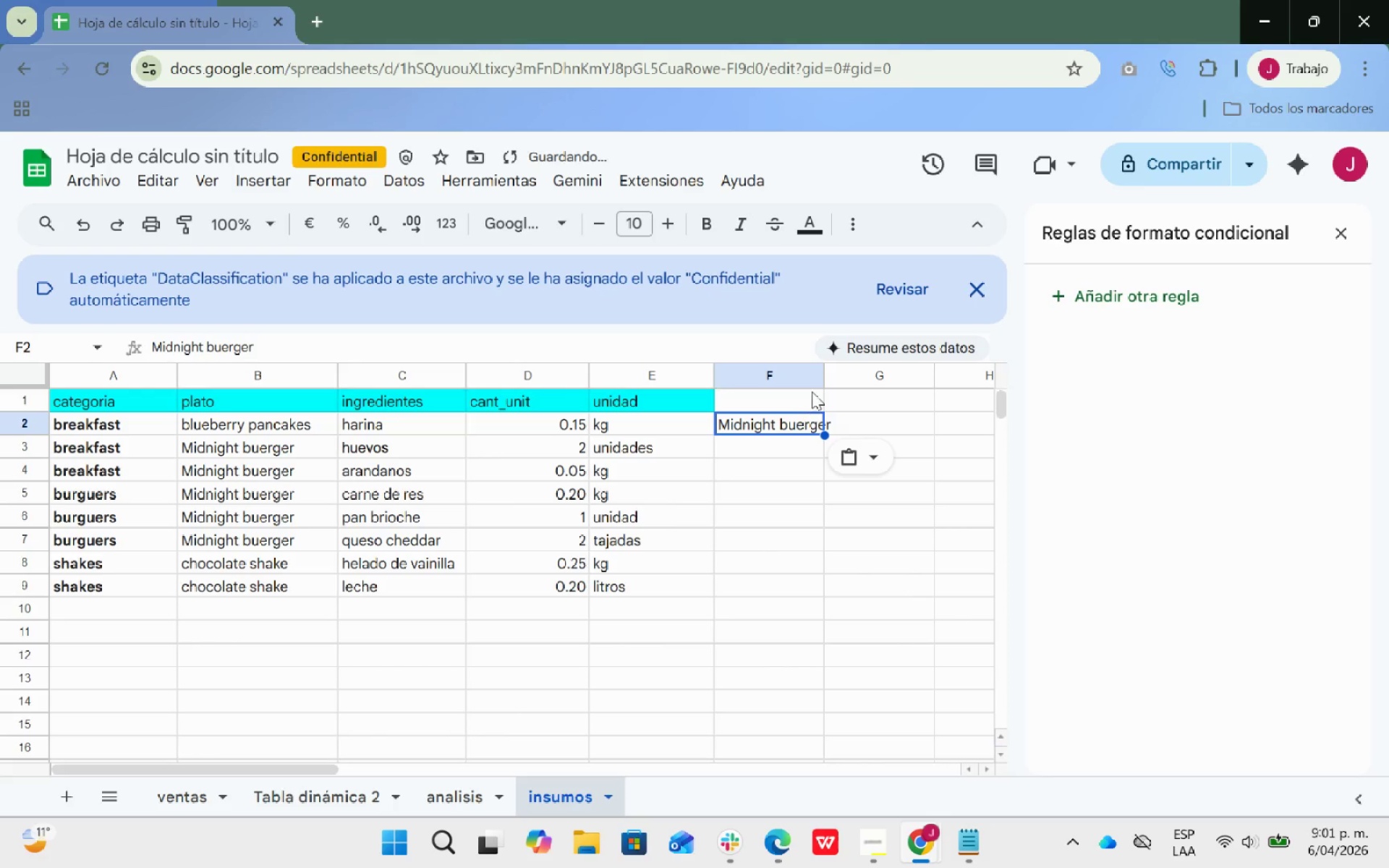 
left_click_drag(start_coordinate=[824, 374], to_coordinate=[836, 369])
 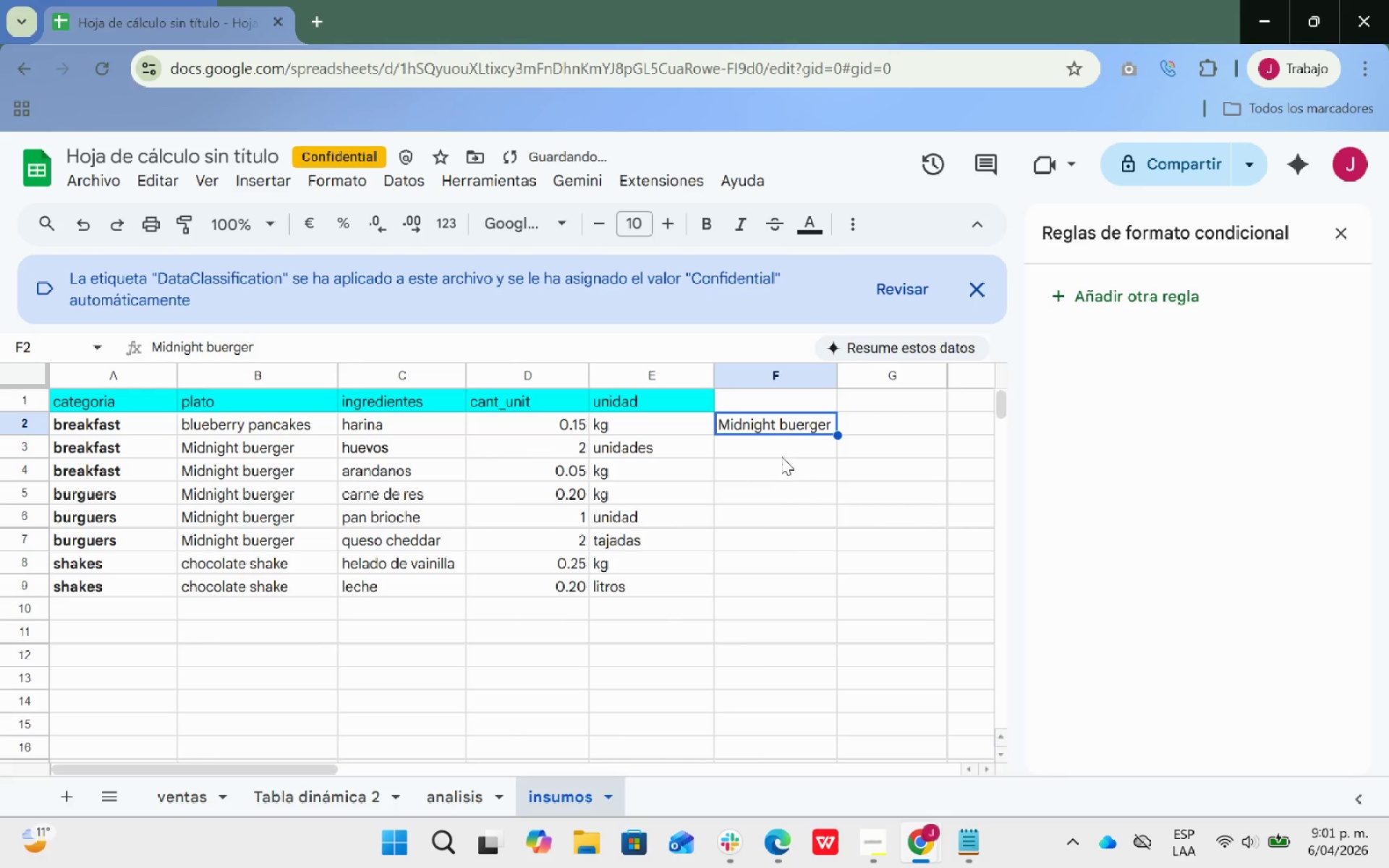 
key(Control+ControlLeft)
 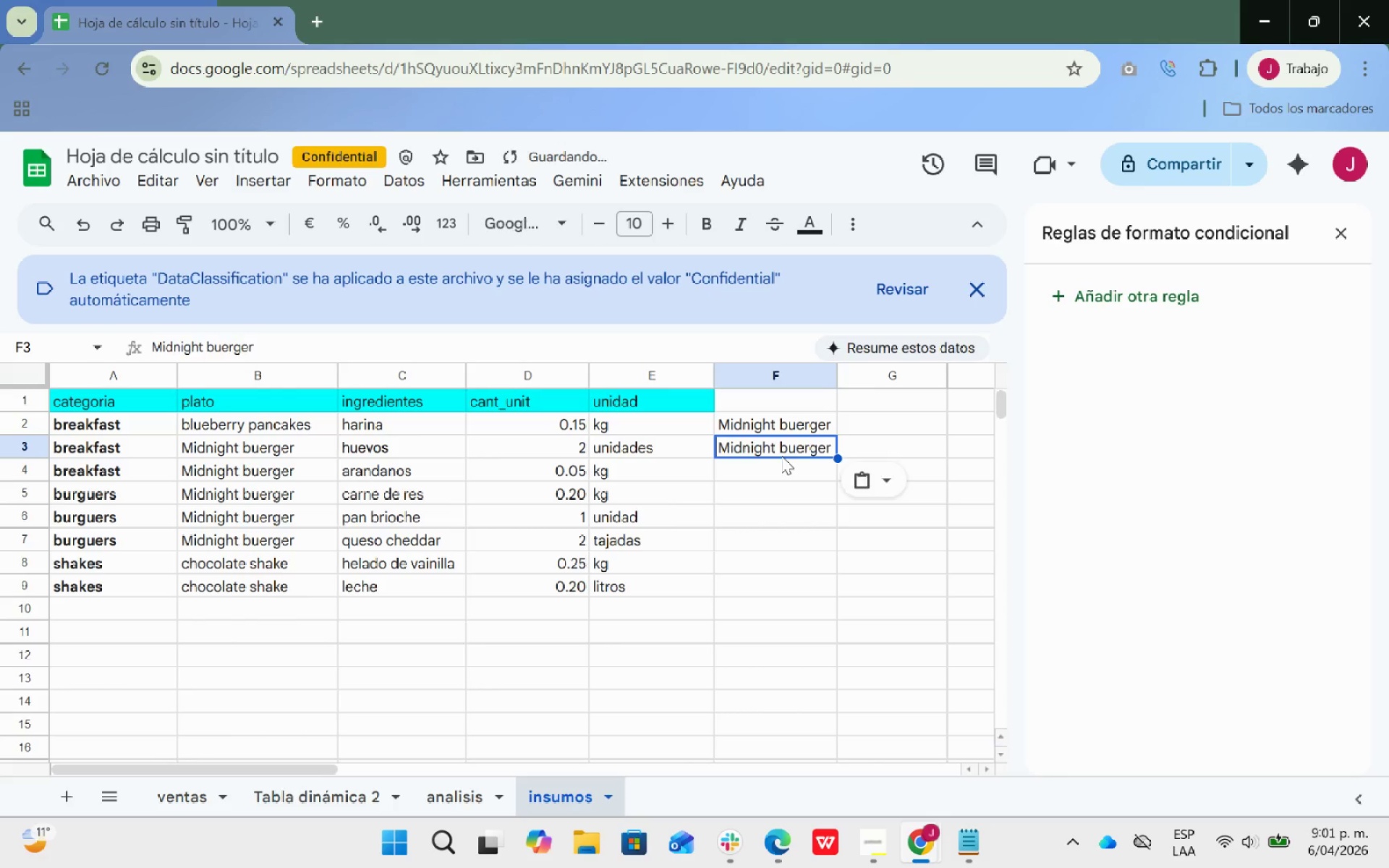 
key(Control+V)
 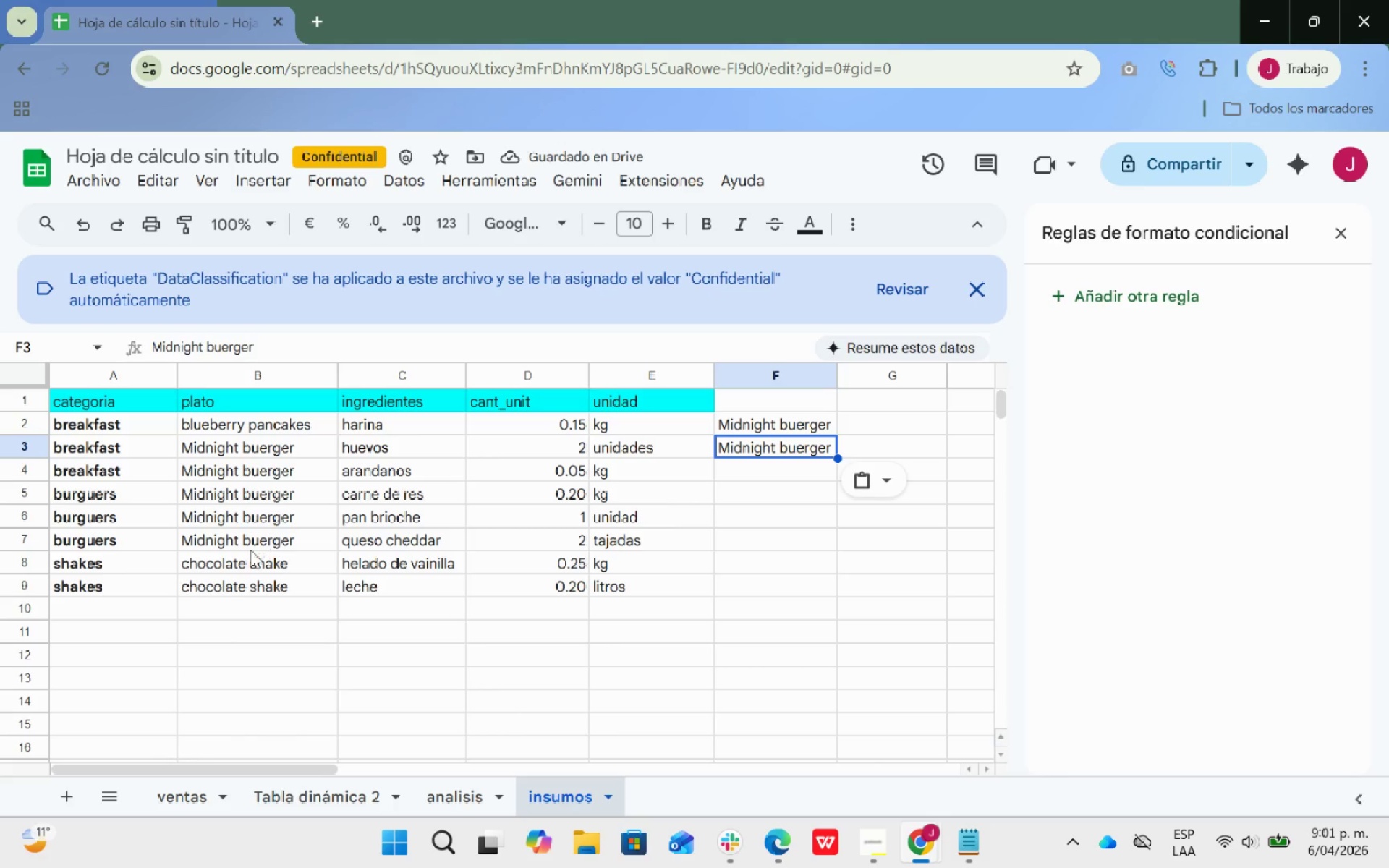 
wait(6.55)
 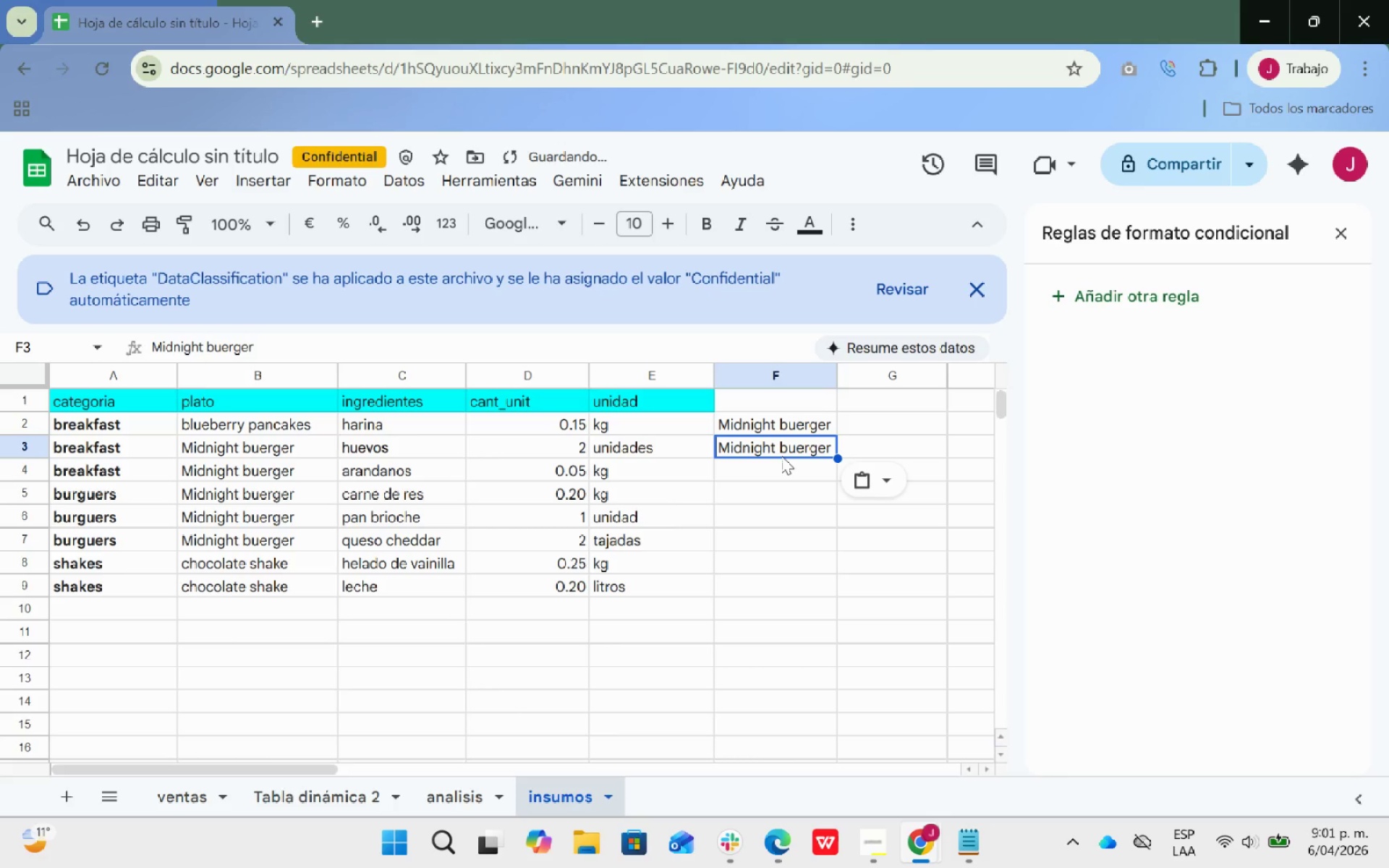 
left_click([262, 430])
 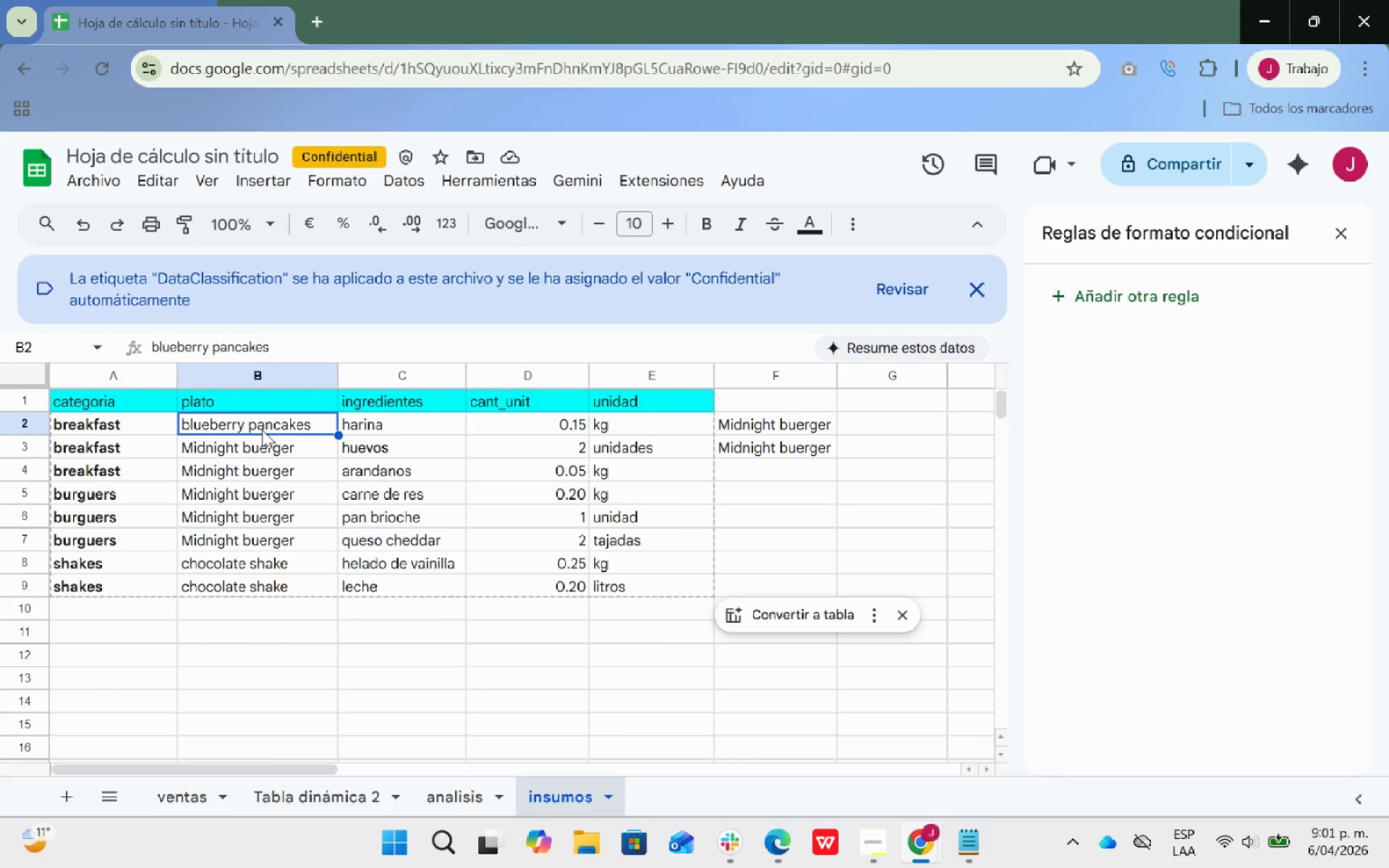 
key(Control+ControlLeft)
 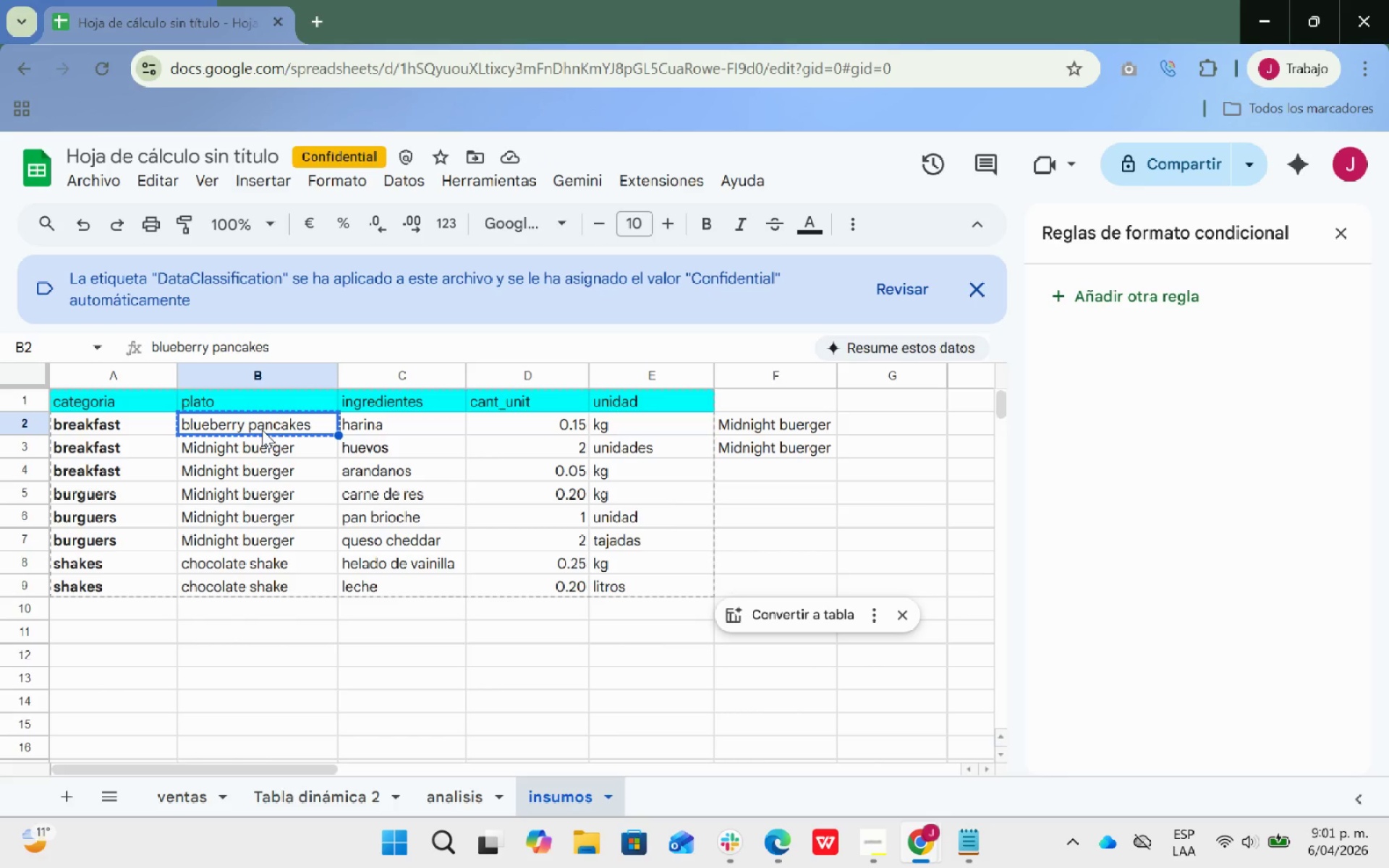 
key(Control+C)
 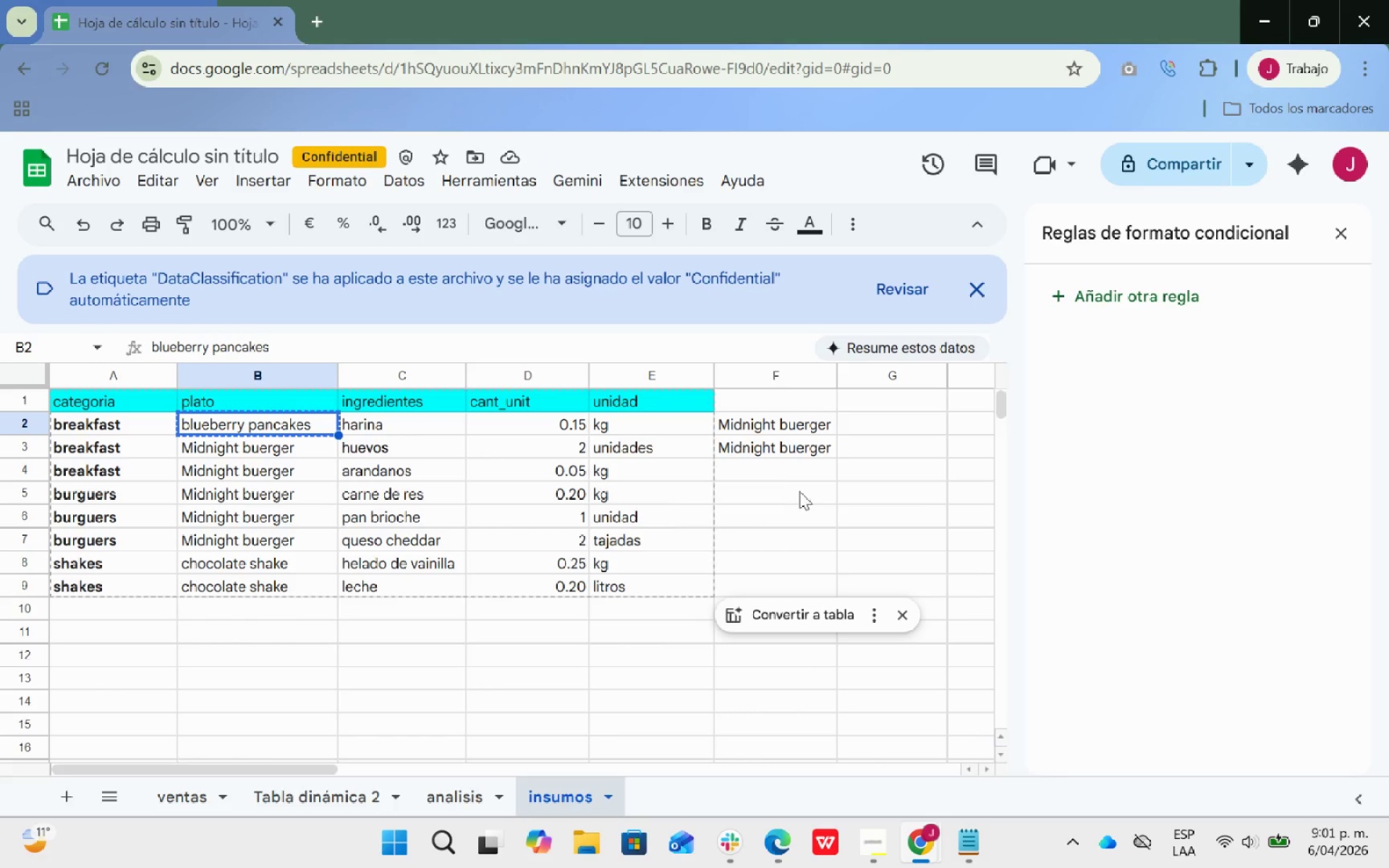 
left_click([793, 480])
 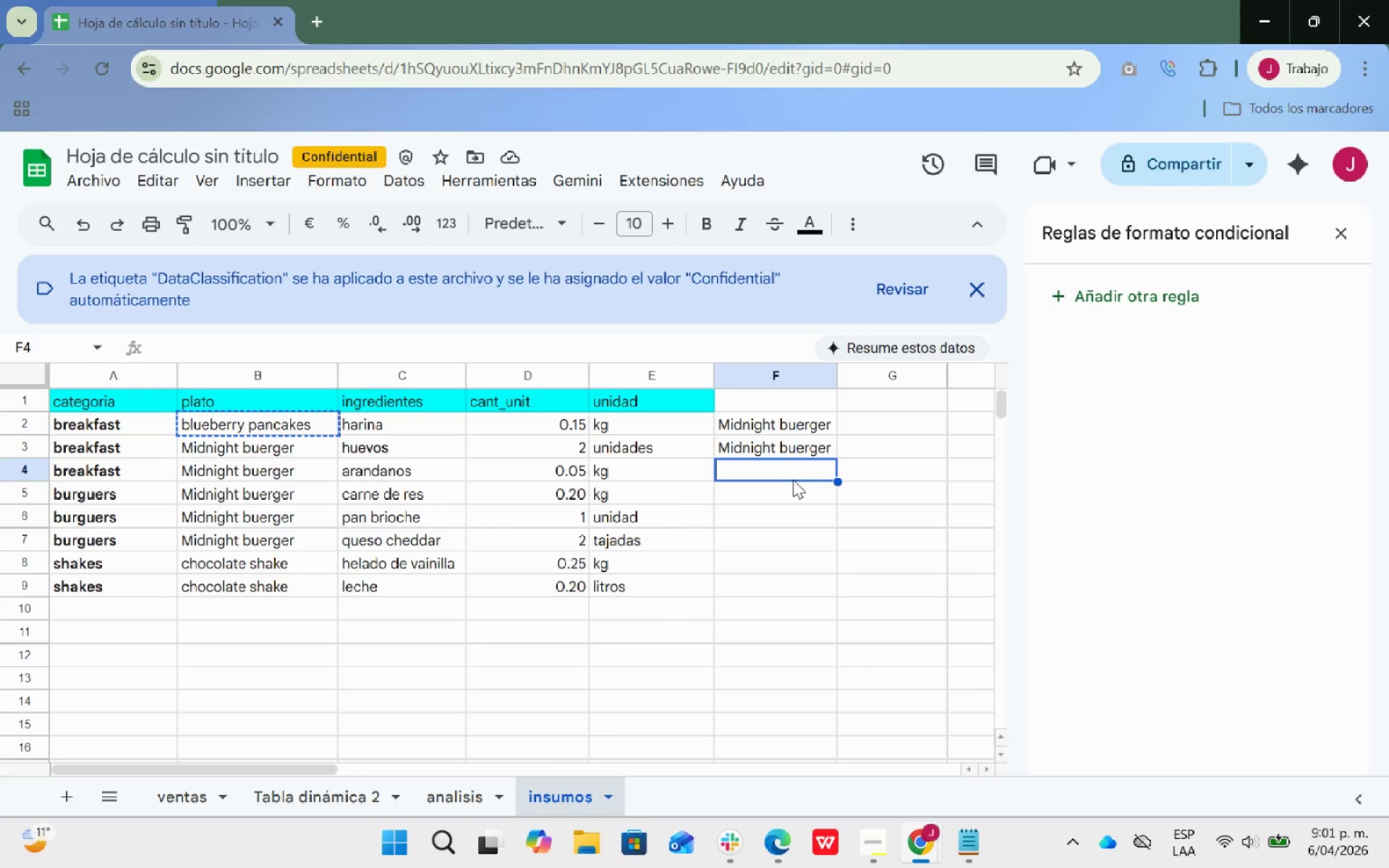 
key(Control+ControlLeft)
 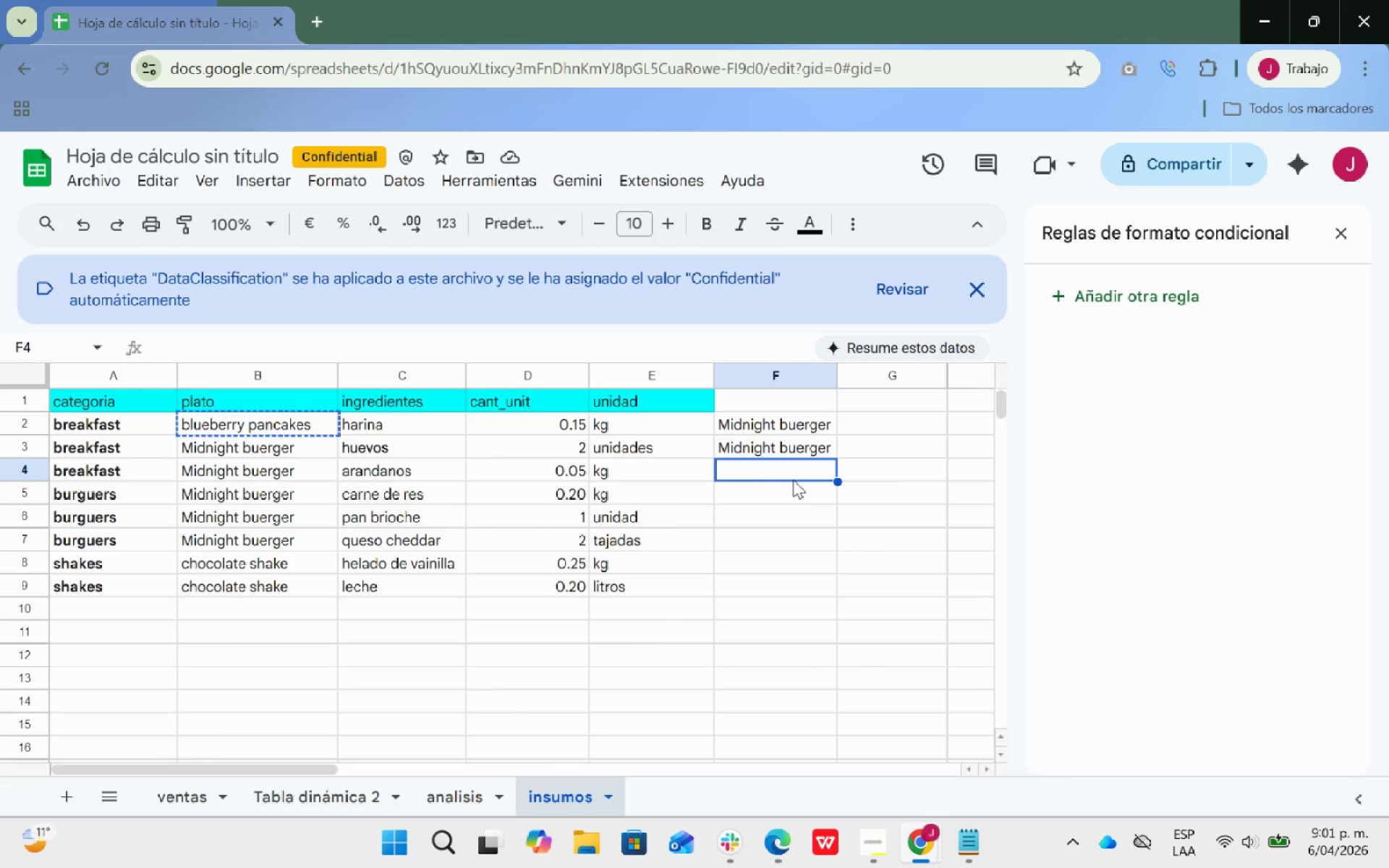 
key(Control+V)
 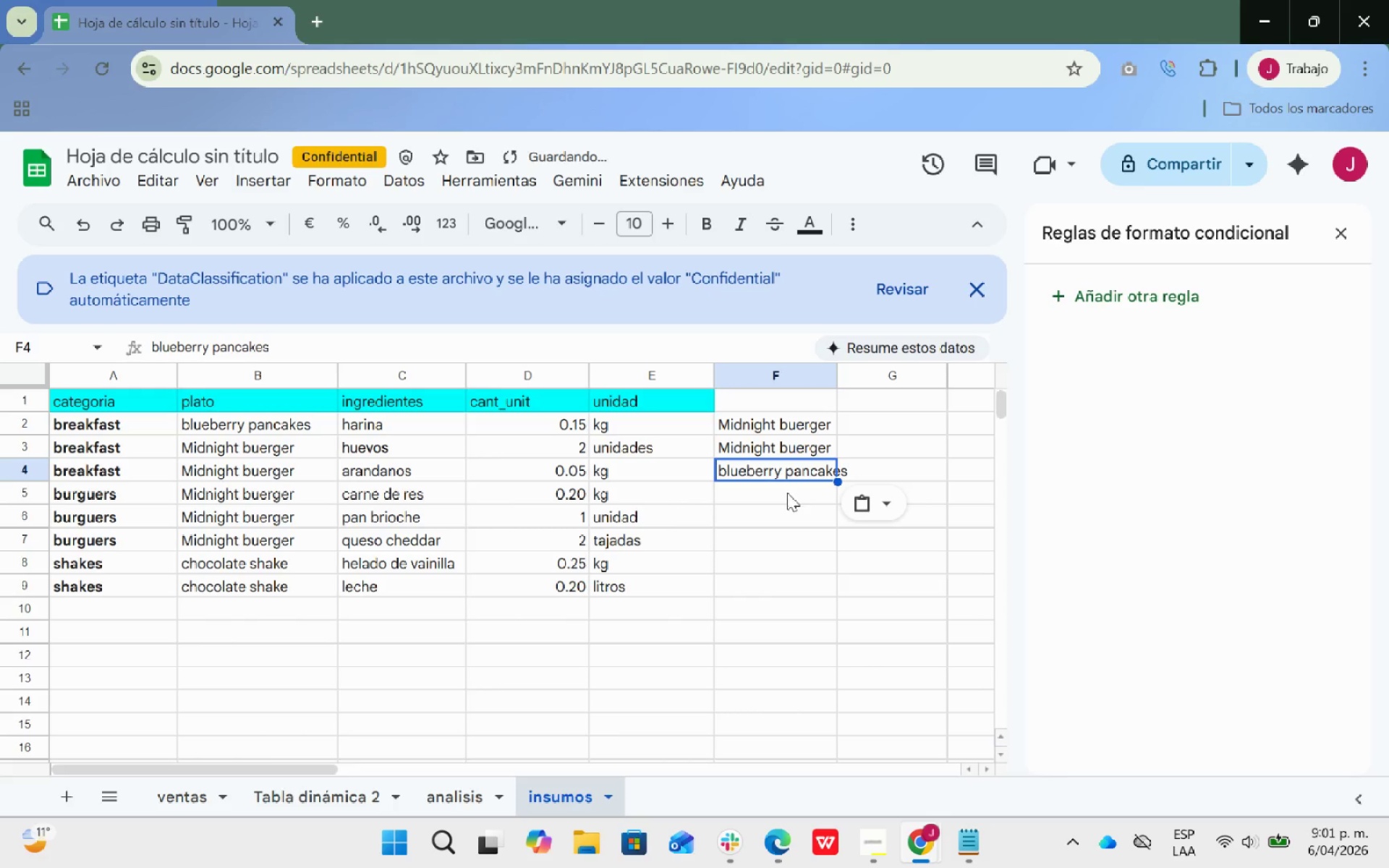 
left_click([787, 493])
 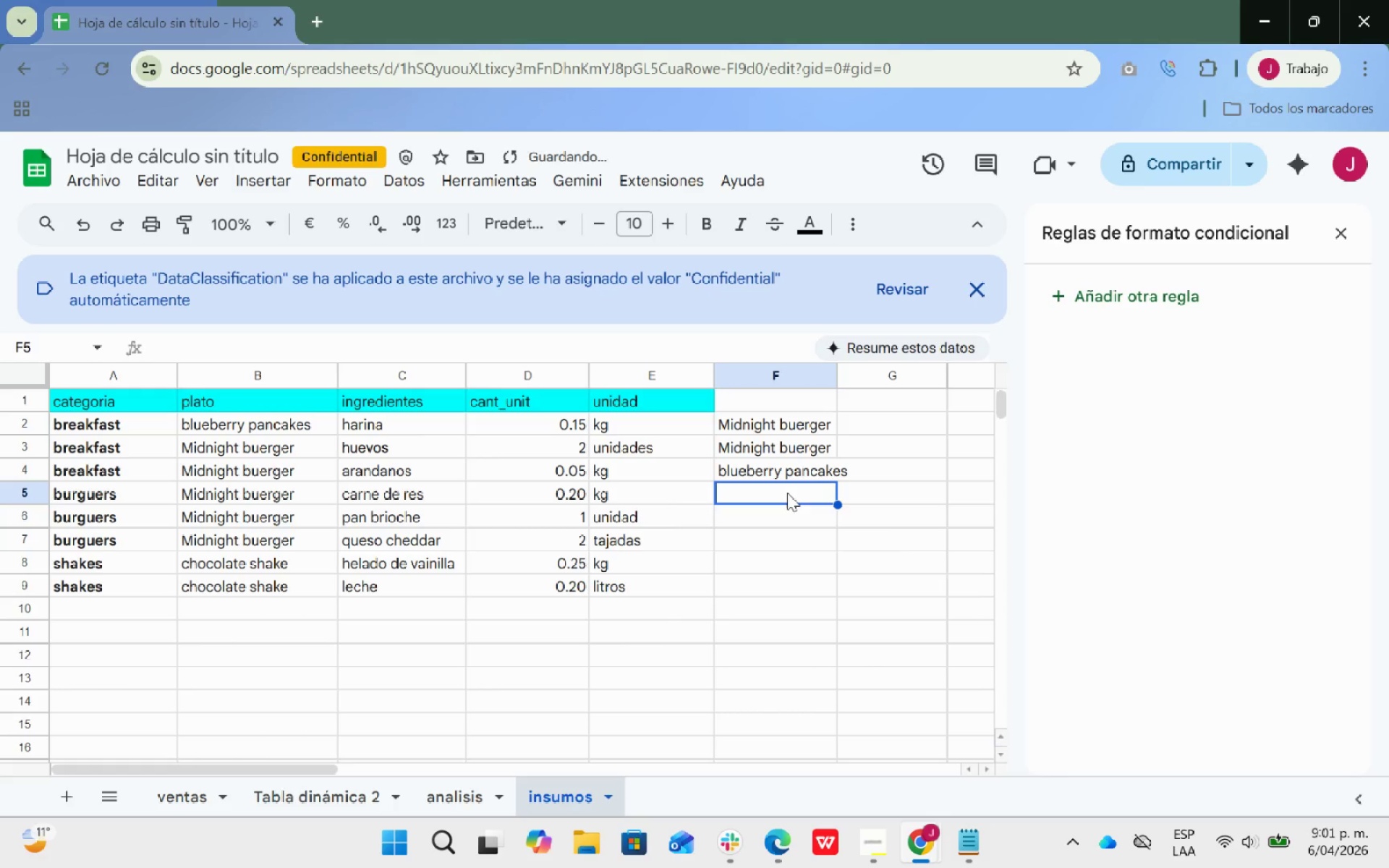 
key(Control+ControlLeft)
 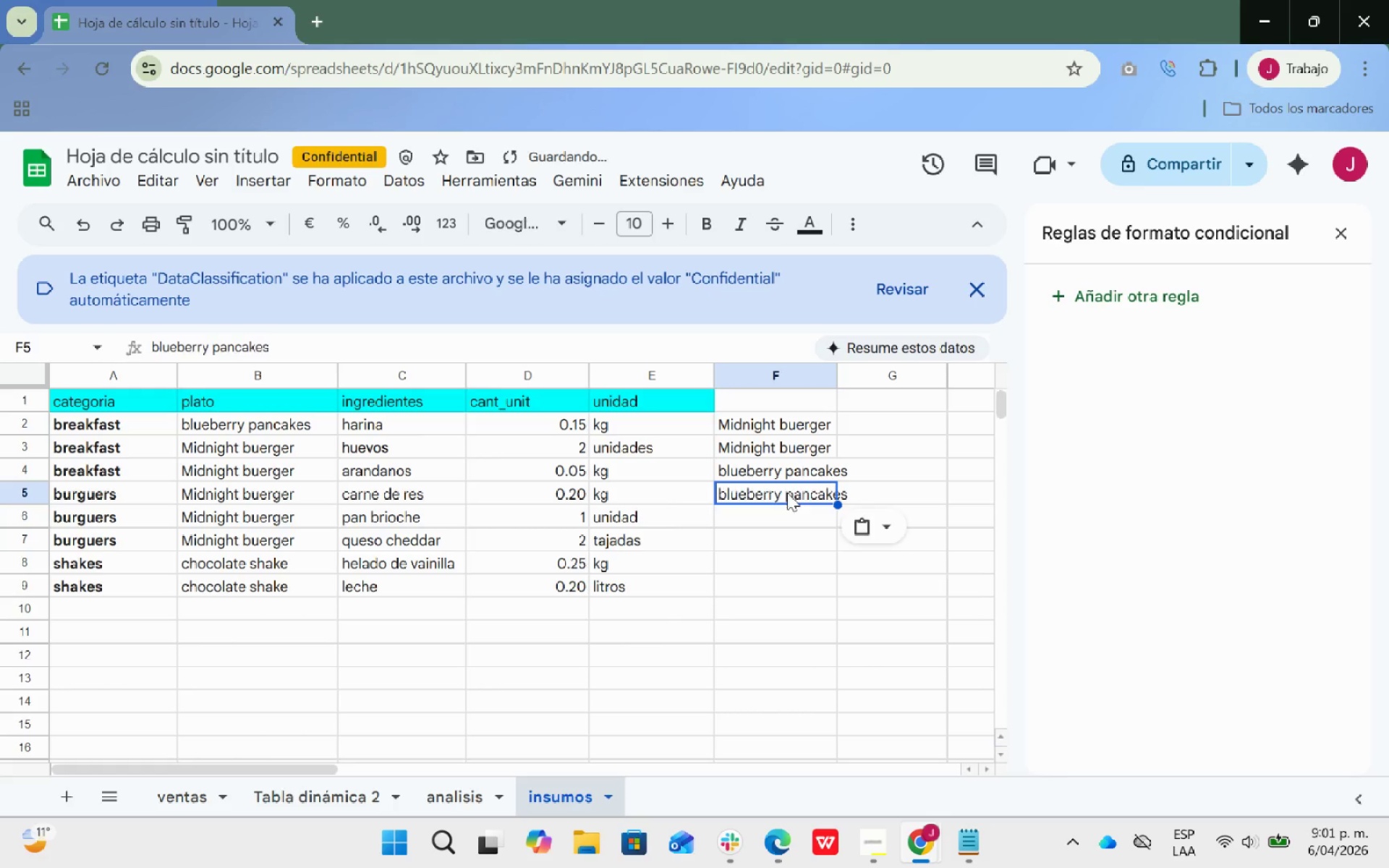 
key(Control+V)
 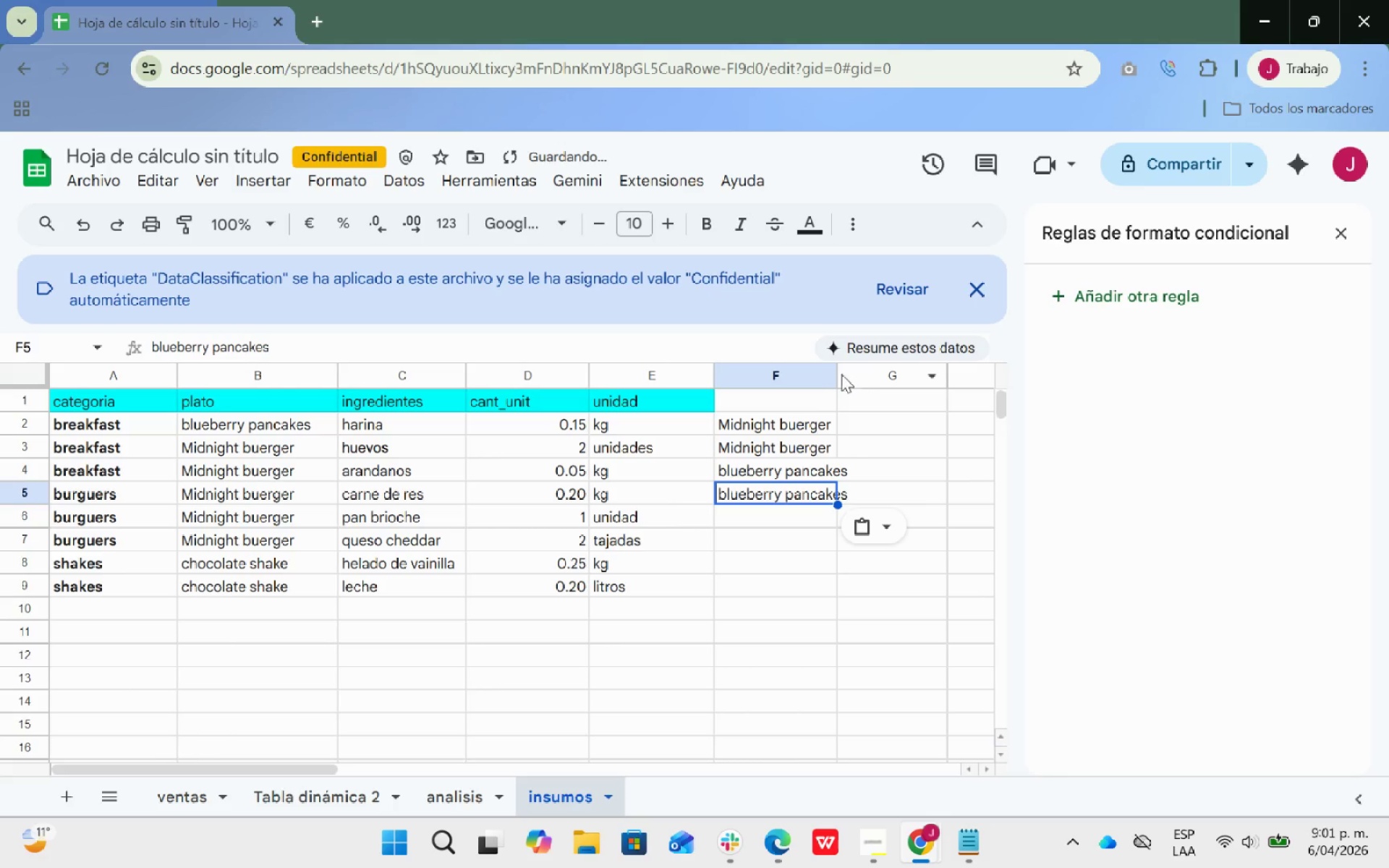 
left_click_drag(start_coordinate=[833, 373], to_coordinate=[852, 367])
 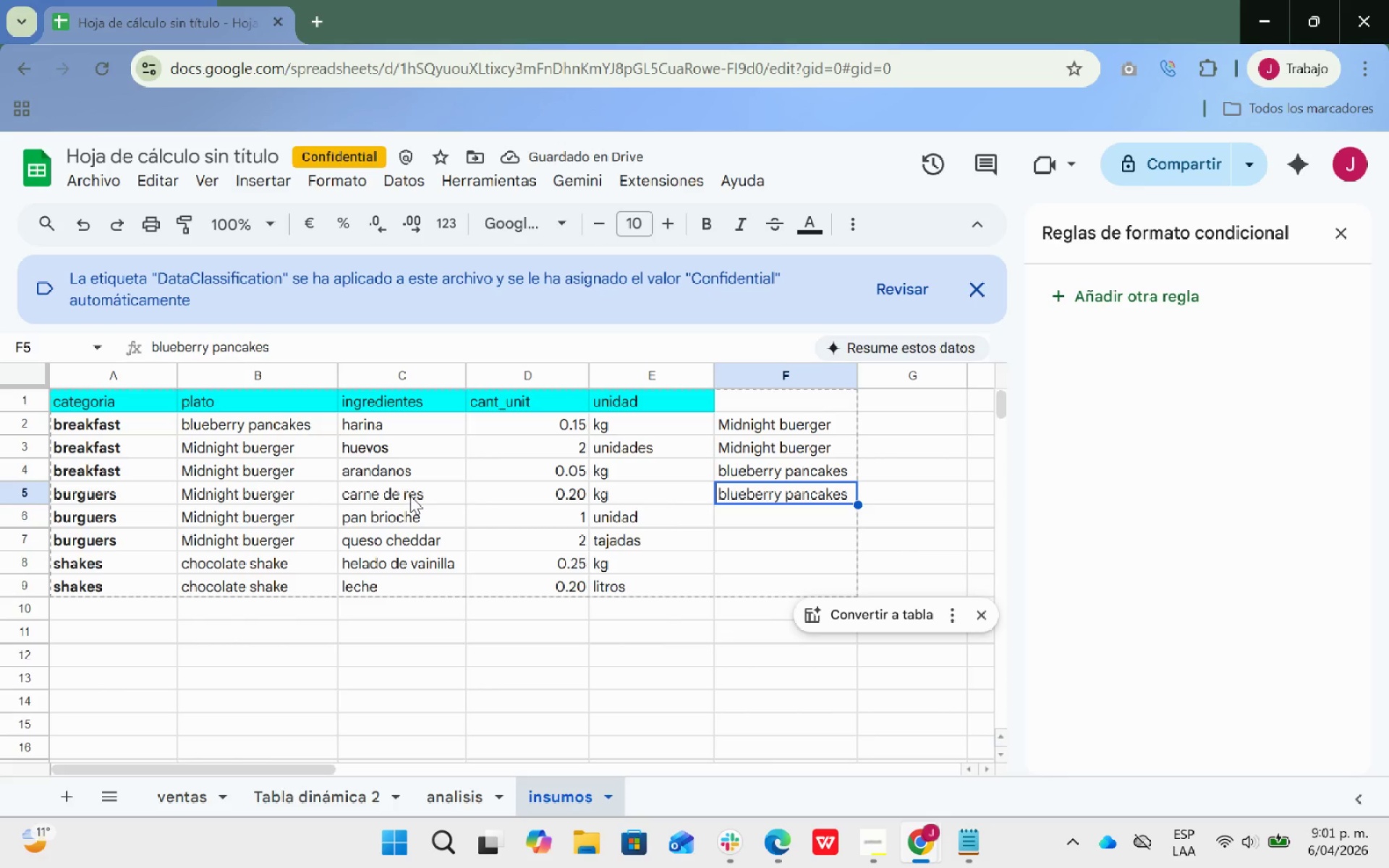 
left_click([407, 496])
 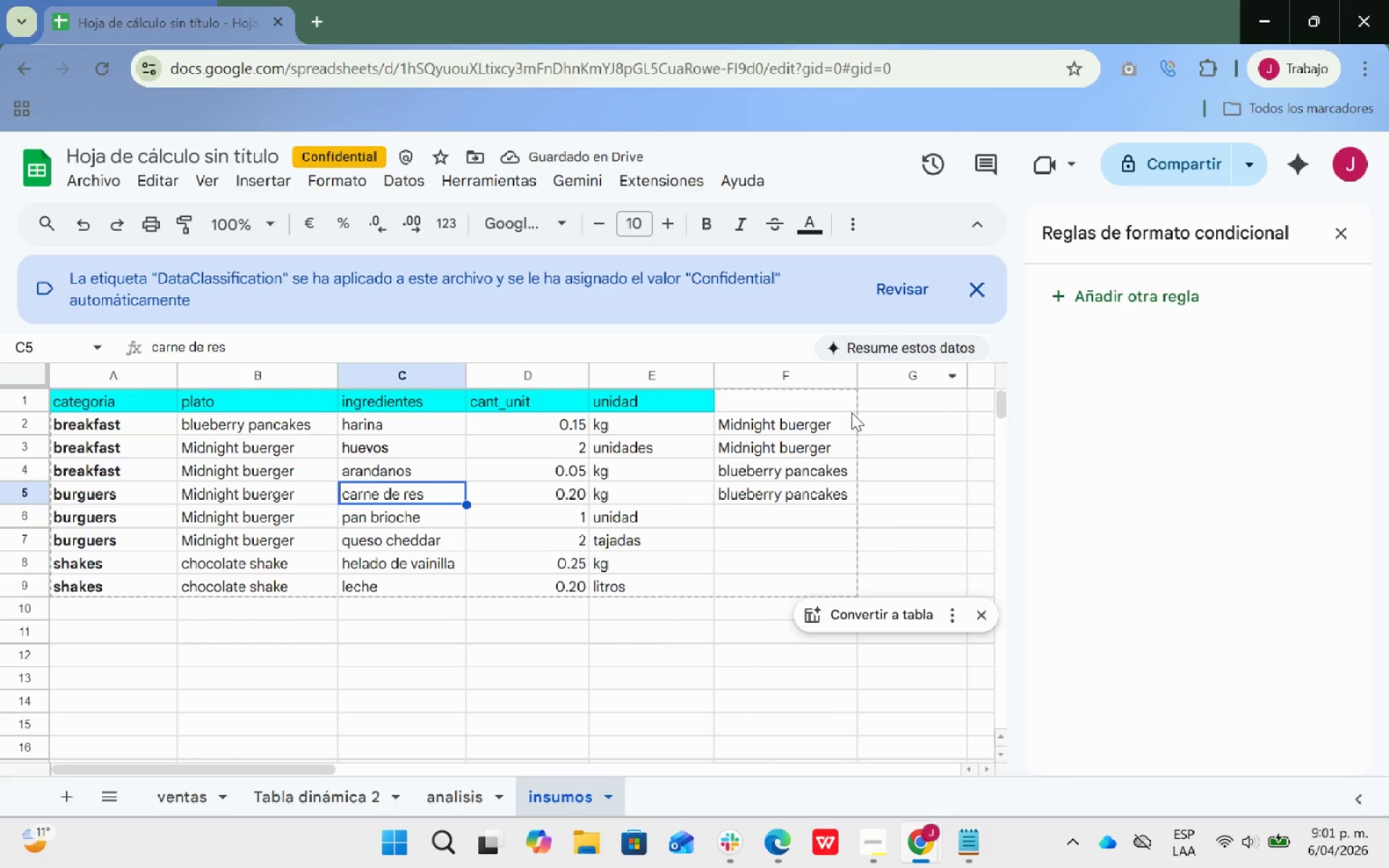 
key(Control+ControlLeft)
 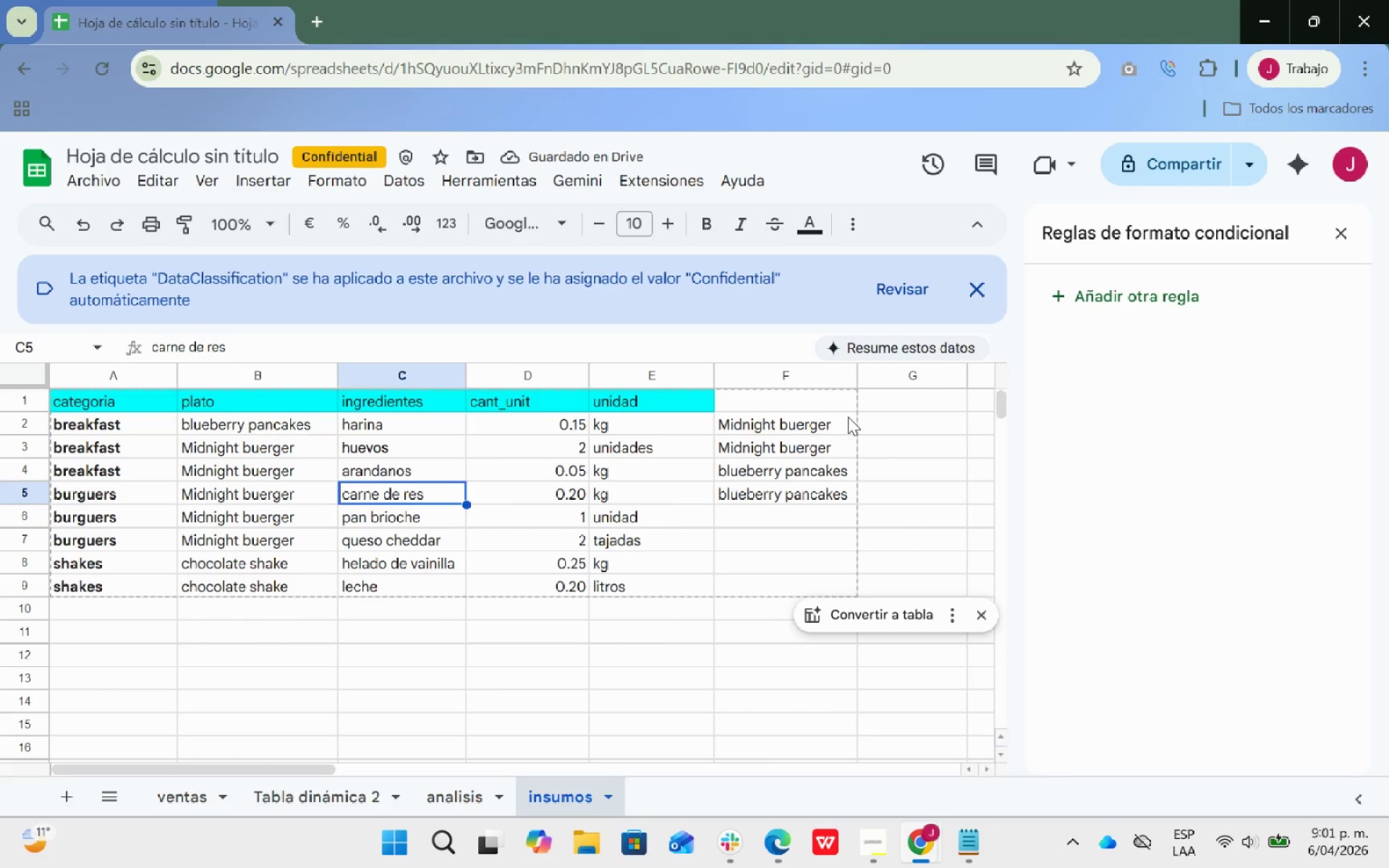 
key(Control+C)
 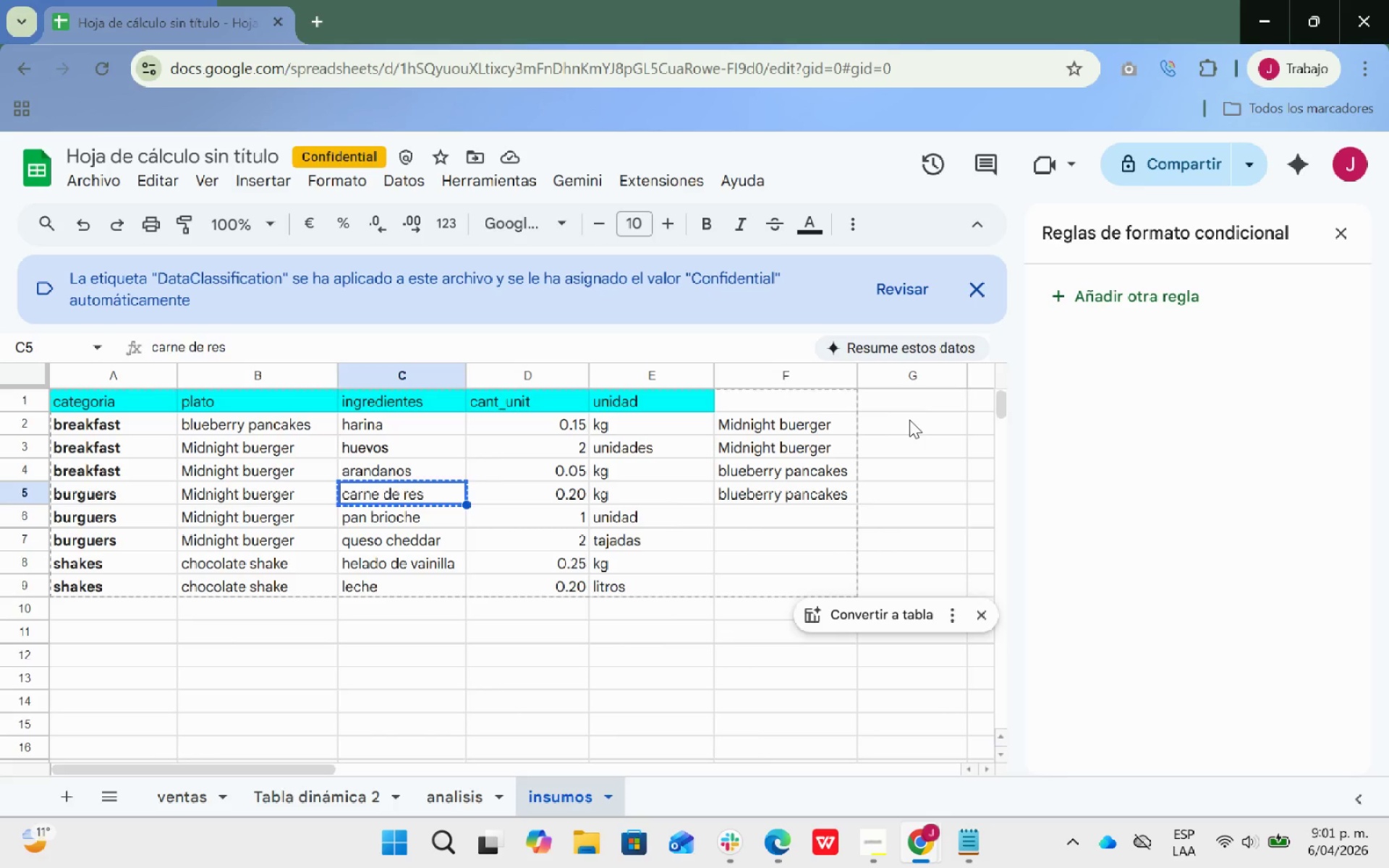 
left_click([911, 420])
 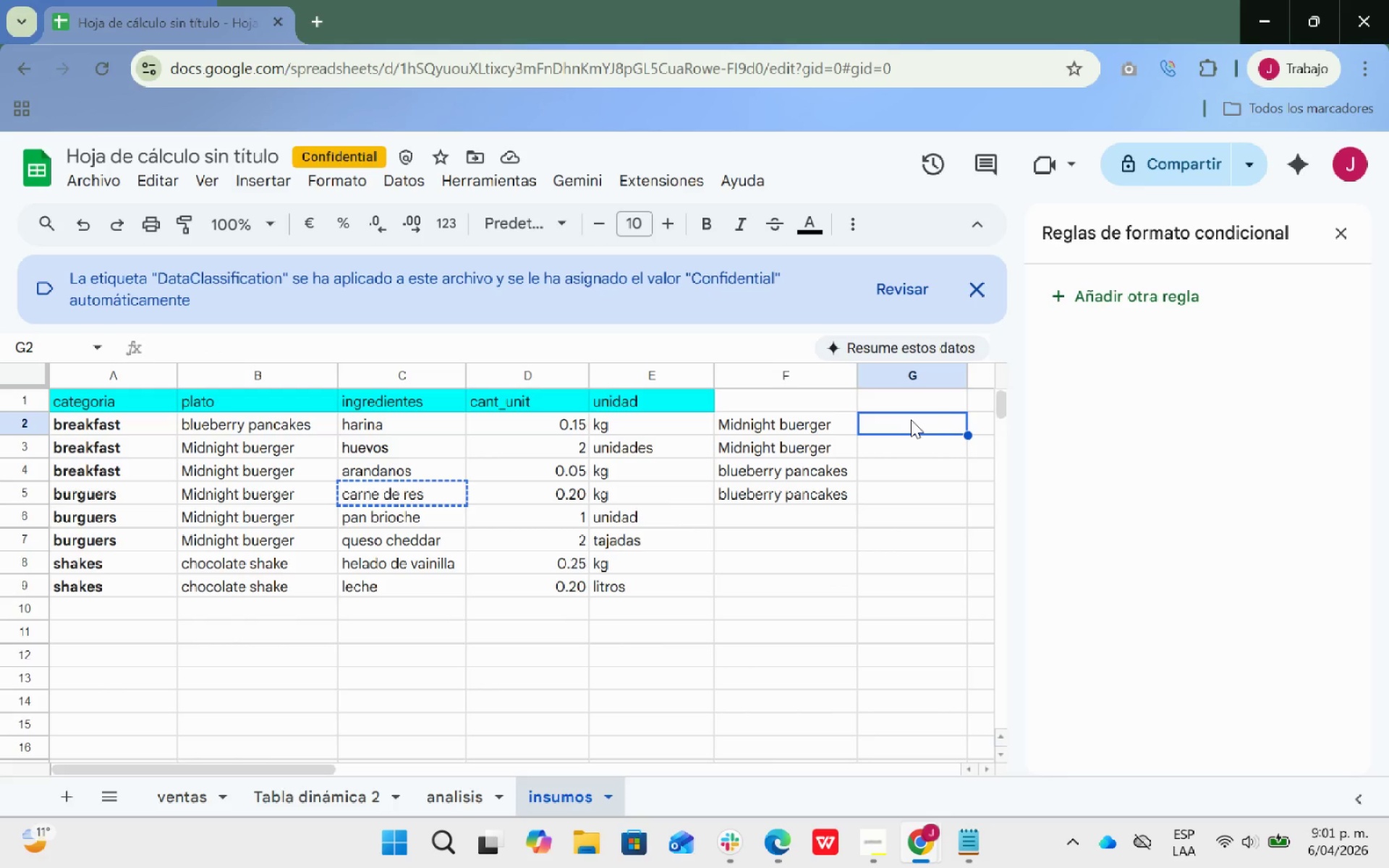 
key(Control+ControlLeft)
 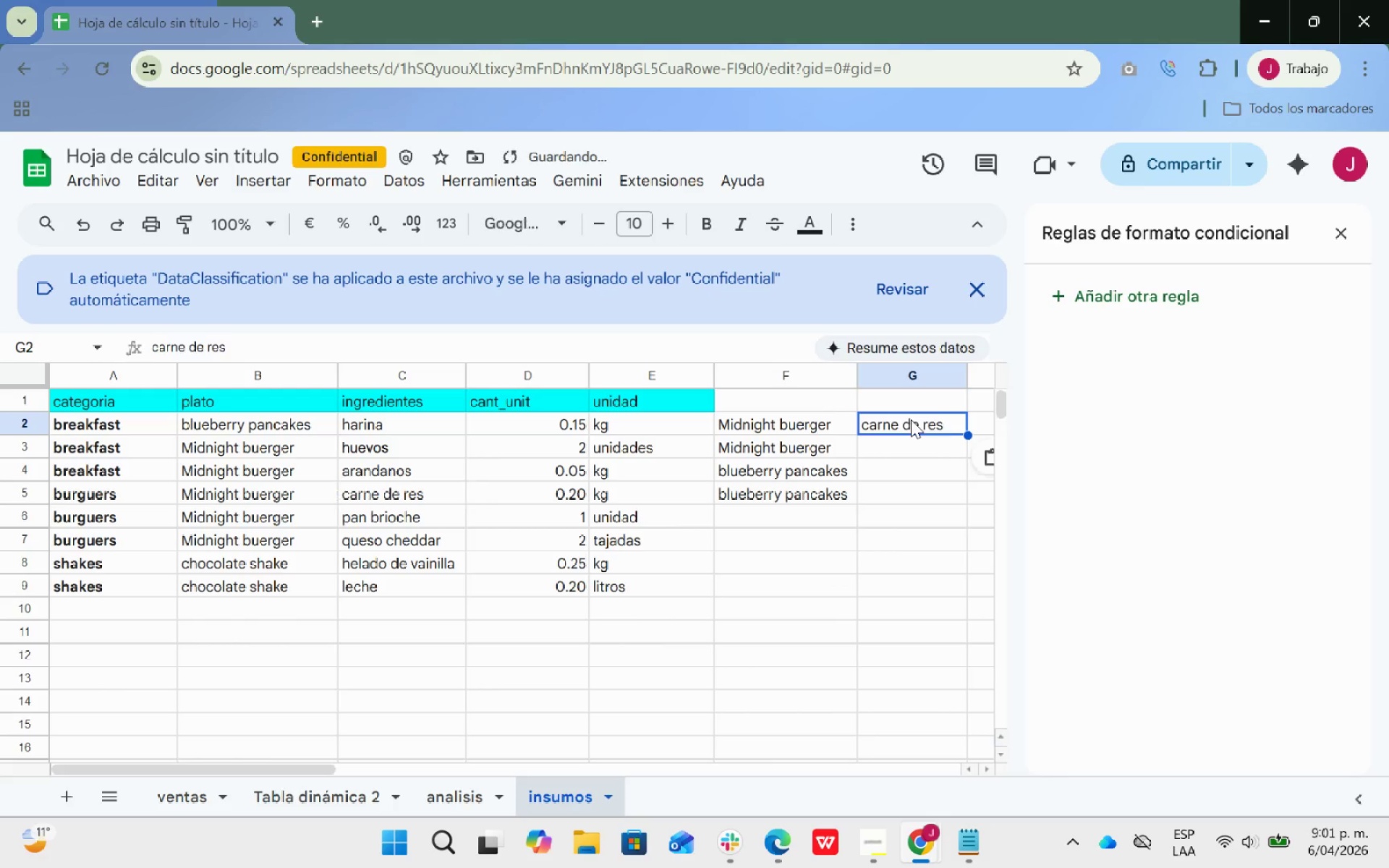 
key(Control+V)
 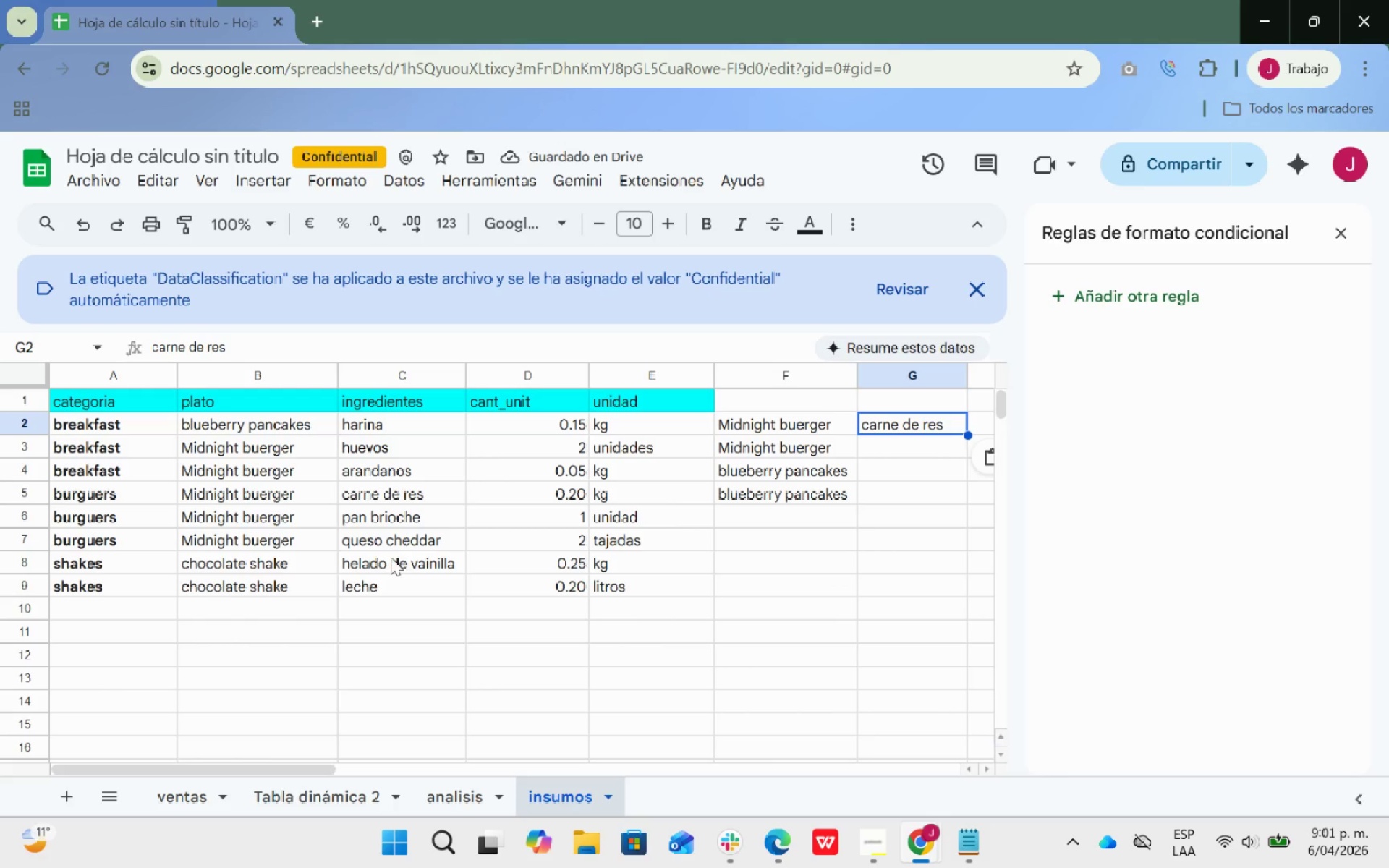 
key(Control+ControlLeft)
 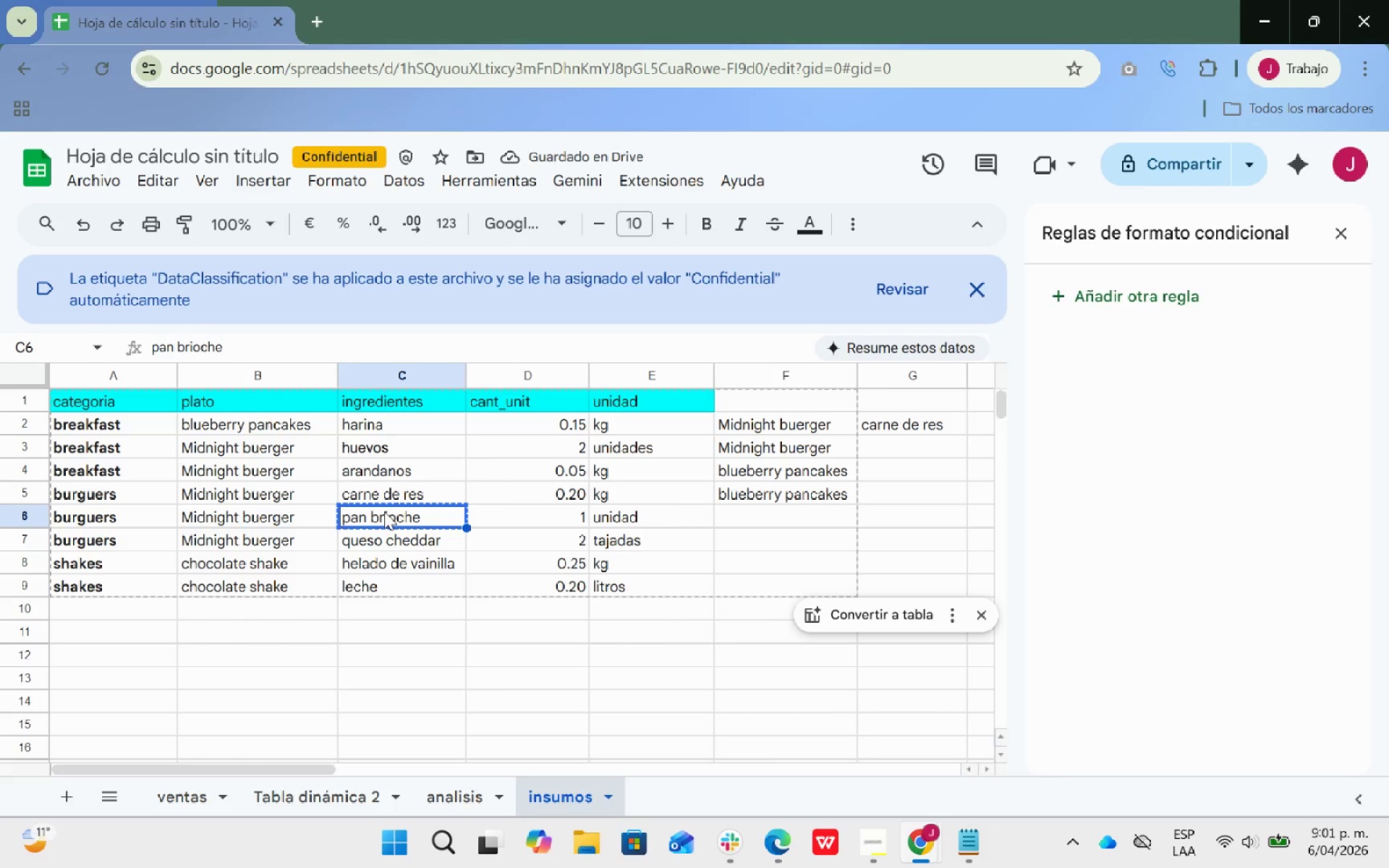 
key(Control+C)
 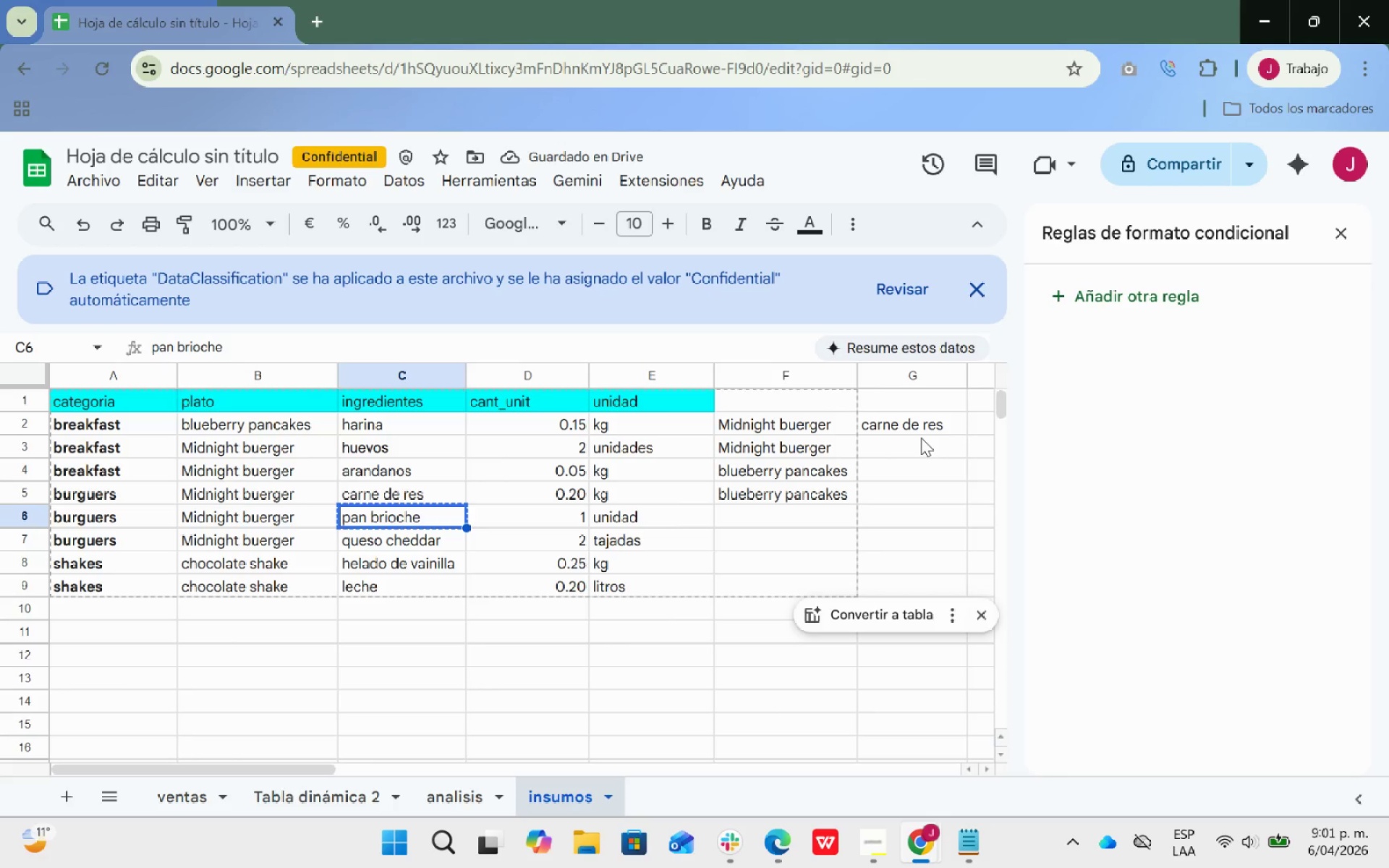 
left_click([921, 439])
 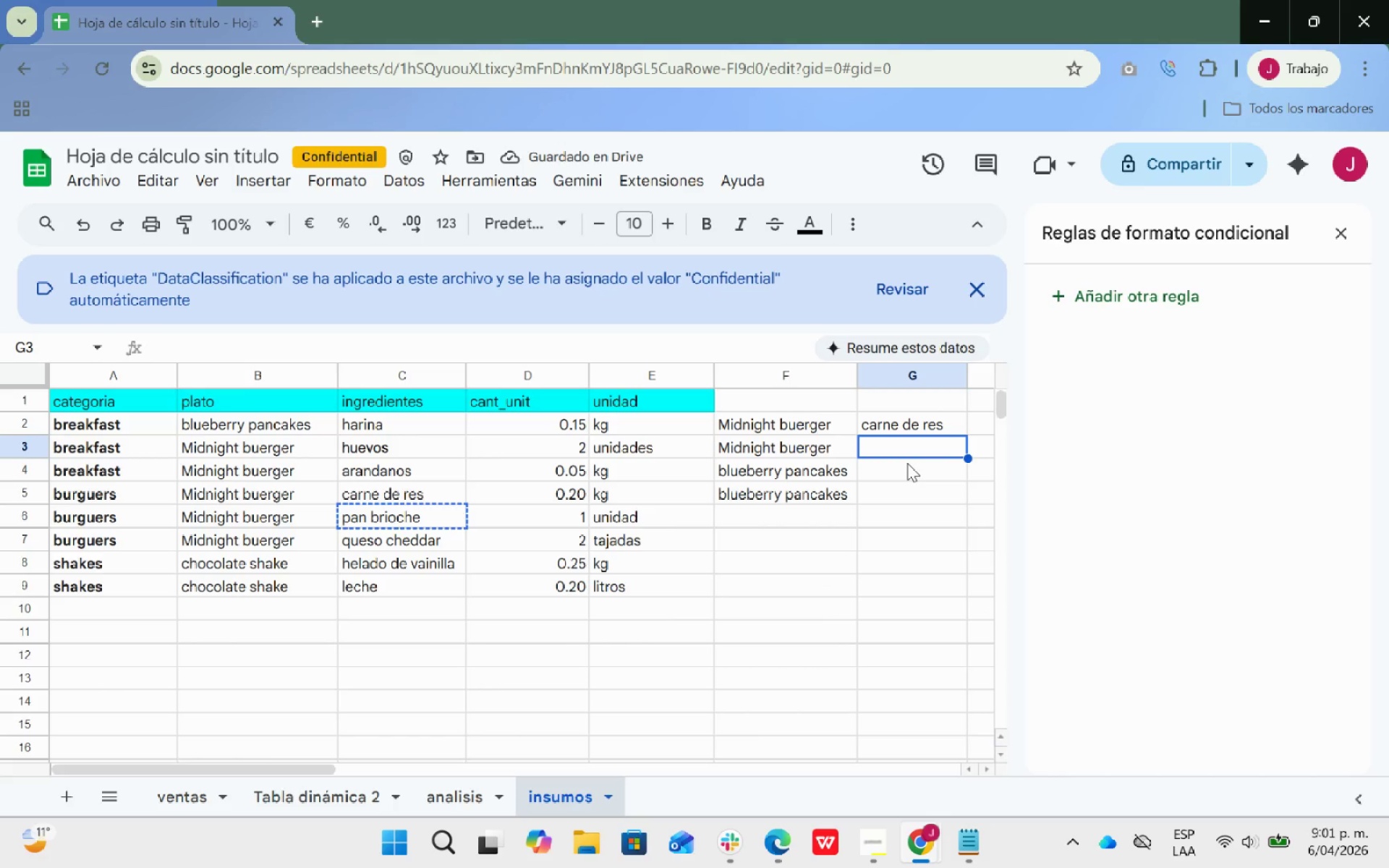 
key(Control+ControlLeft)
 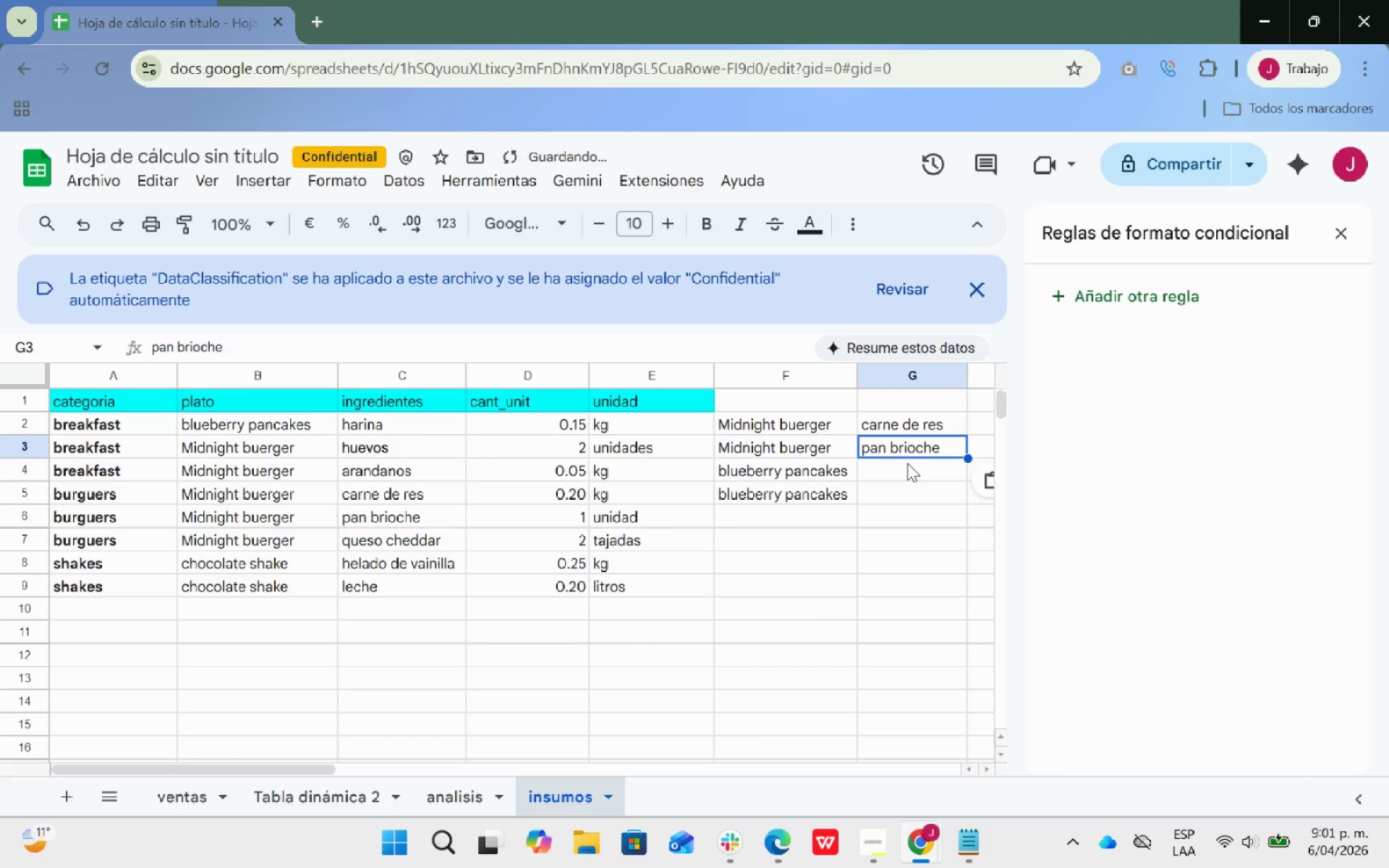 
key(Control+V)
 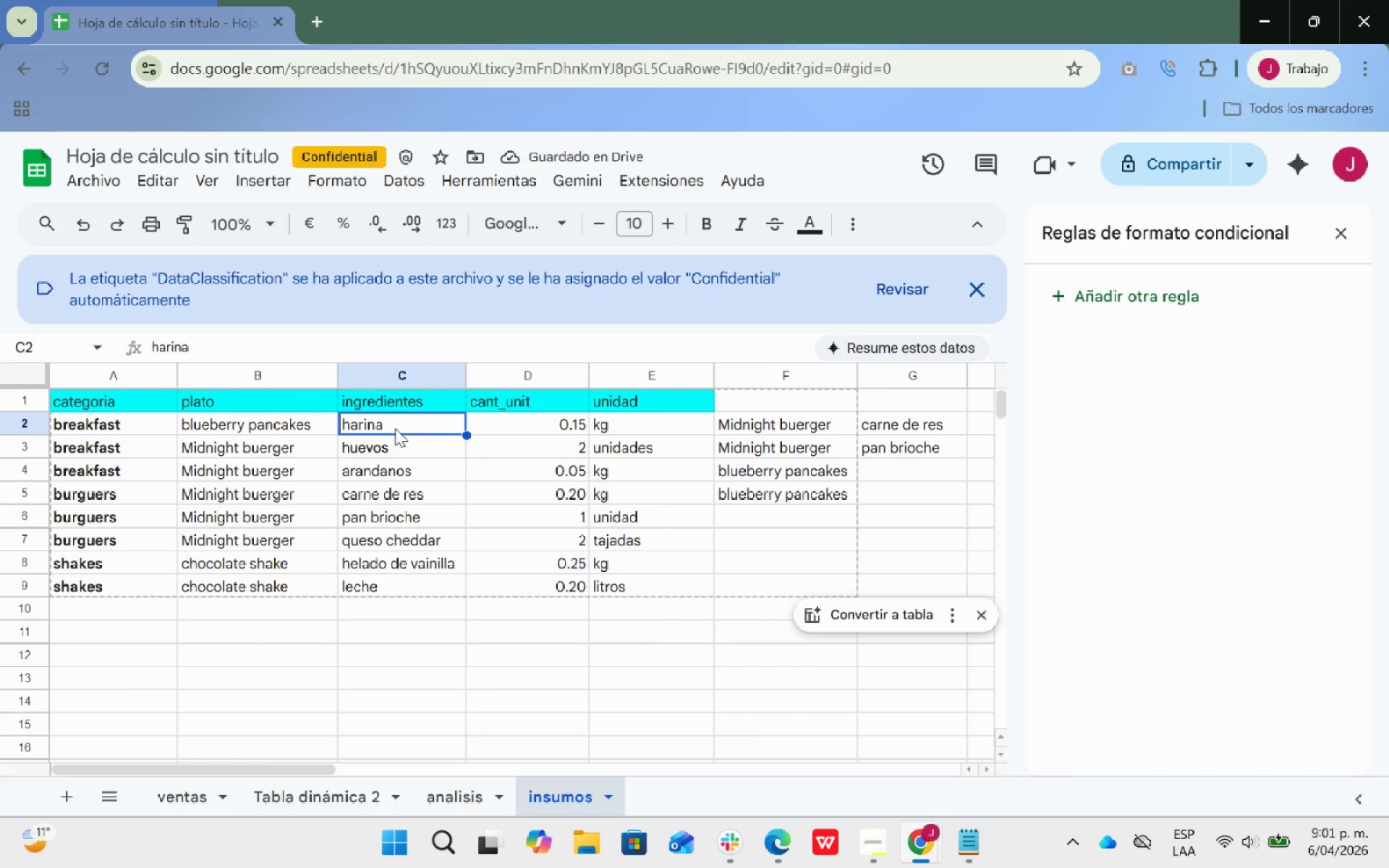 
key(Control+ControlLeft)
 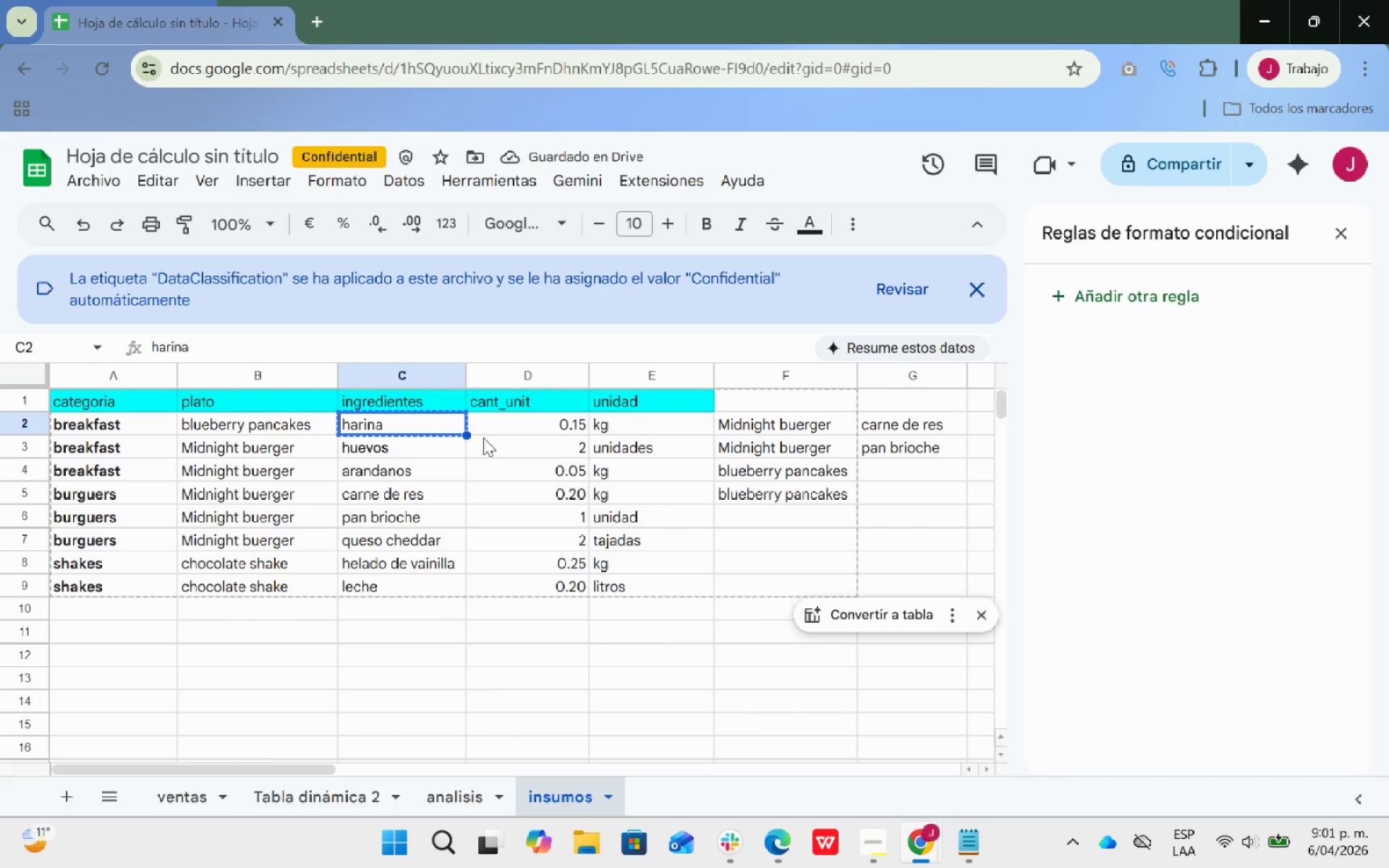 
key(Control+C)
 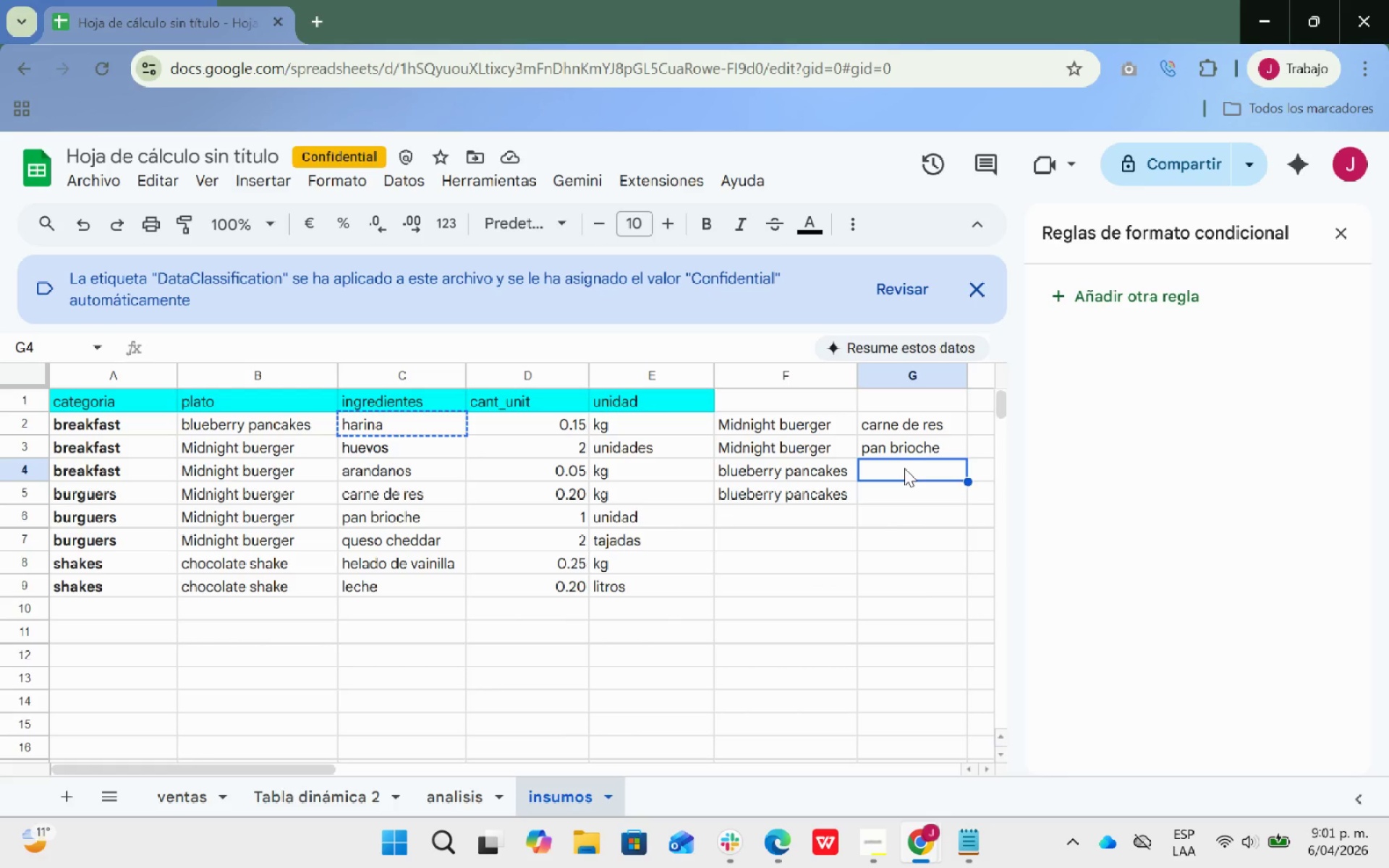 
key(Control+ControlLeft)
 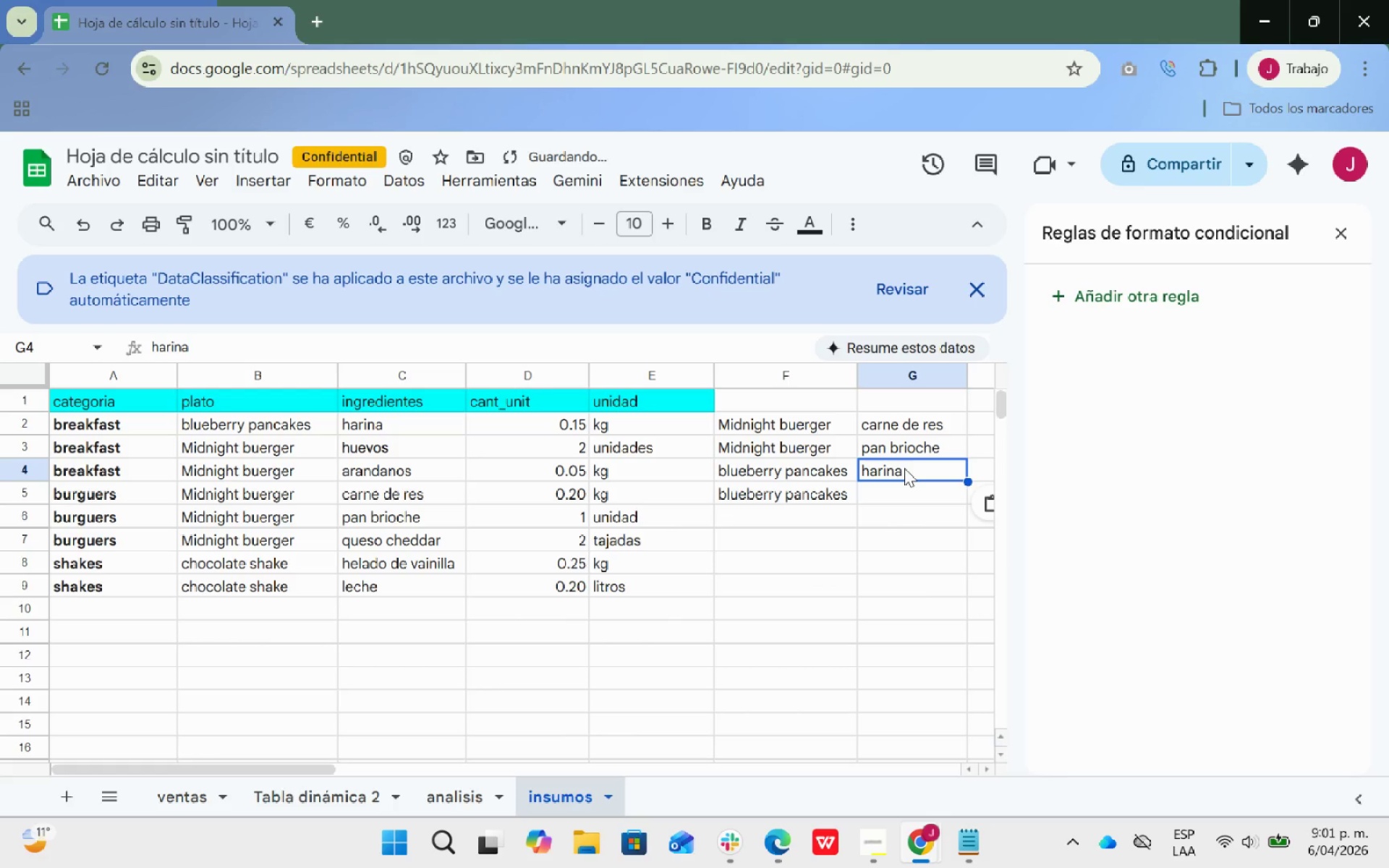 
key(Control+V)
 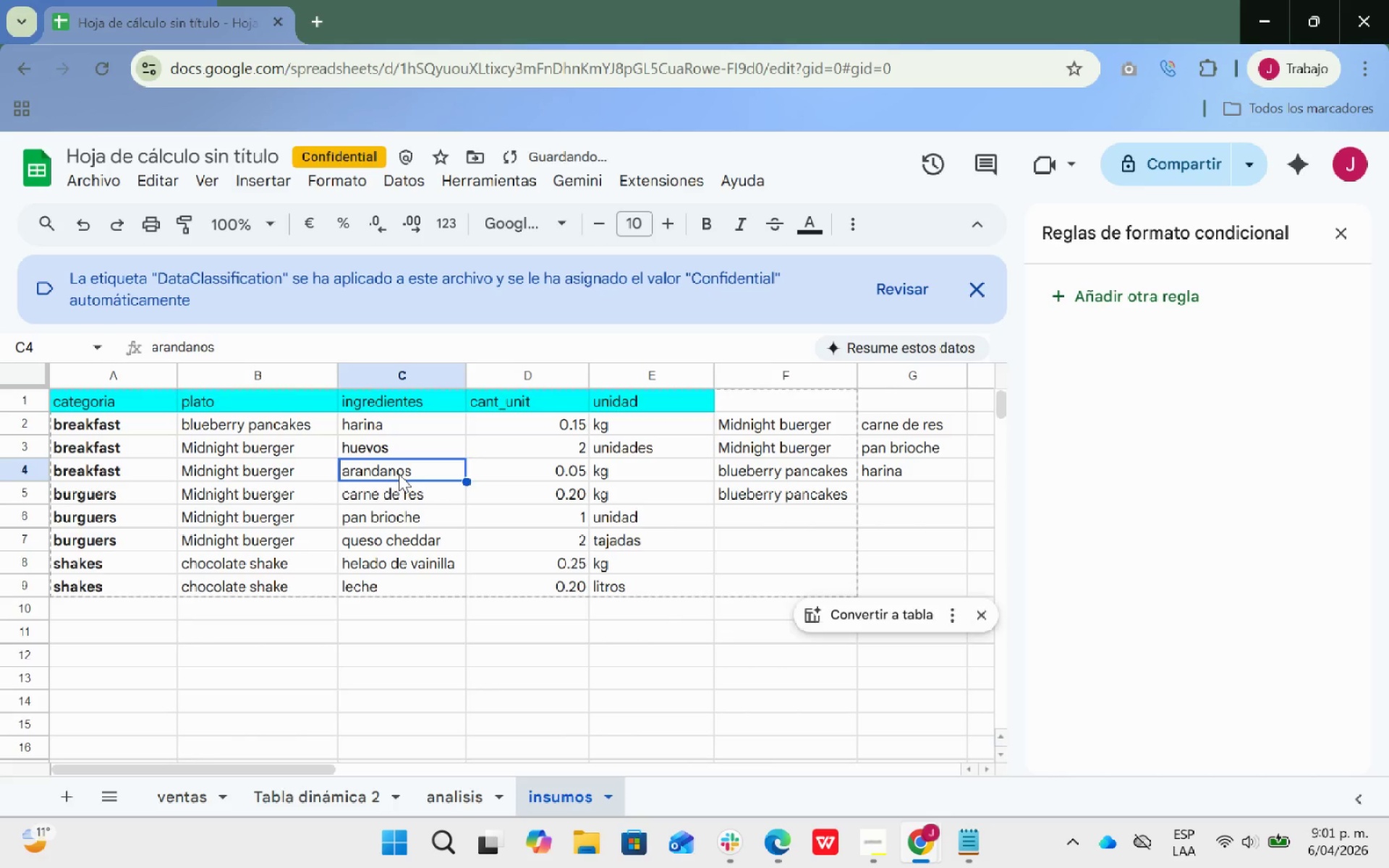 
key(Control+ControlLeft)
 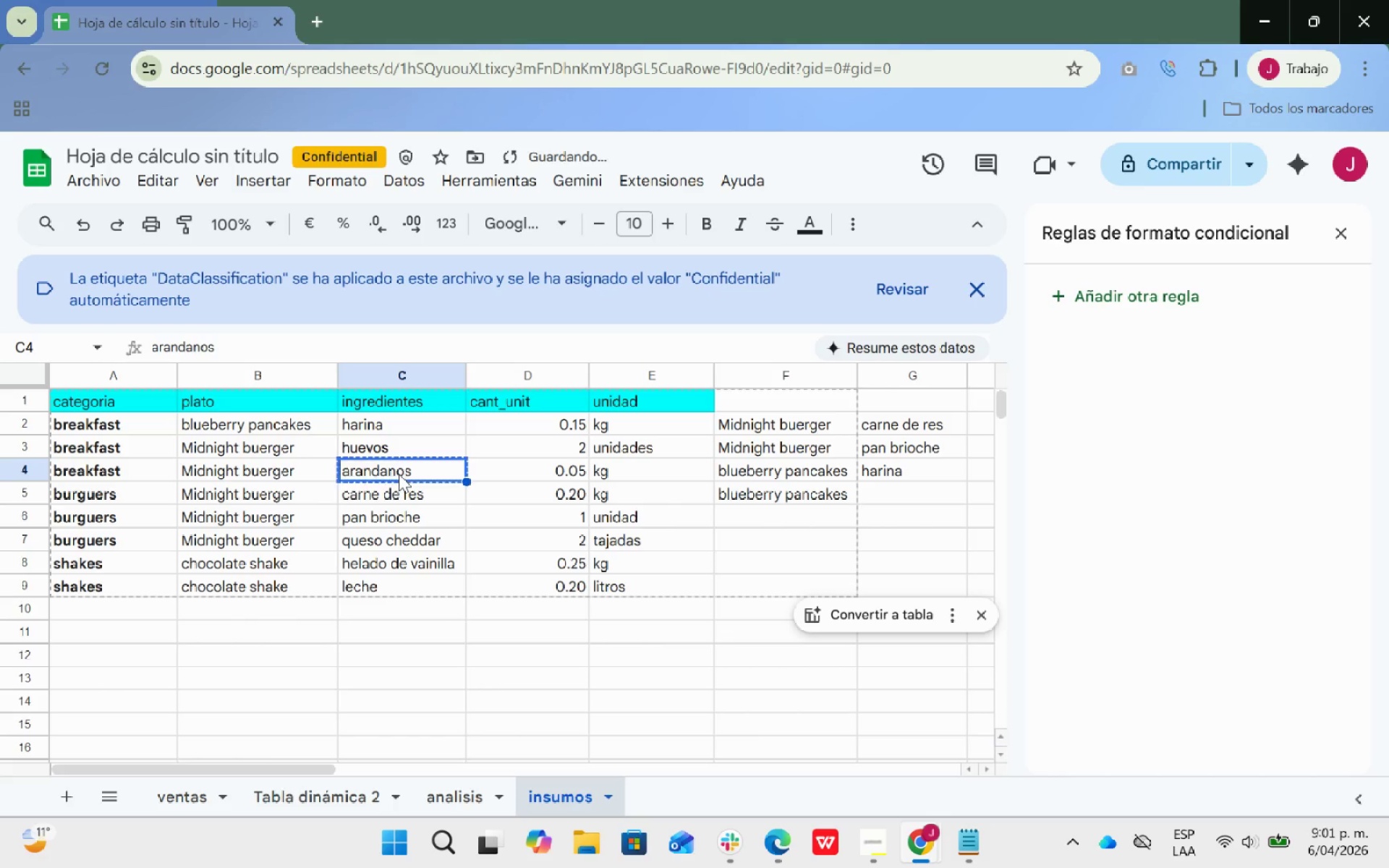 
key(Control+C)
 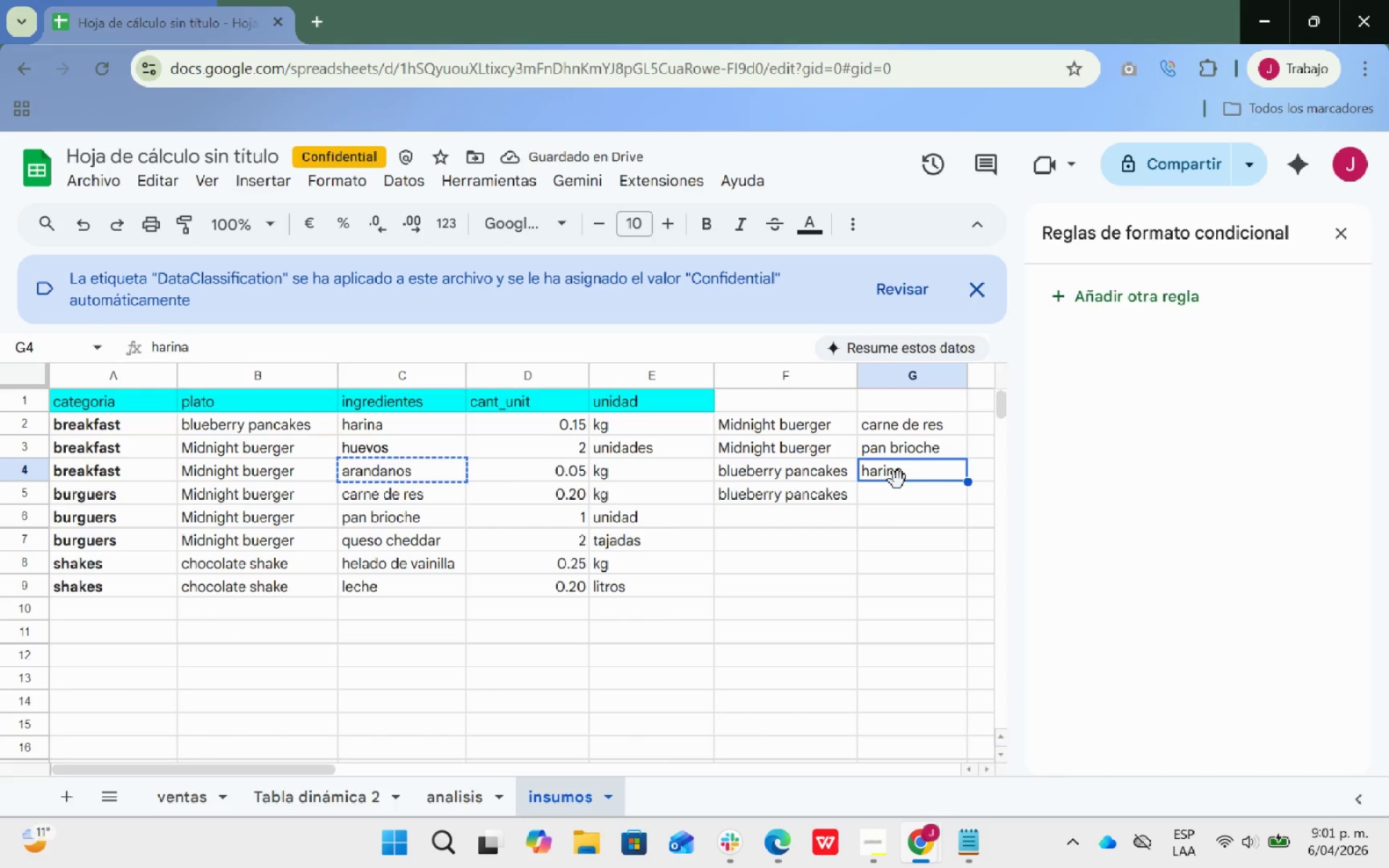 
left_click([904, 492])
 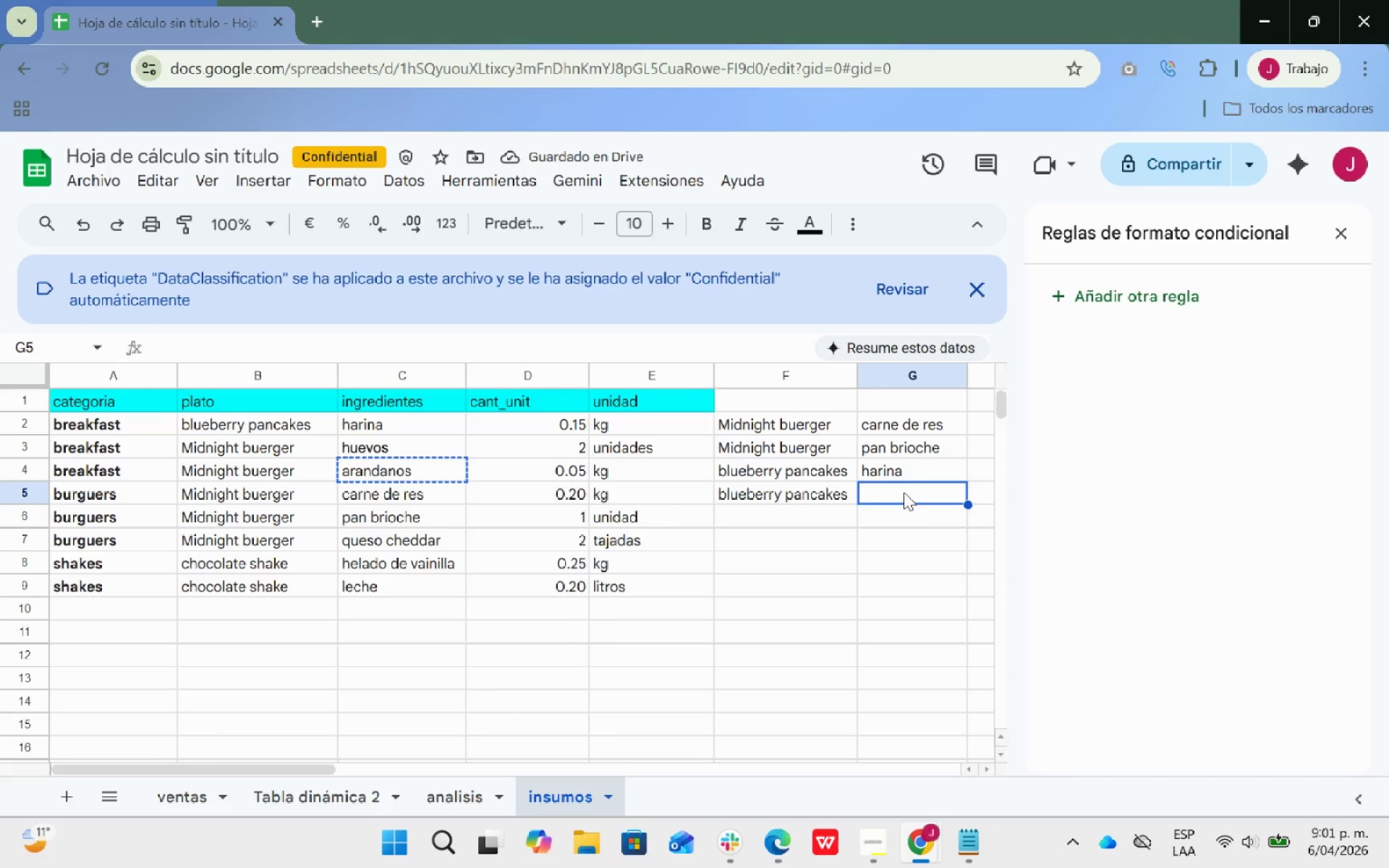 
key(Control+ControlLeft)
 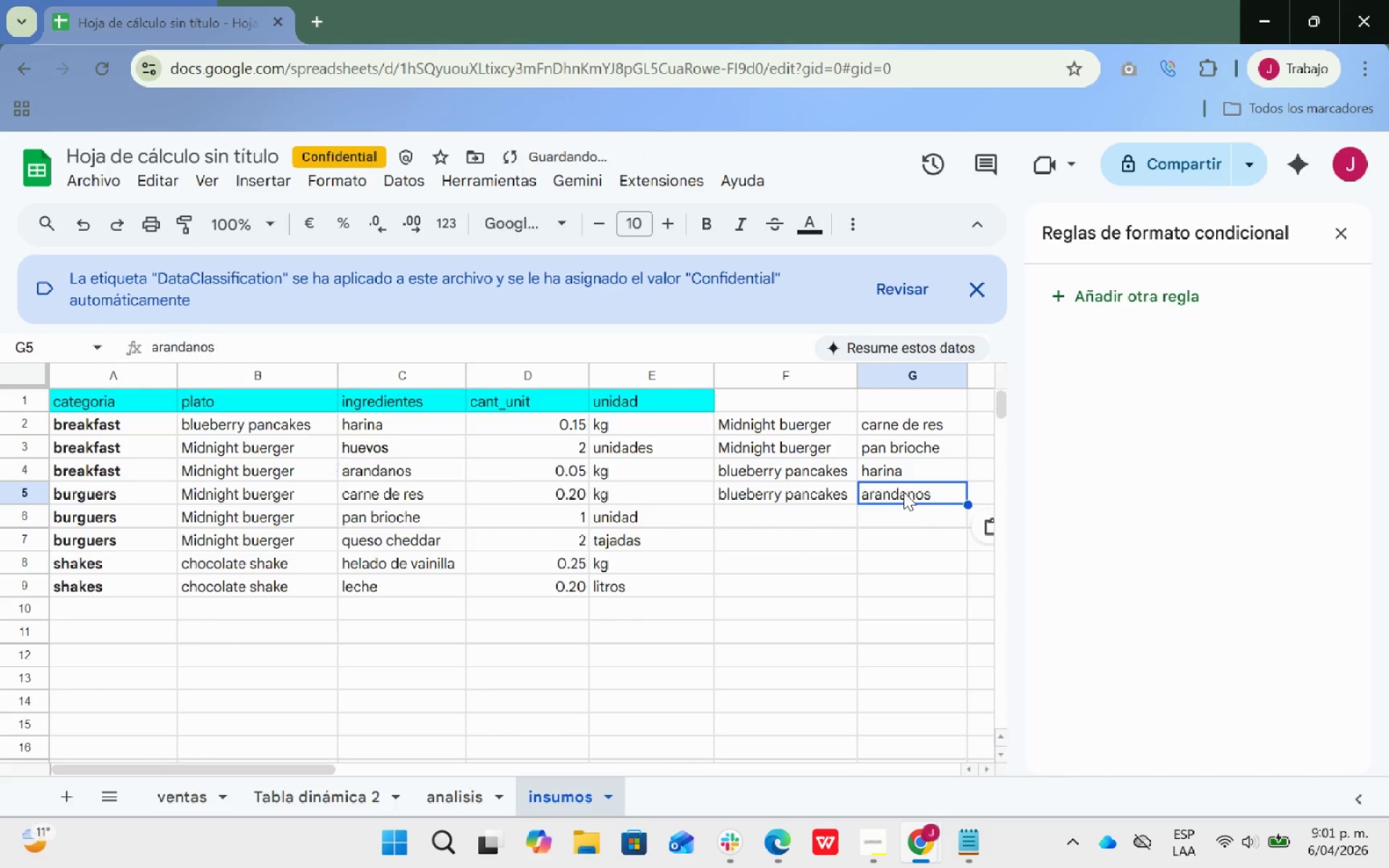 
key(Control+V)
 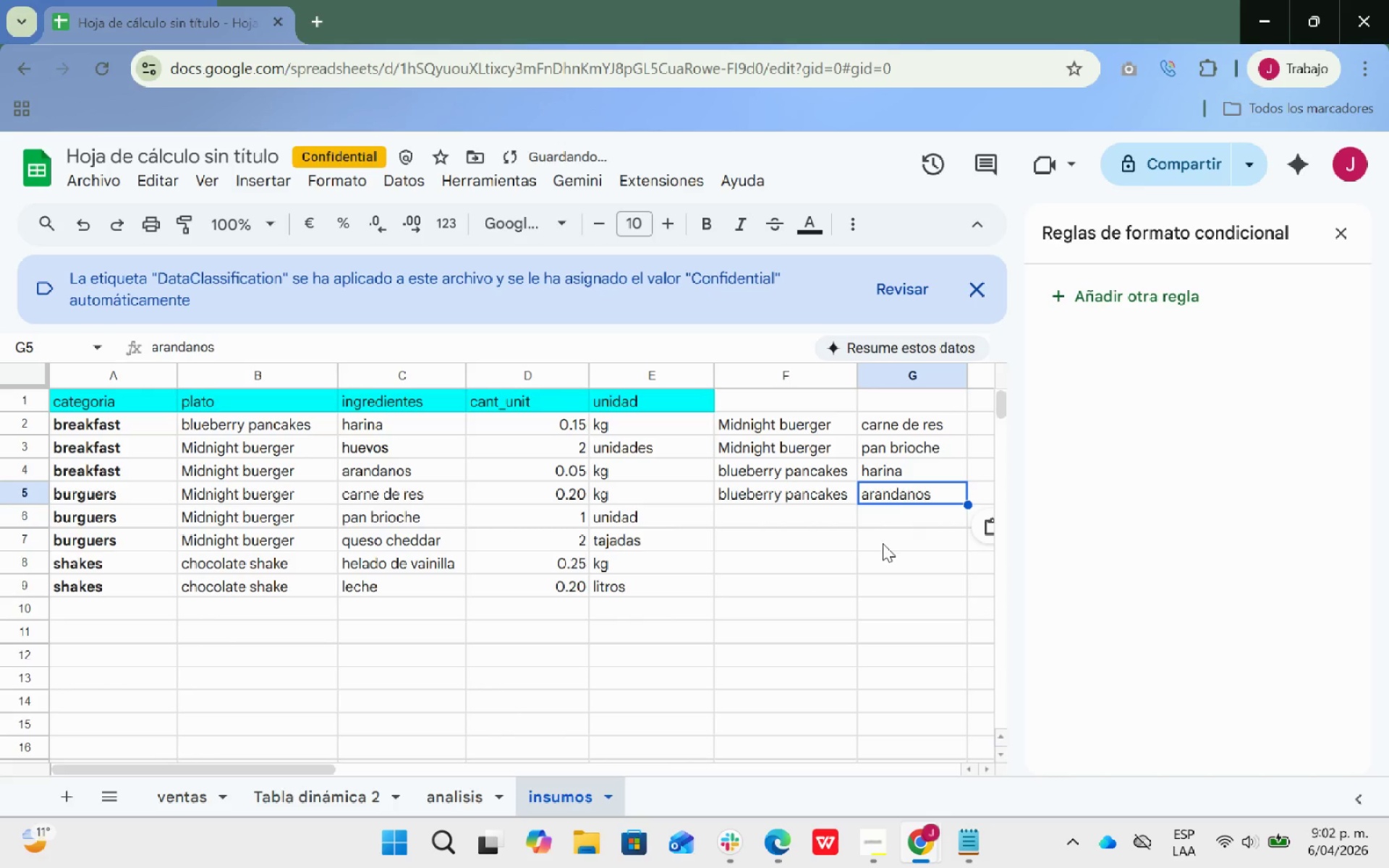 
left_click([883, 543])
 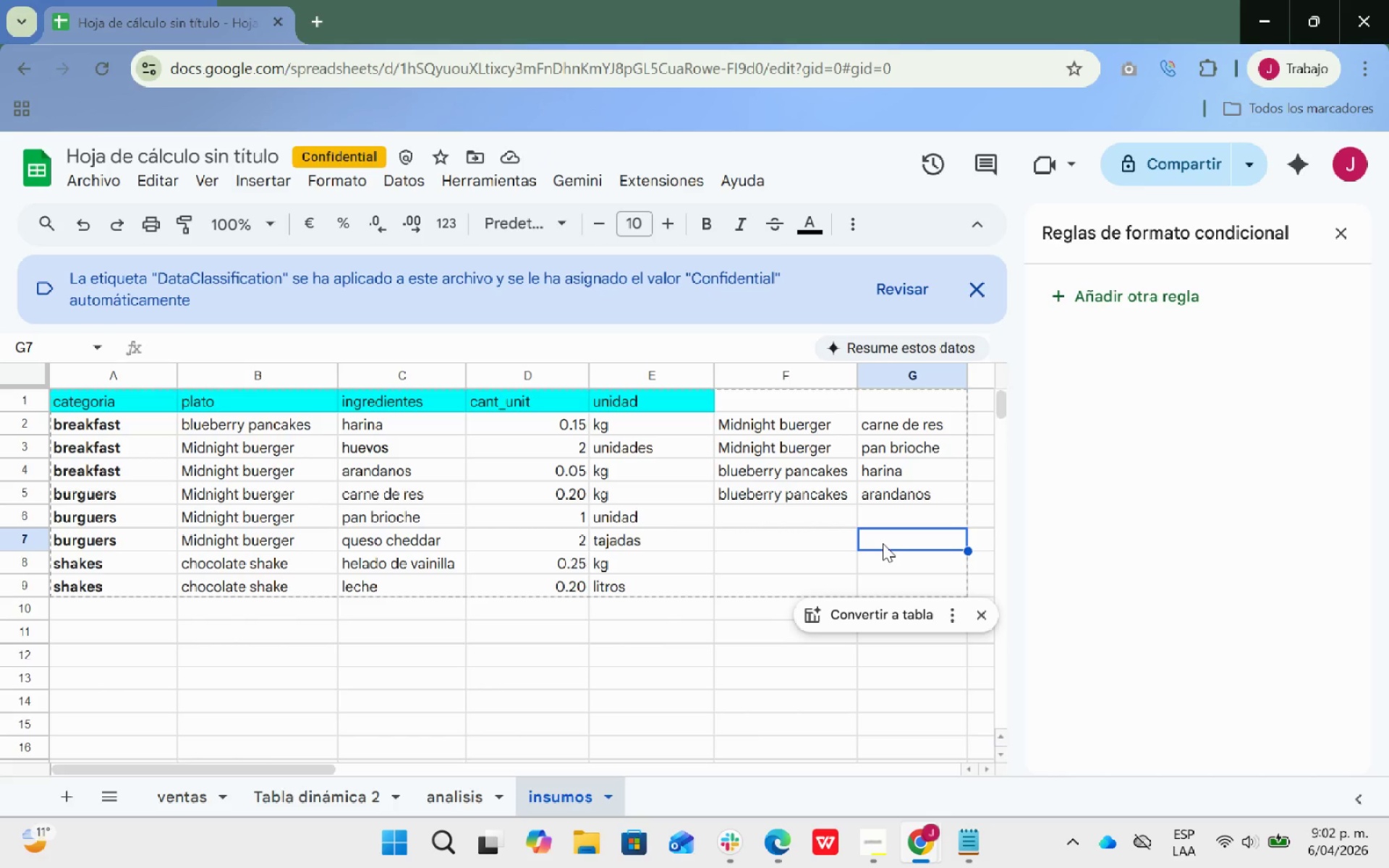 
wait(12.47)
 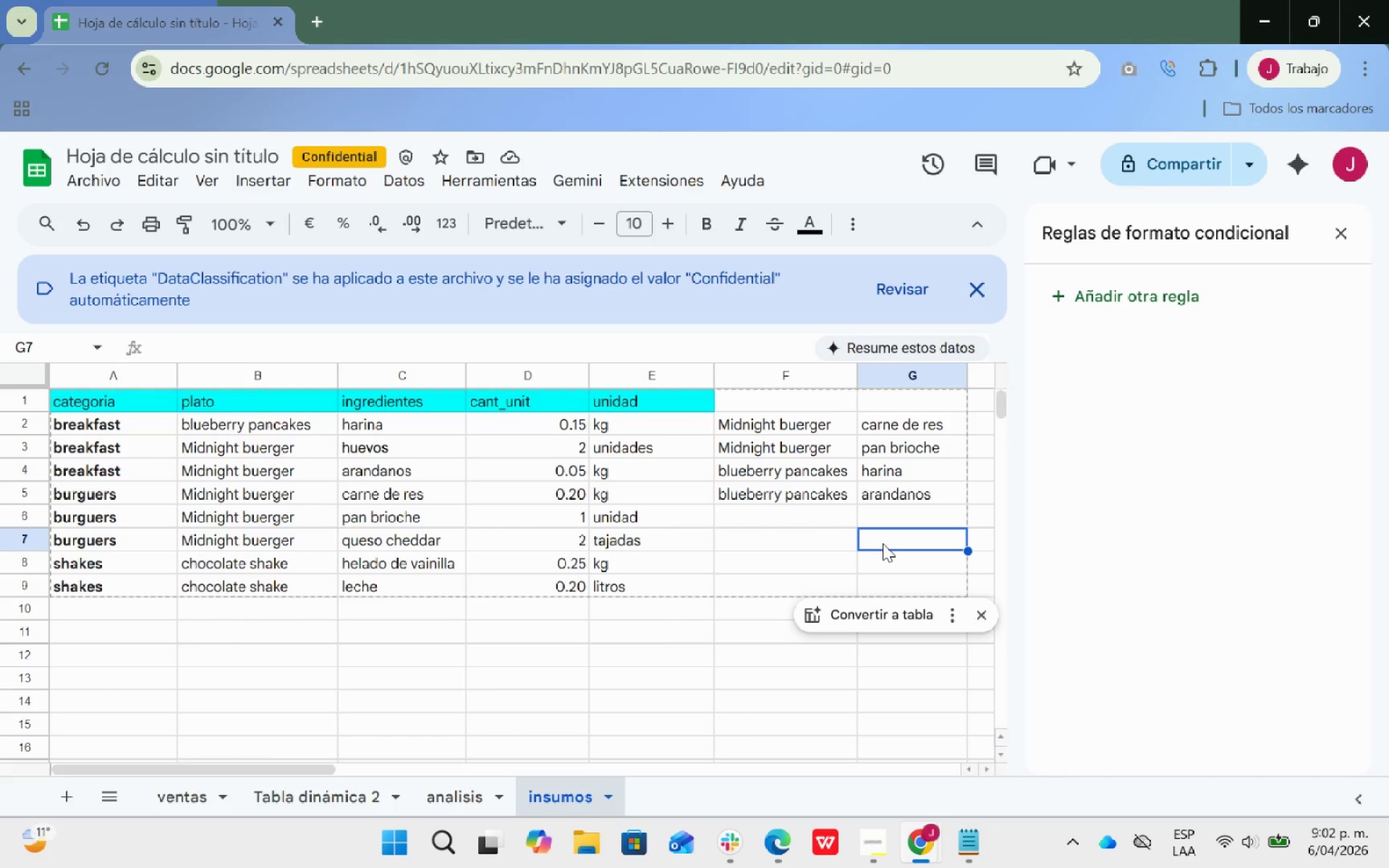 
left_click_drag(start_coordinate=[880, 446], to_coordinate=[884, 443])
 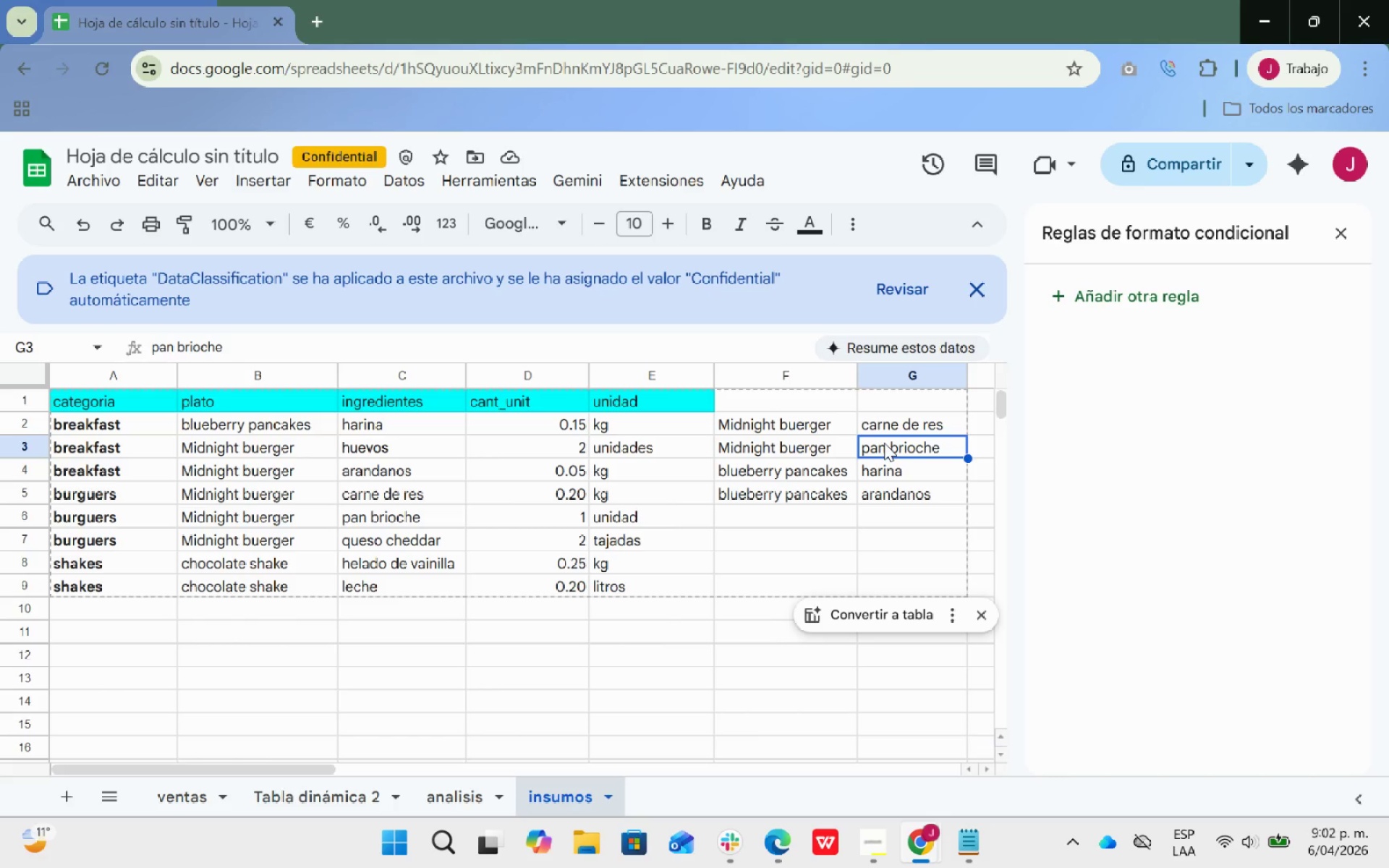 
key(ArrowUp)
 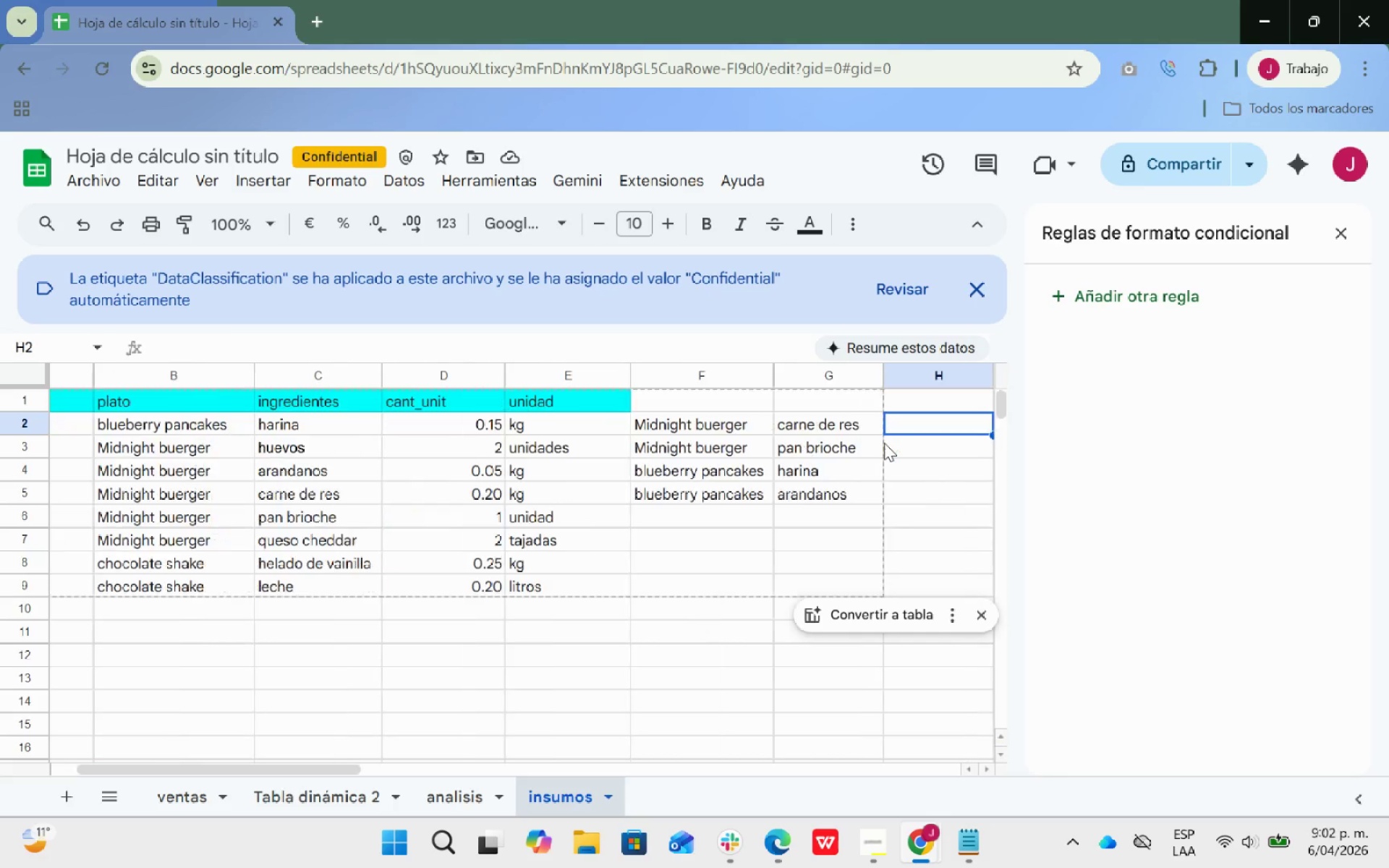 
key(ArrowRight)
 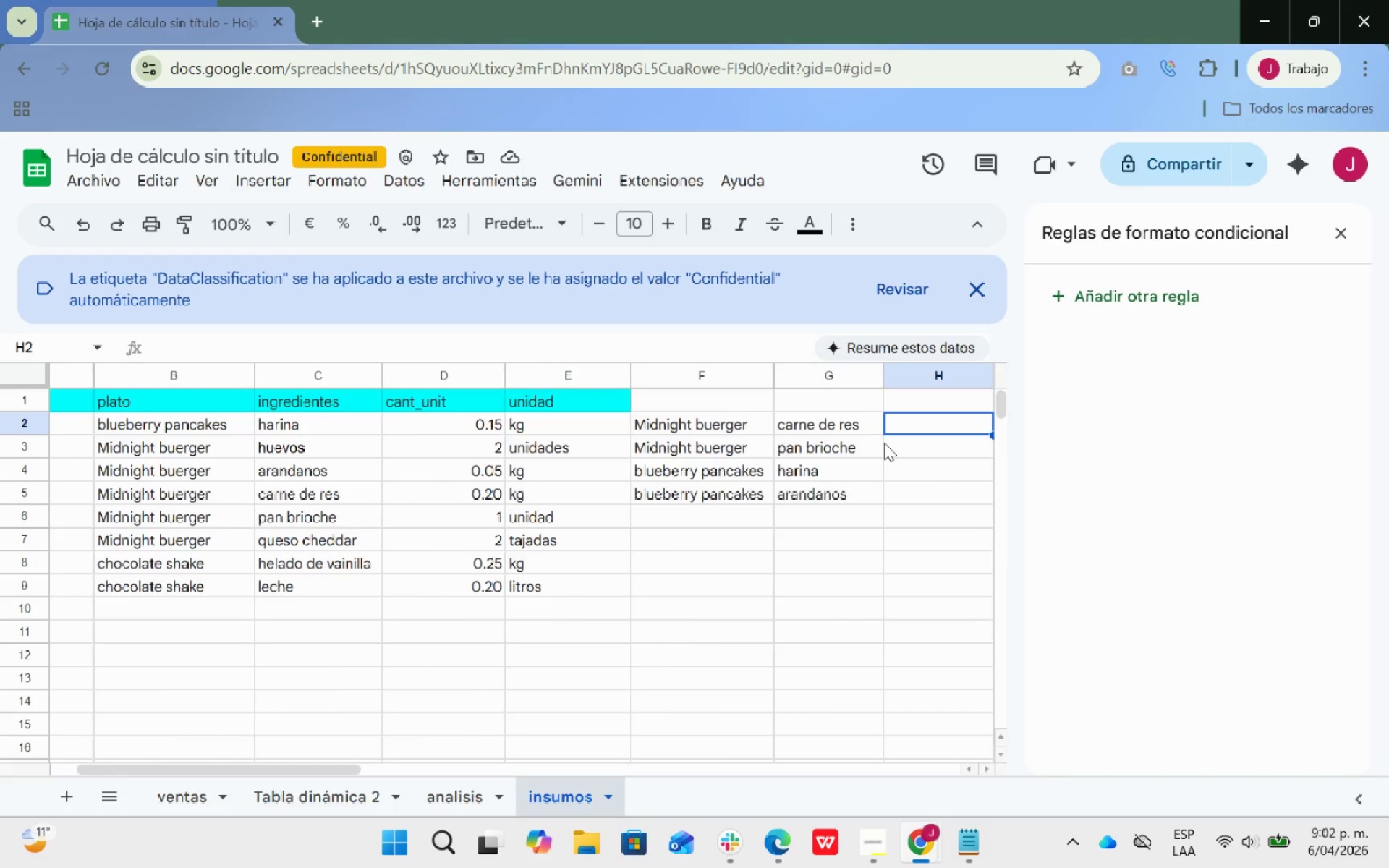 
key(ArrowRight)
 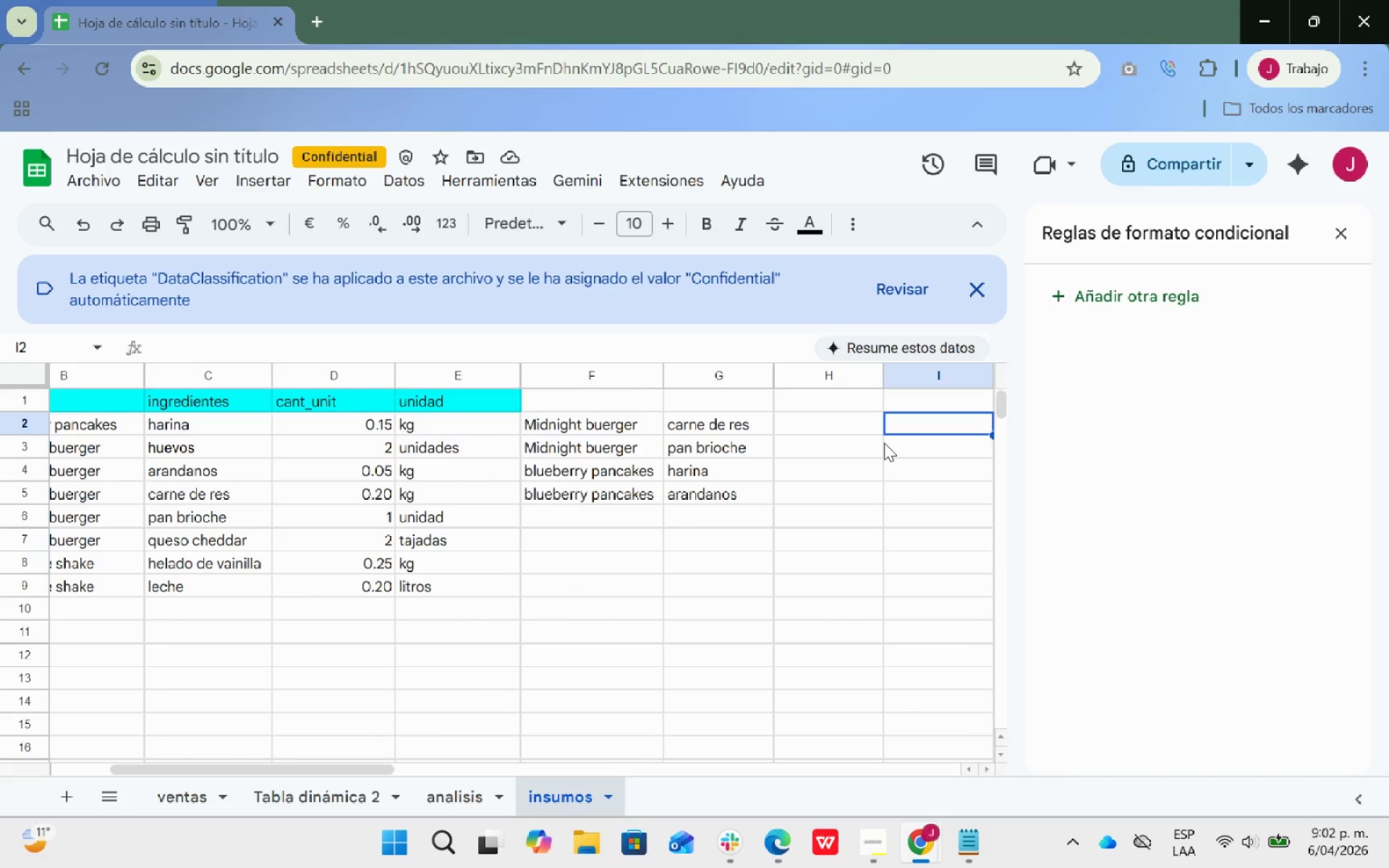 
key(ArrowLeft)
 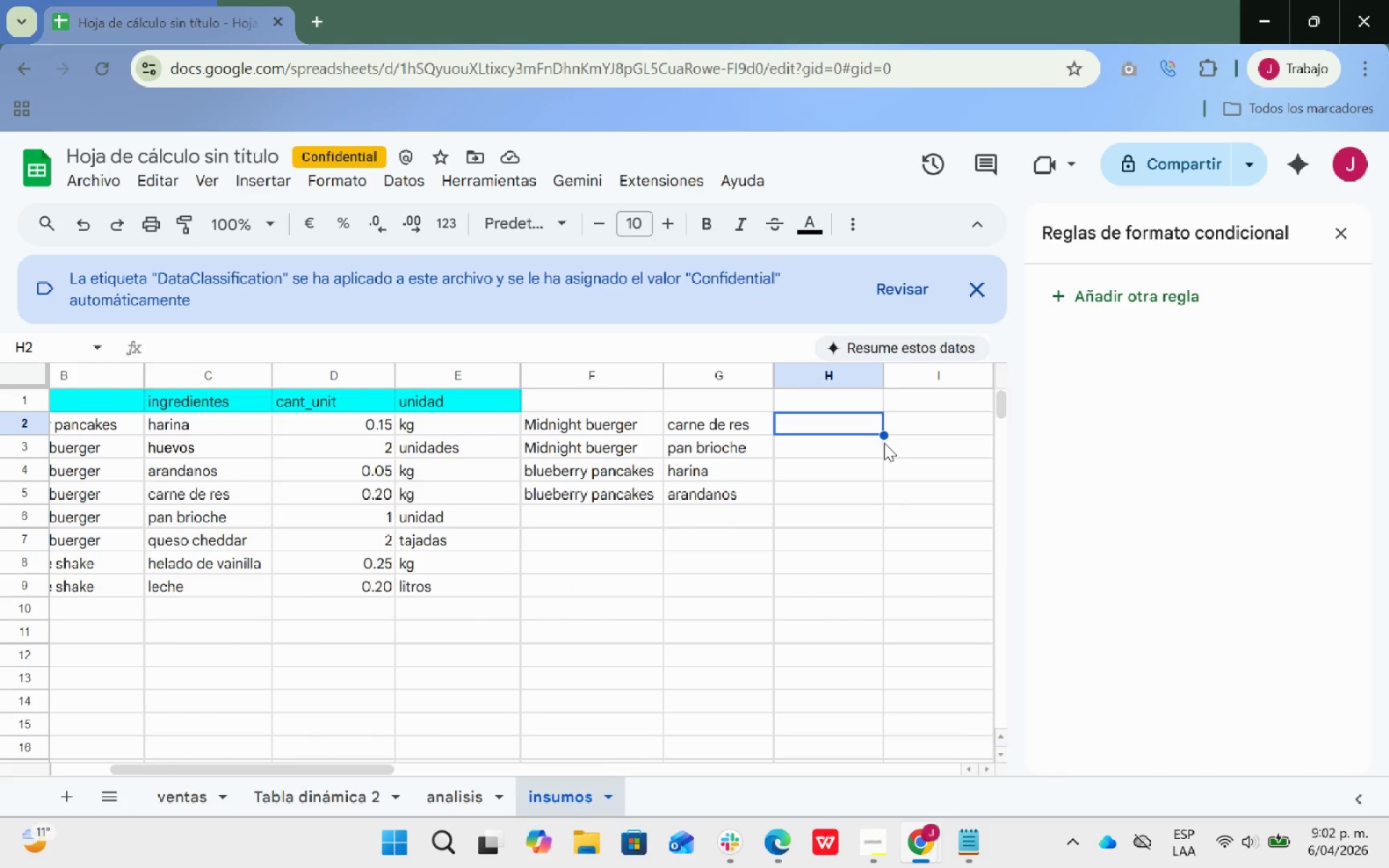 
type(150)
 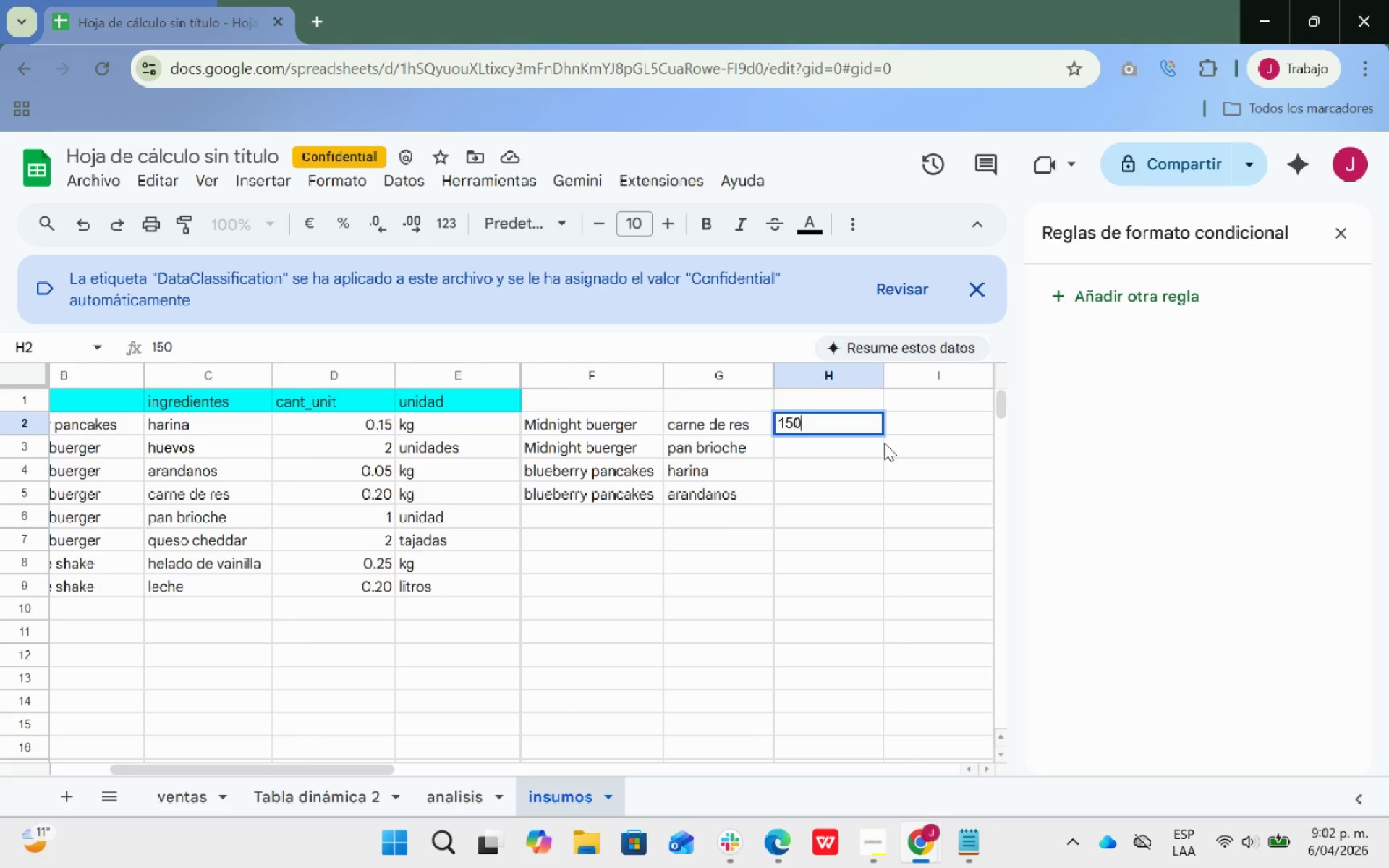 
key(Enter)
 